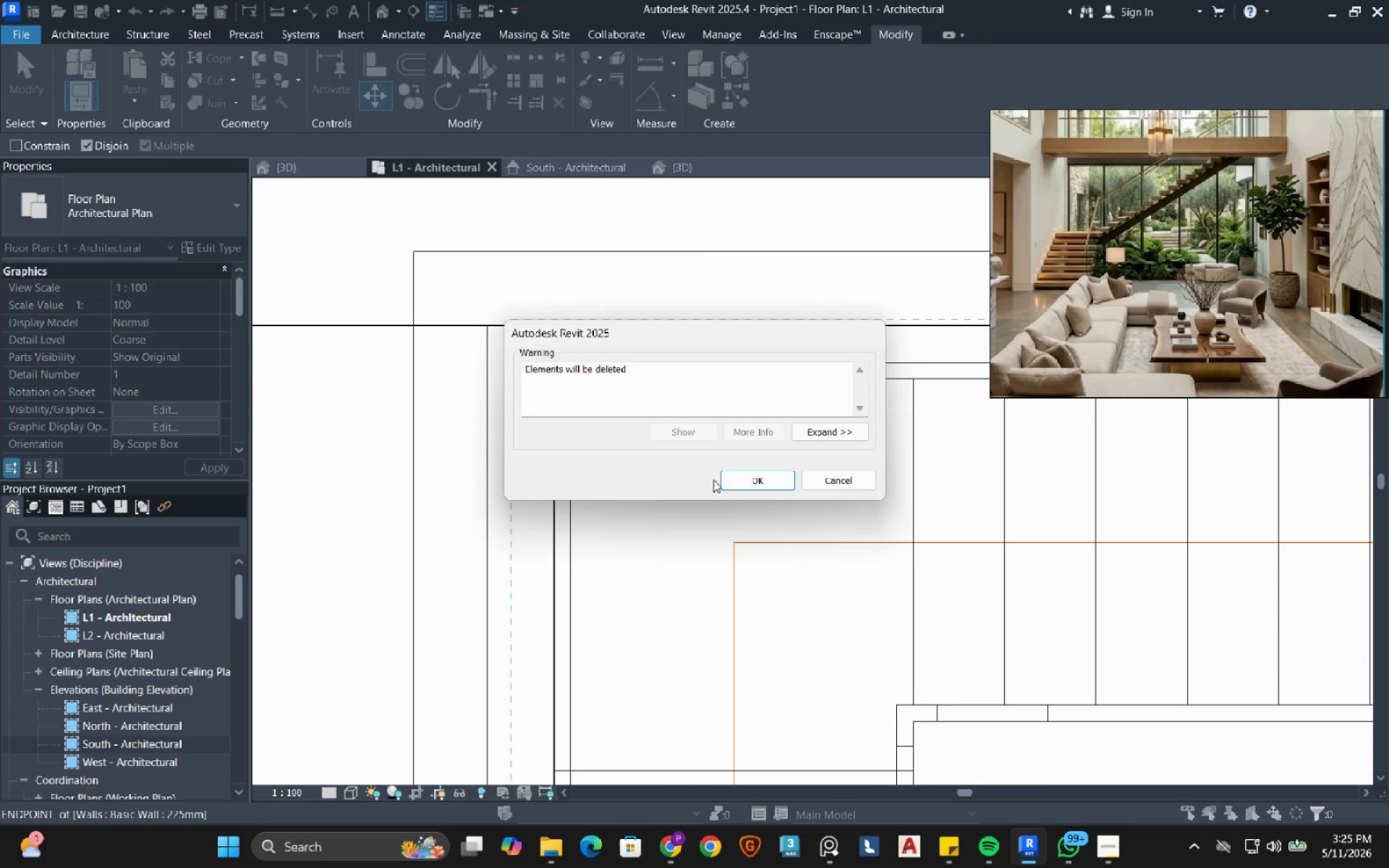 
left_click([725, 480])
 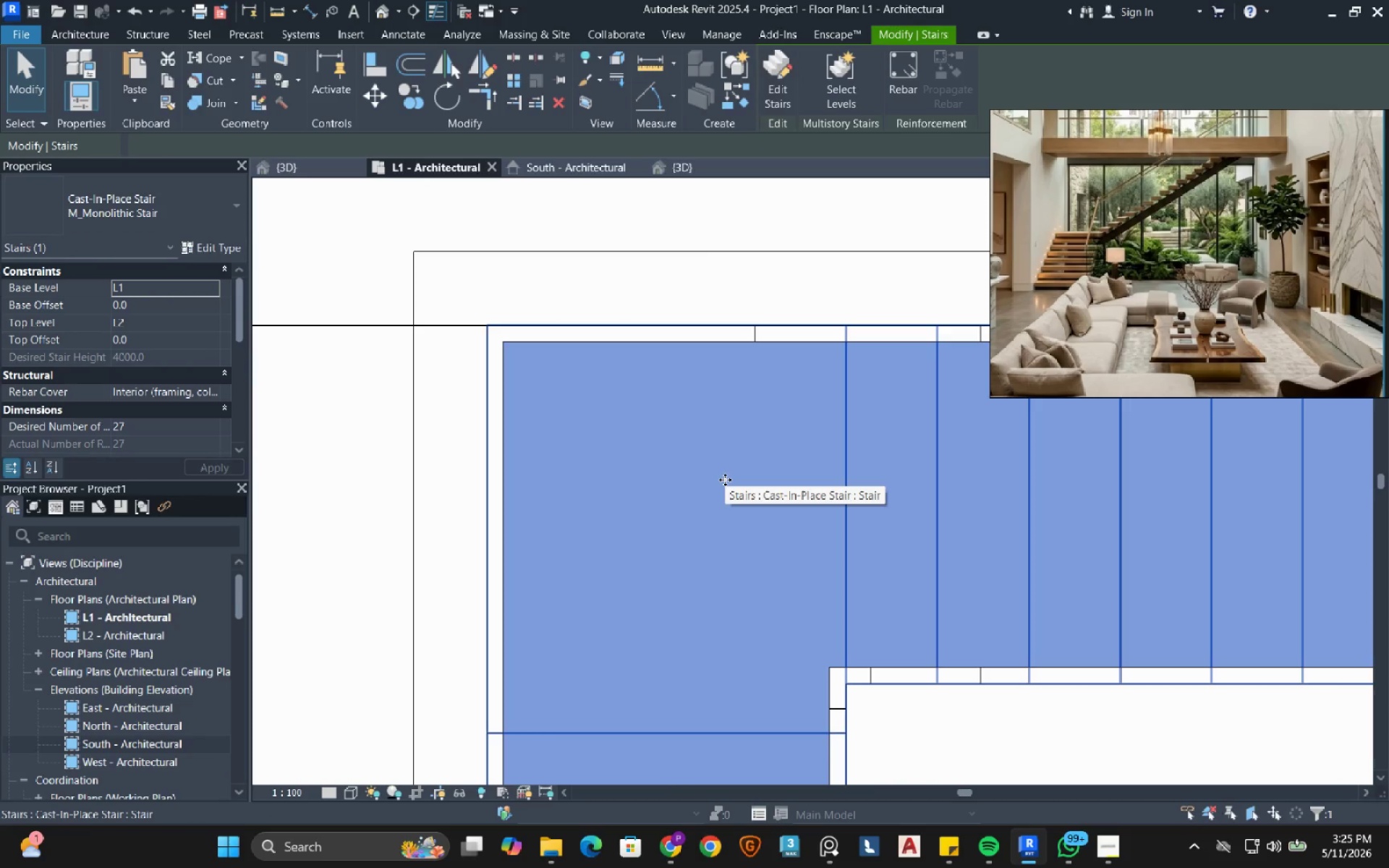 
wait(12.27)
 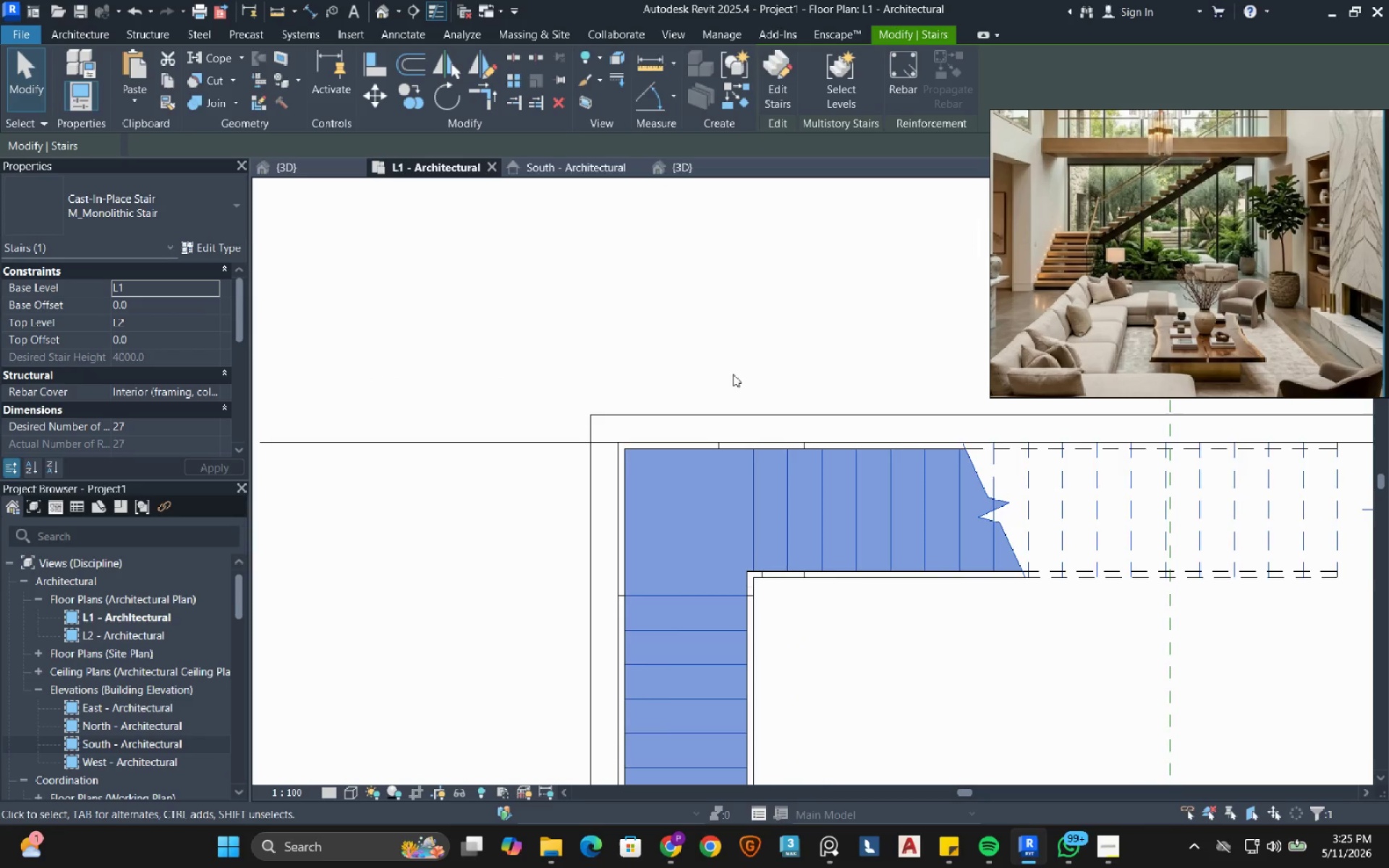 
left_click([733, 374])
 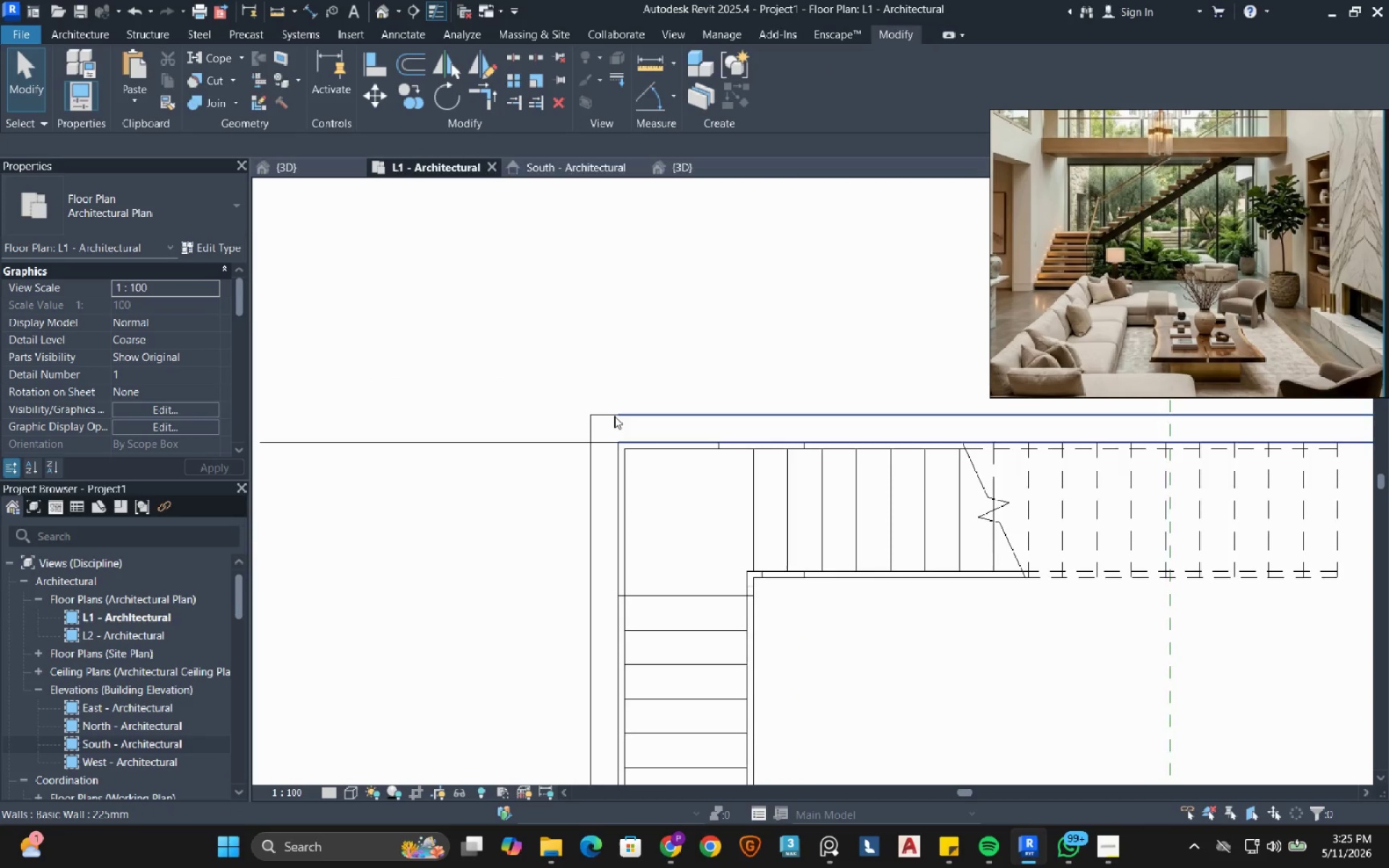 
scroll: coordinate [600, 446], scroll_direction: down, amount: 14.0
 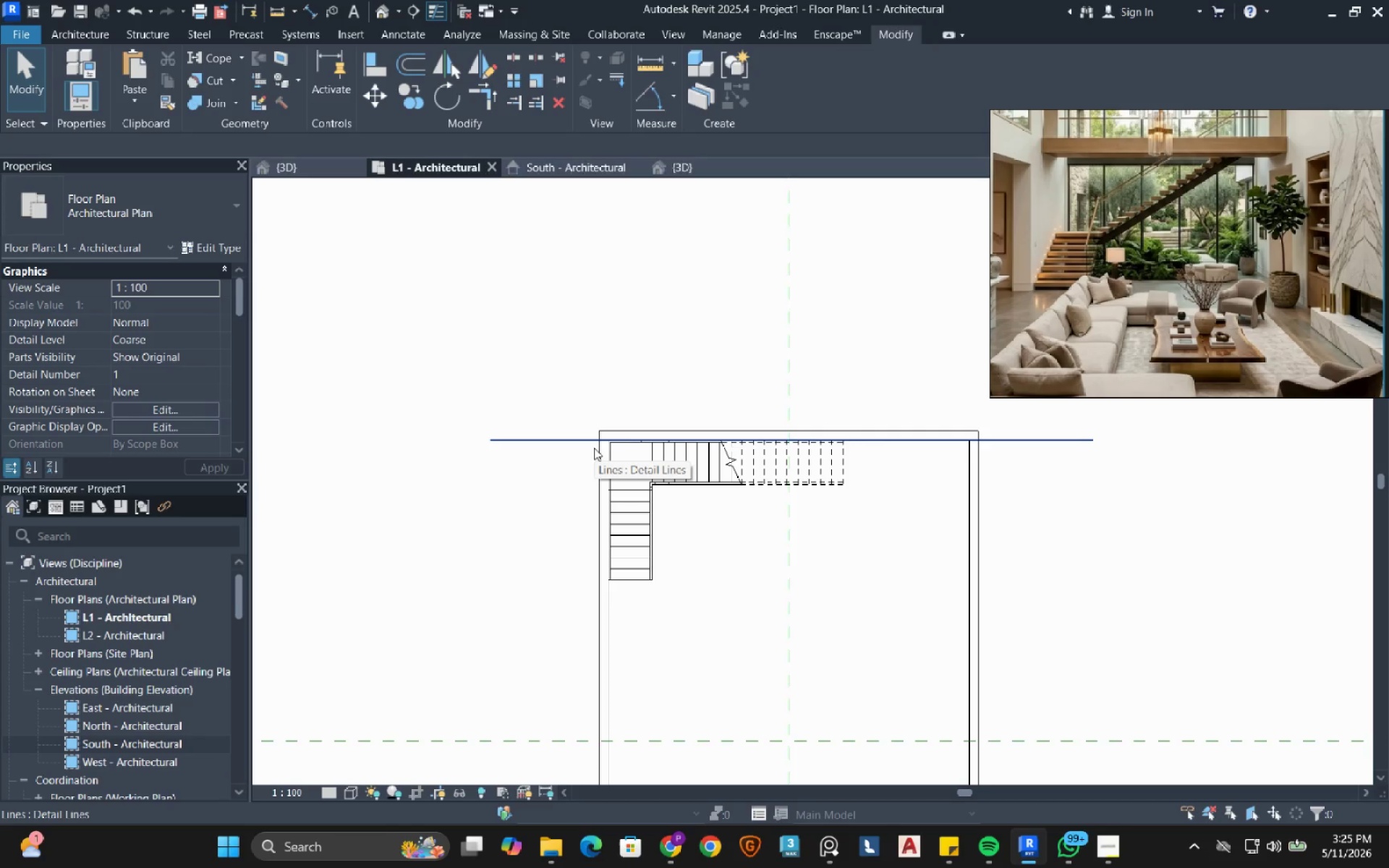 
wait(13.35)
 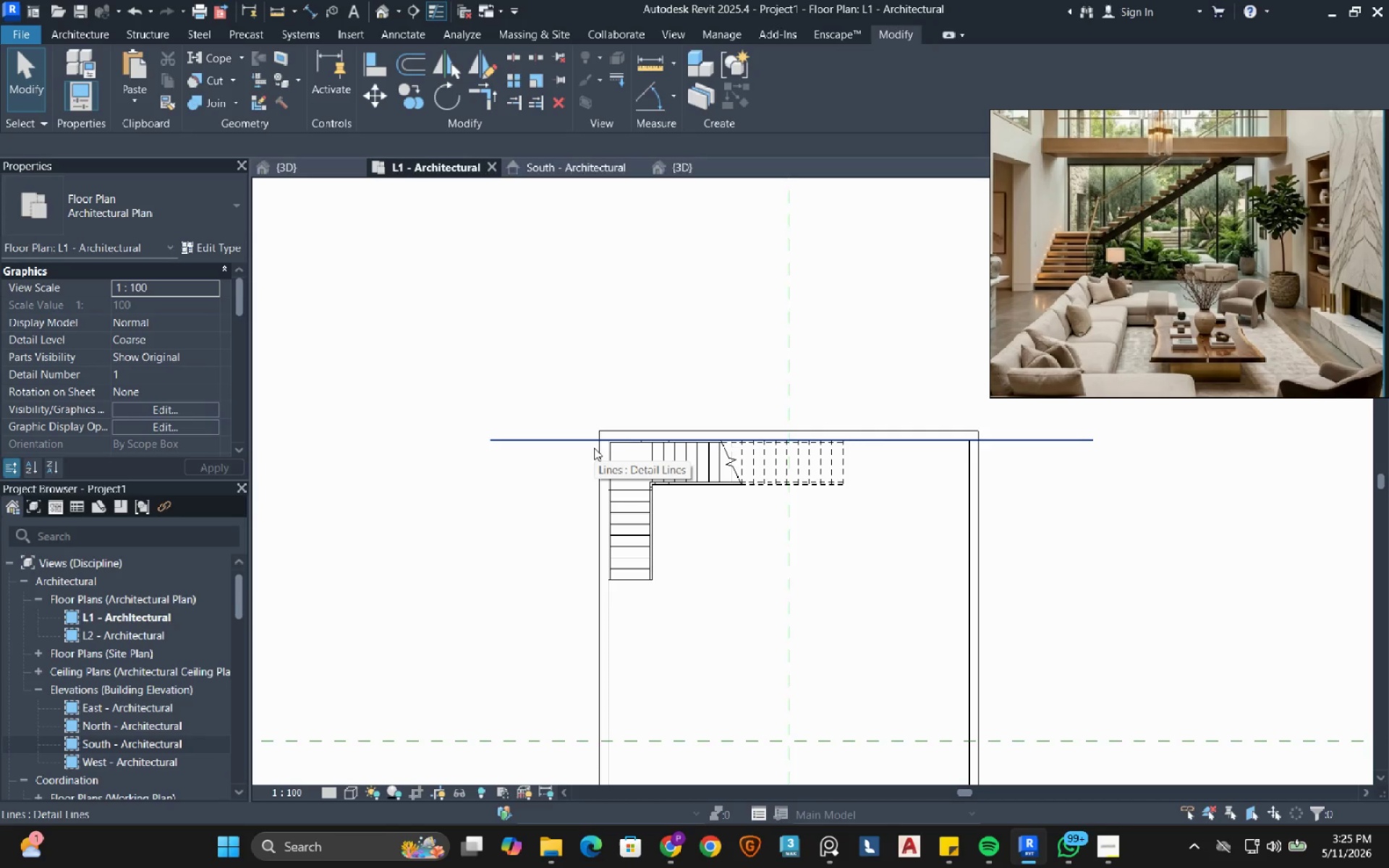 
left_click([684, 362])
 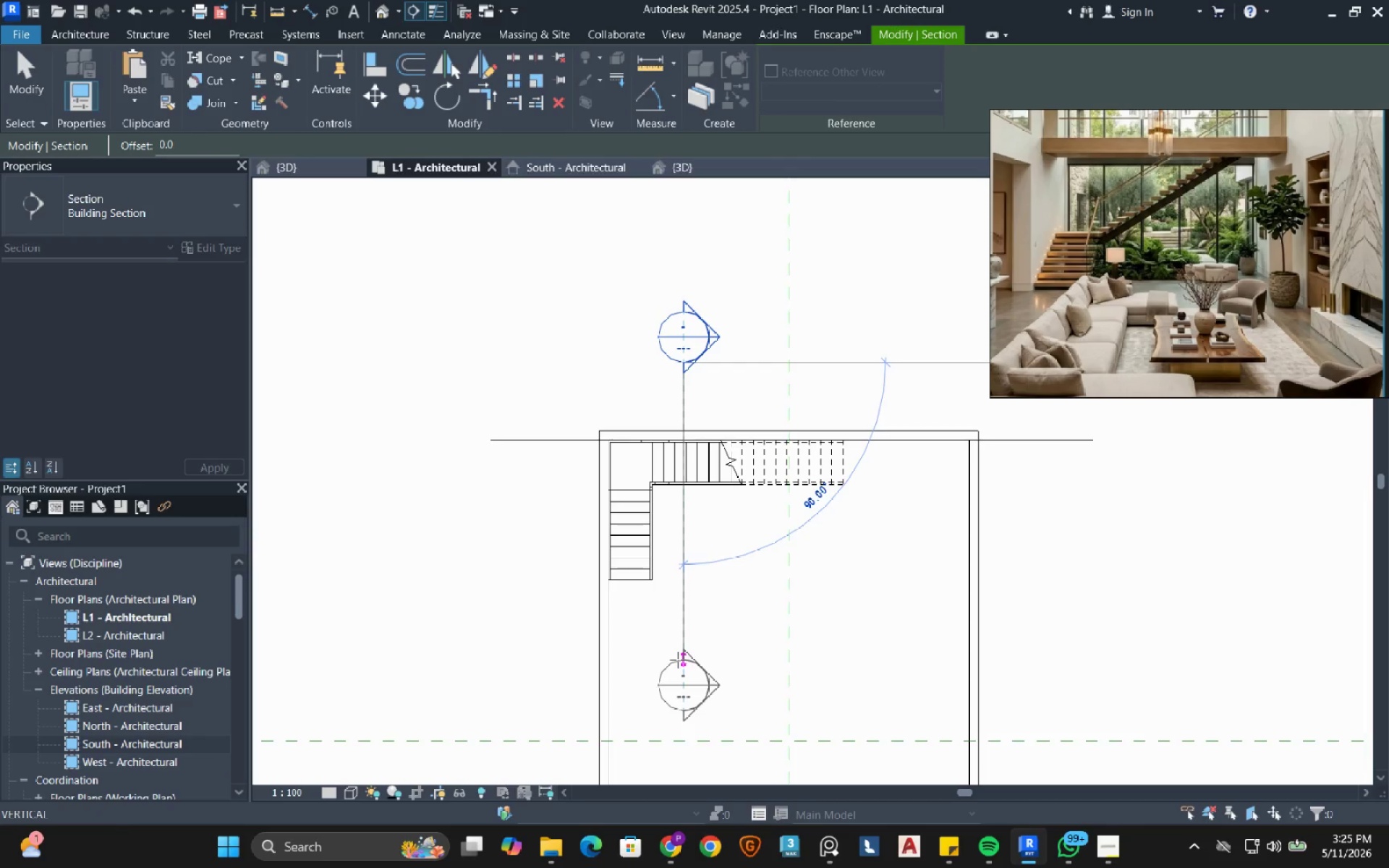 
wait(6.8)
 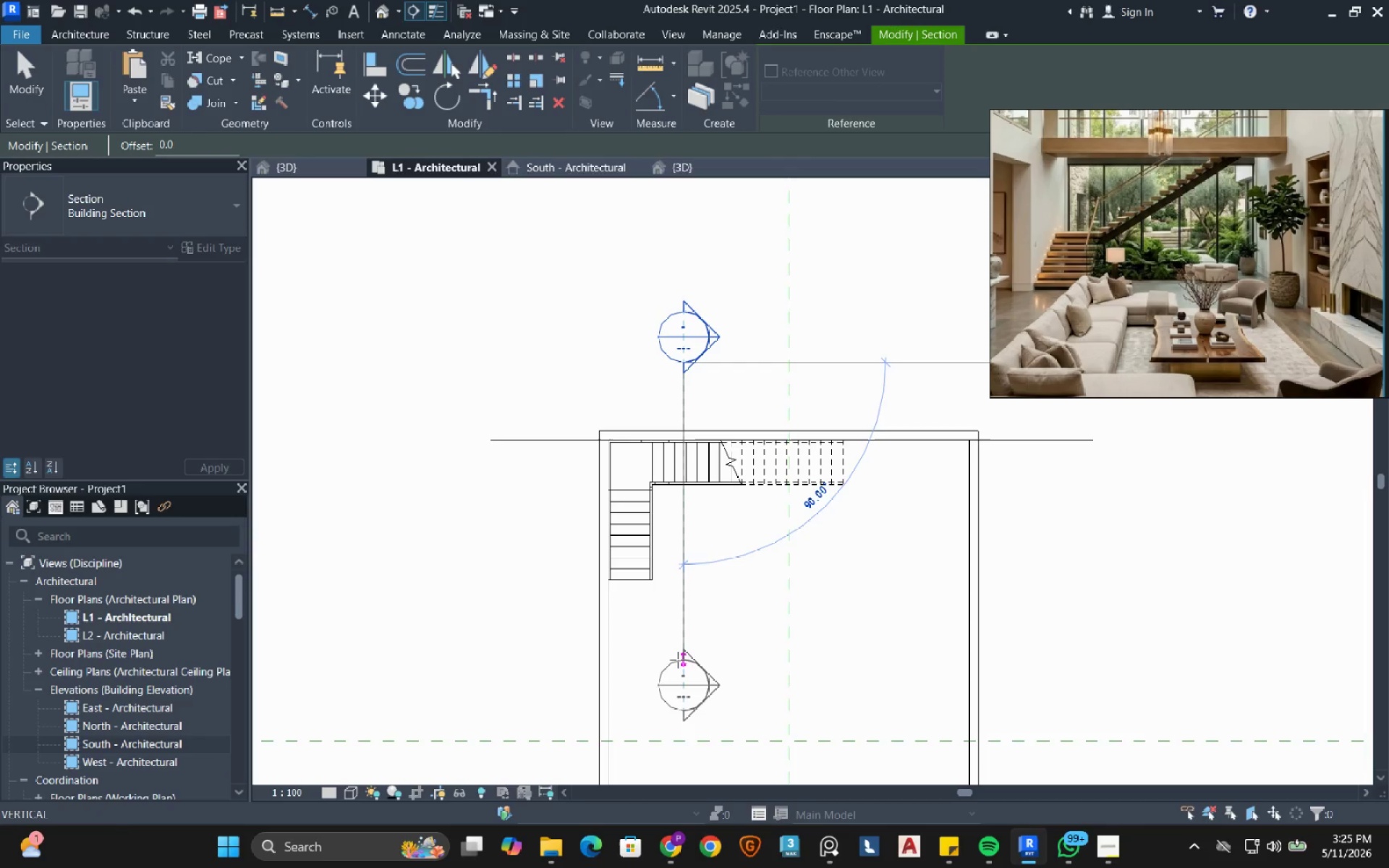 
left_click([678, 660])
 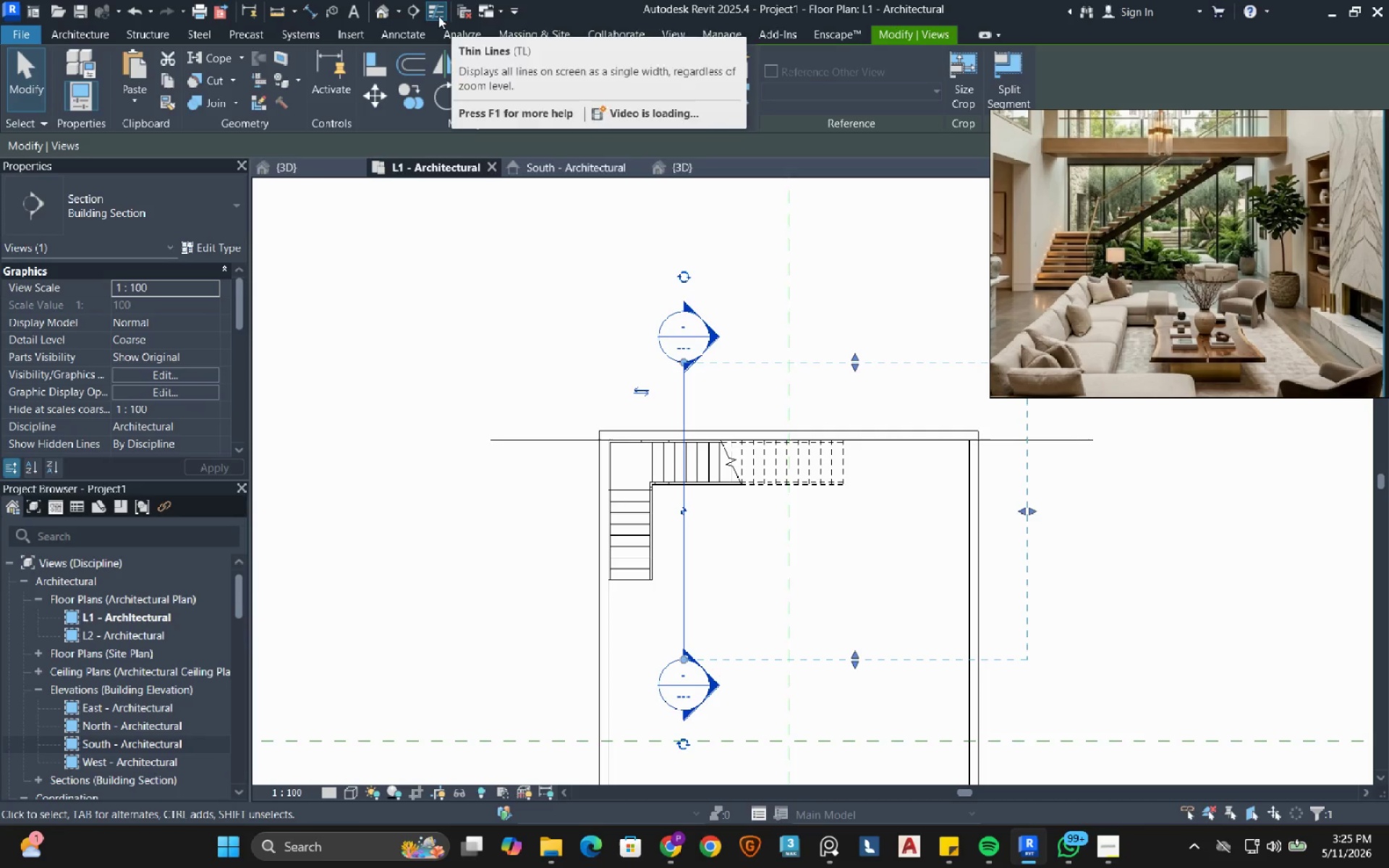 
left_click([417, 14])
 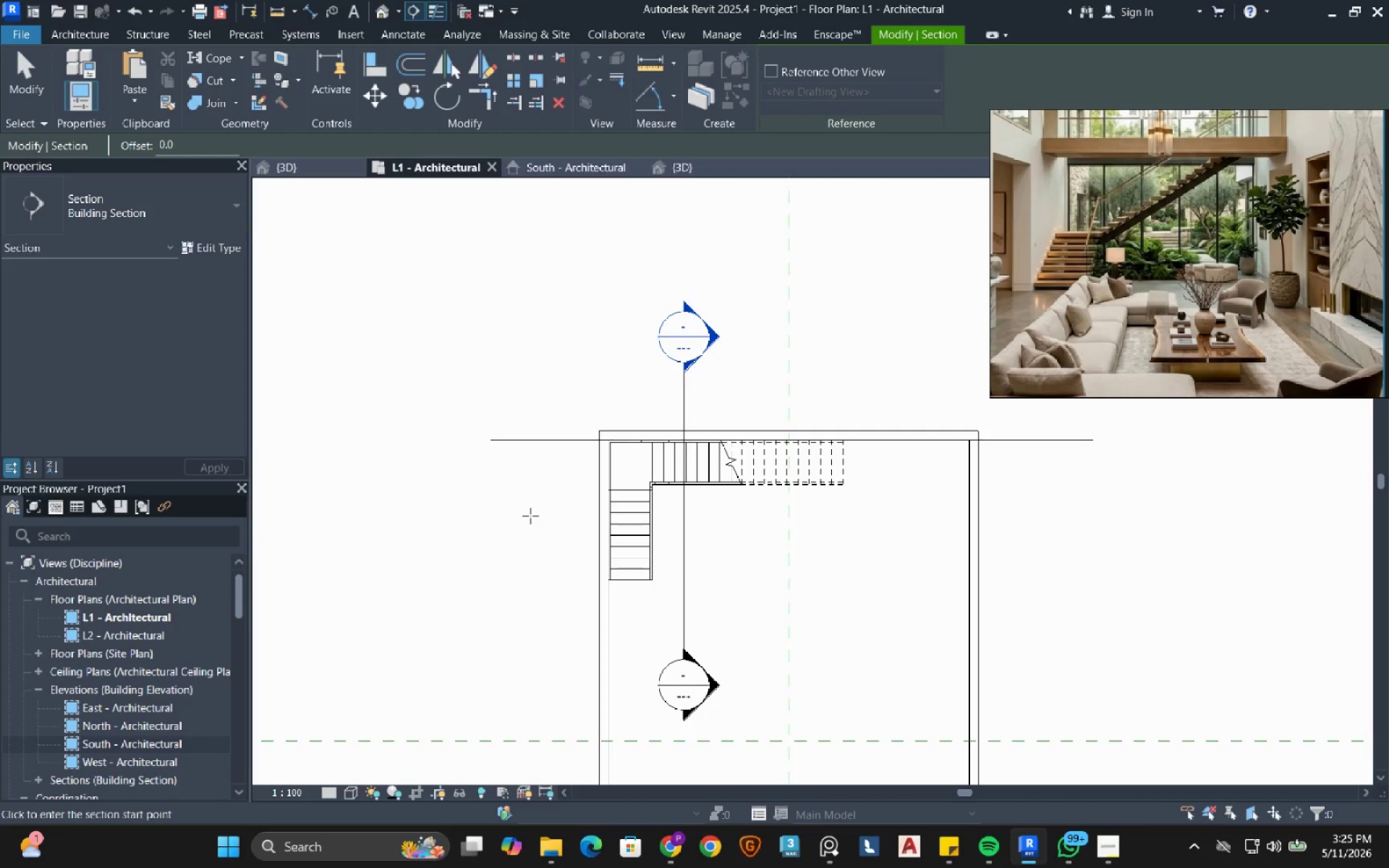 
left_click([530, 516])
 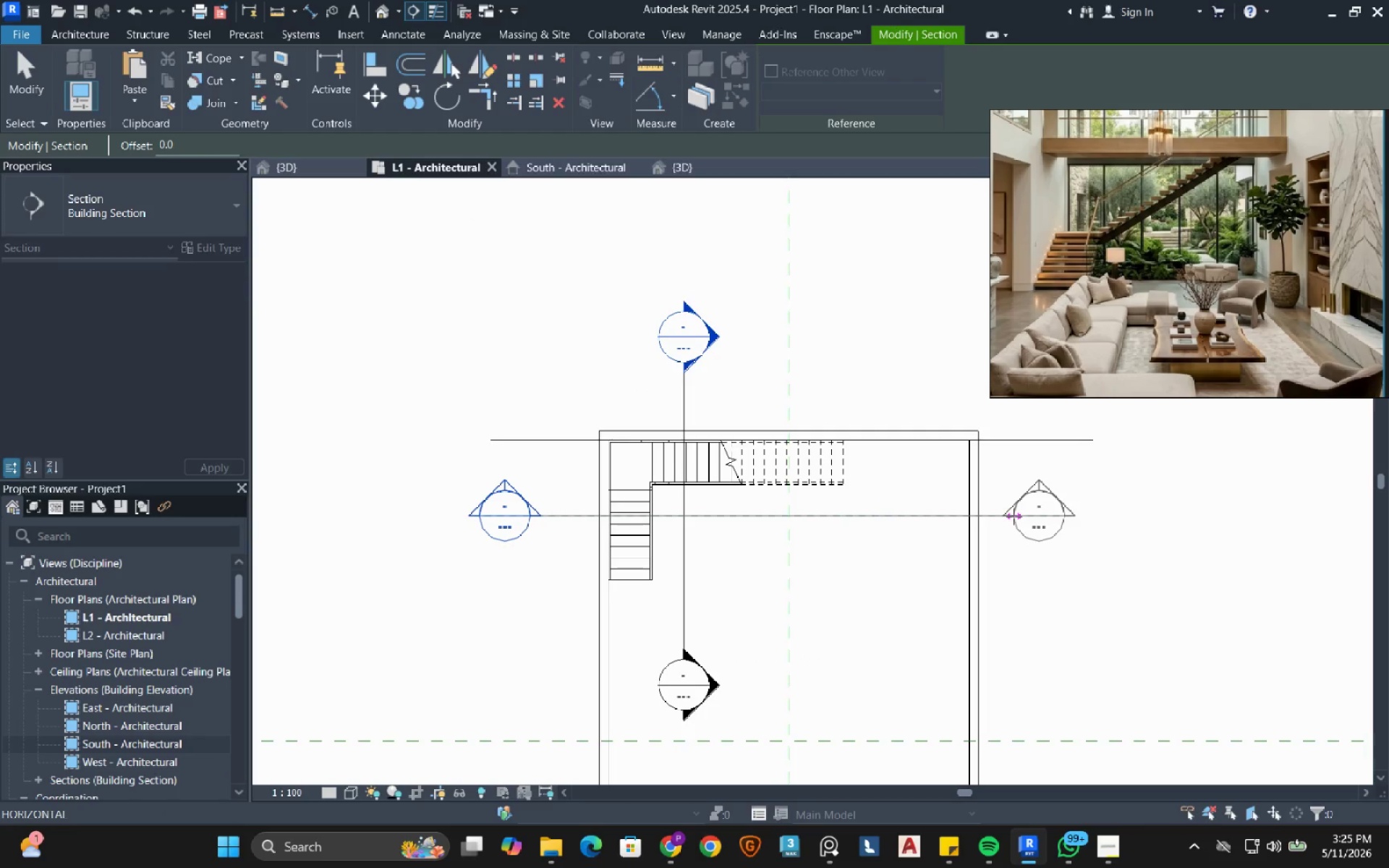 
left_click([1014, 516])
 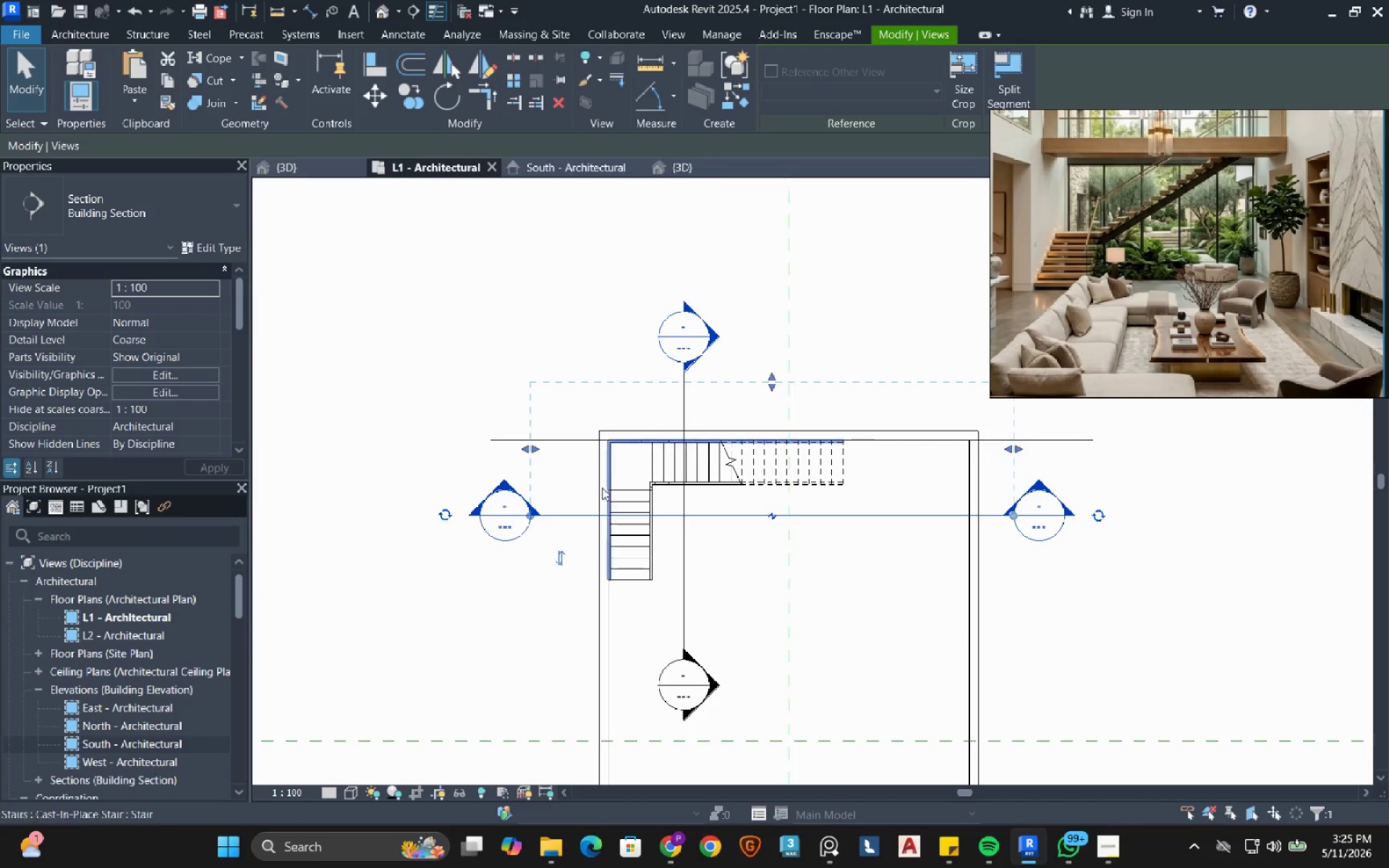 
wait(7.86)
 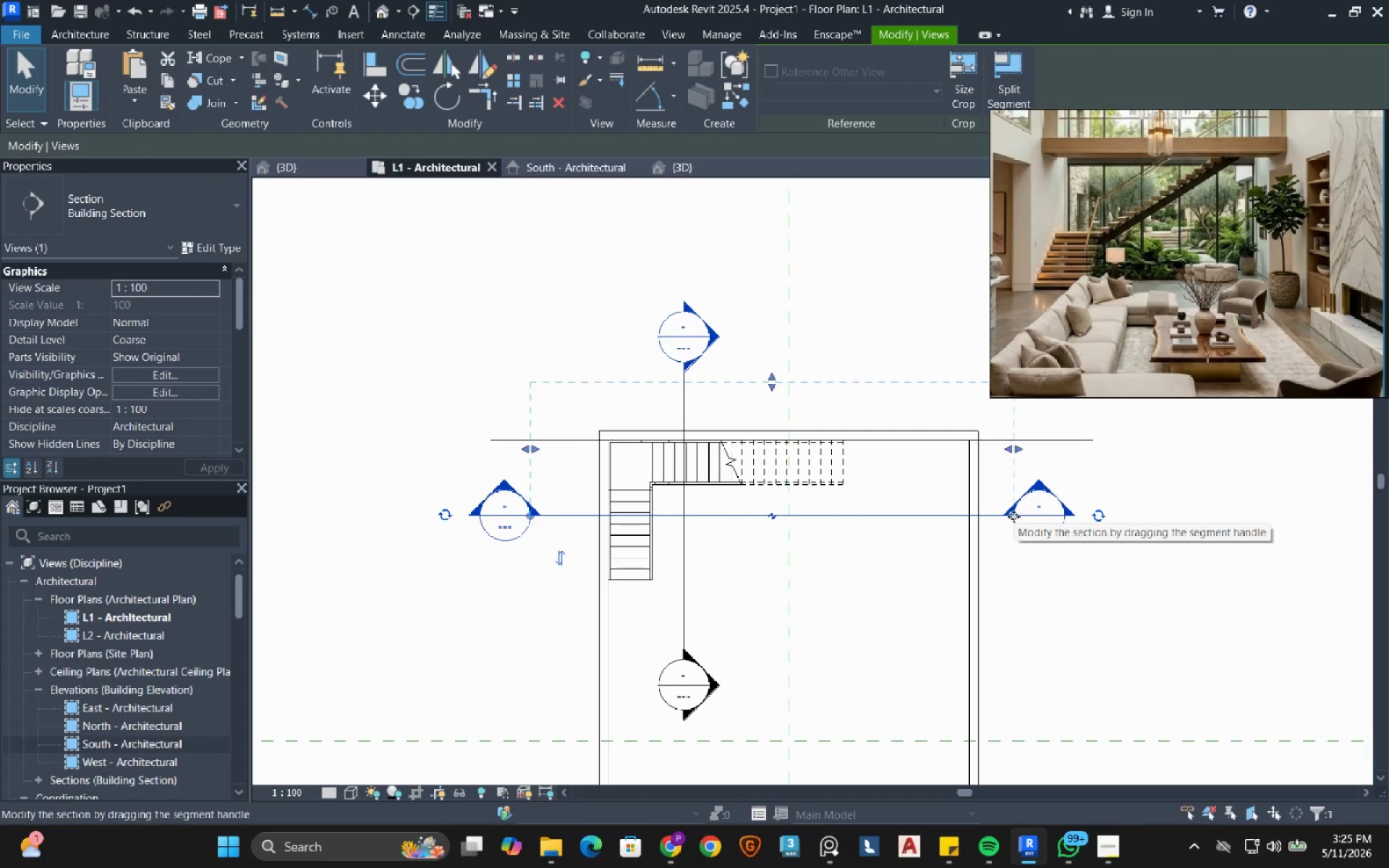 
left_click_drag(start_coordinate=[414, 330], to_coordinate=[684, 571])
 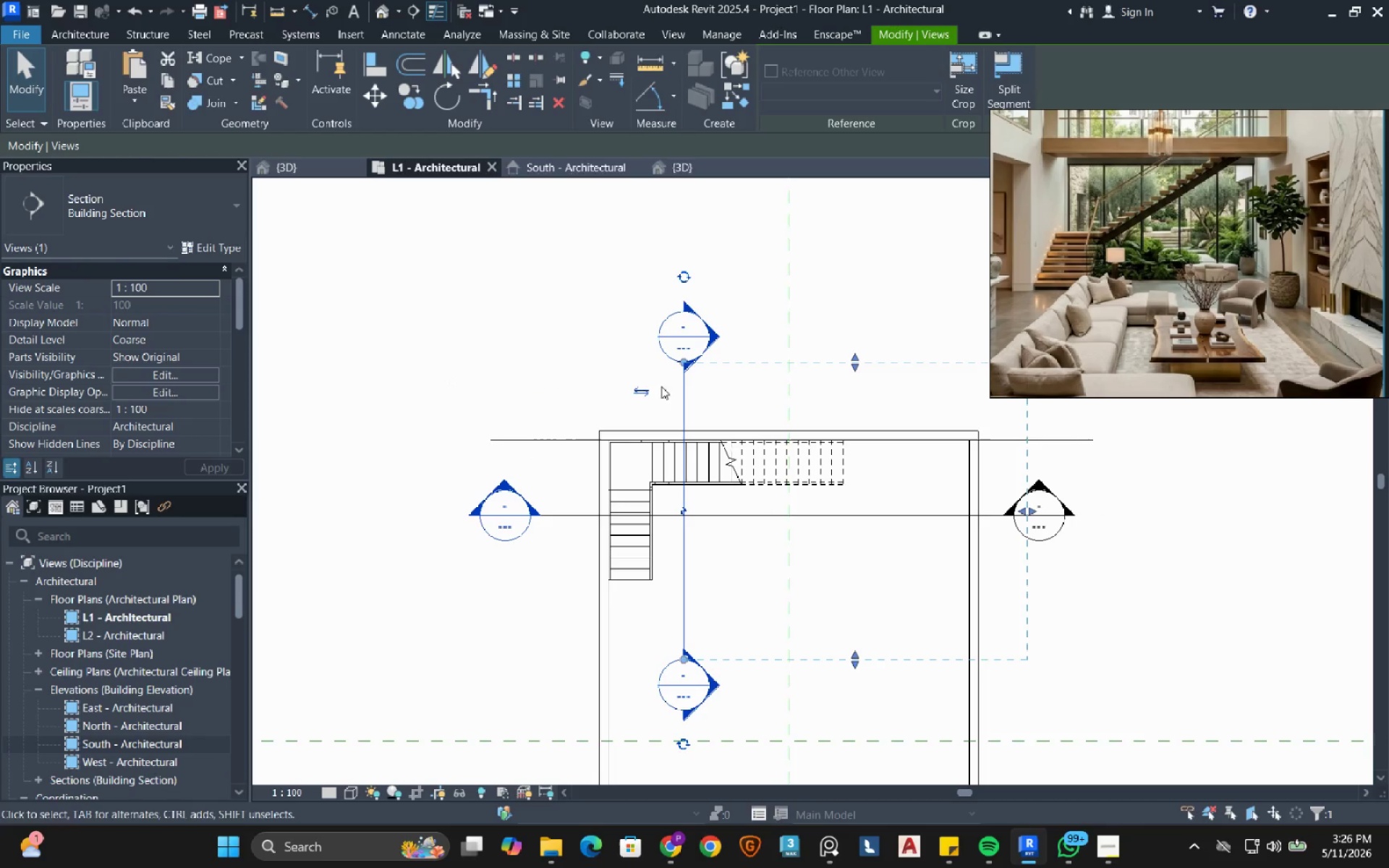 
left_click([684, 571])
 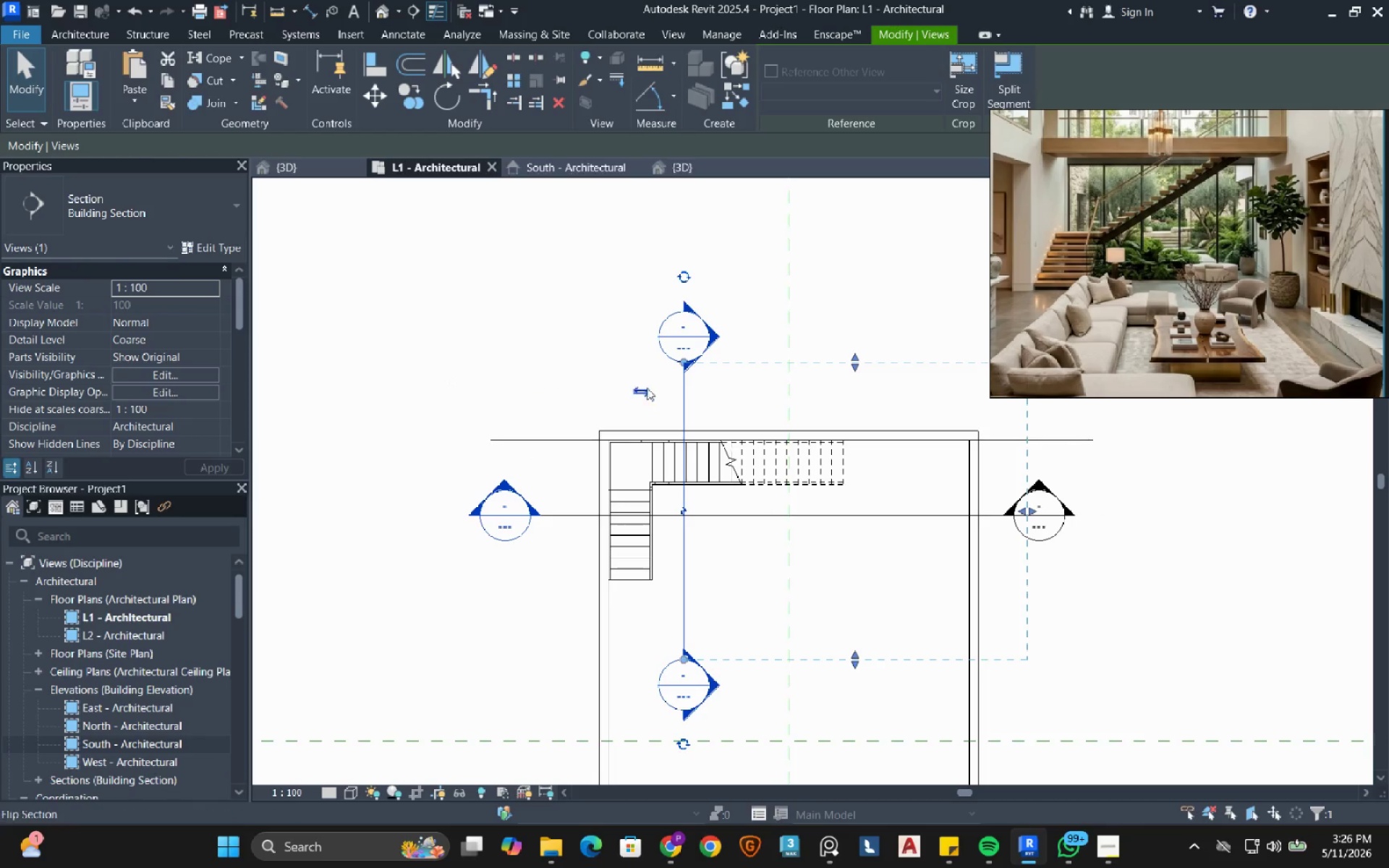 
left_click([644, 388])
 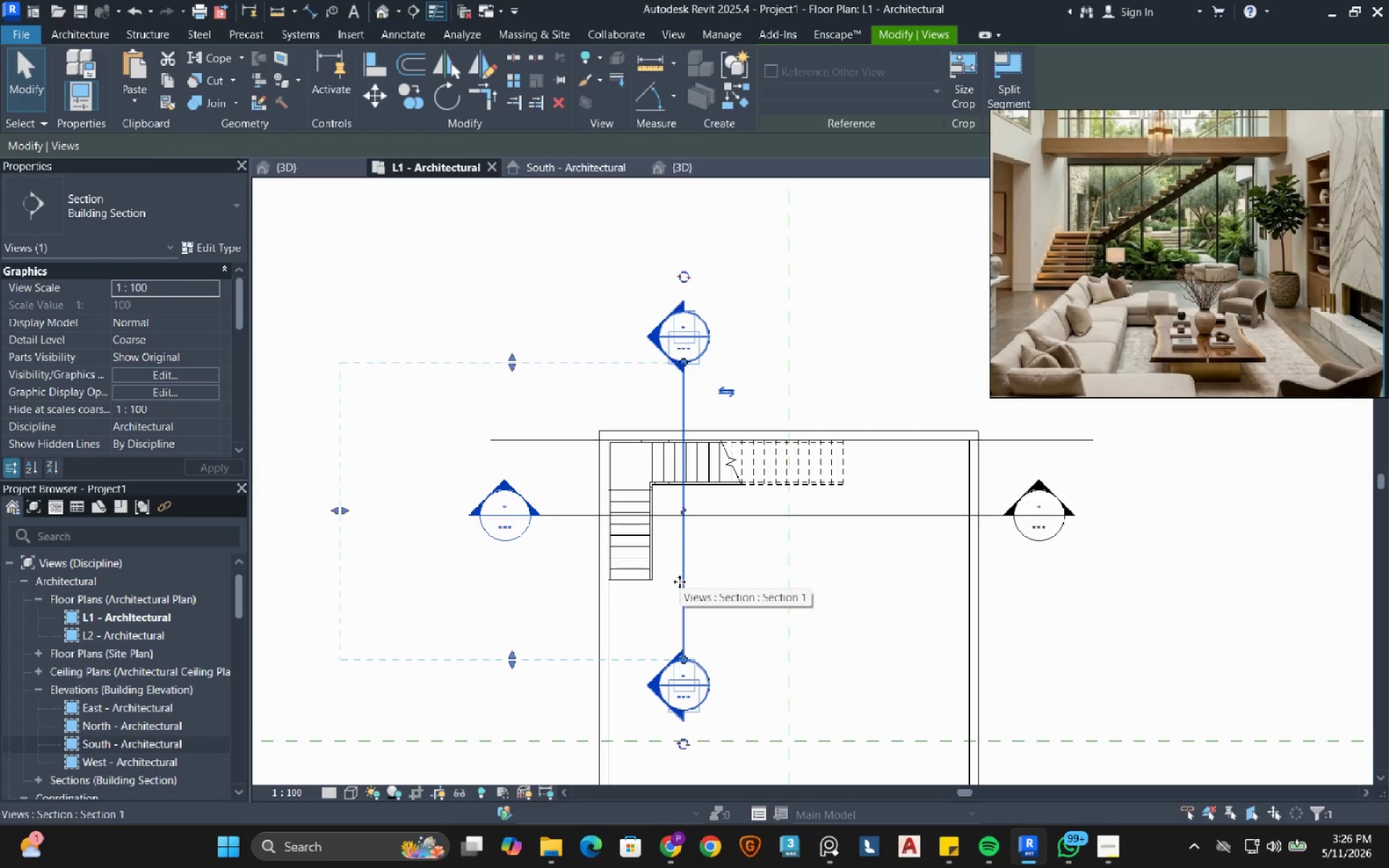 
left_click([640, 566])
 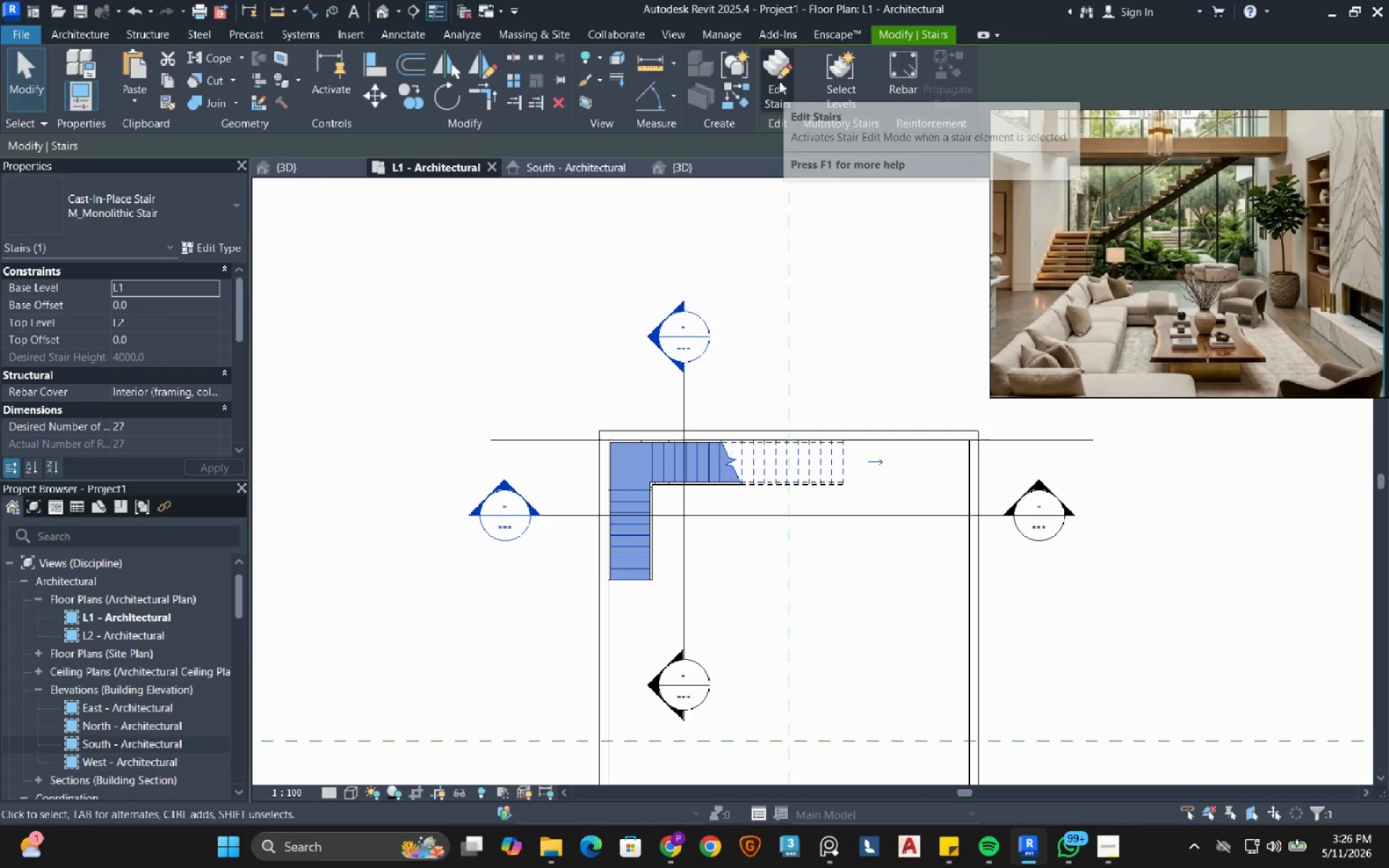 
left_click([779, 81])
 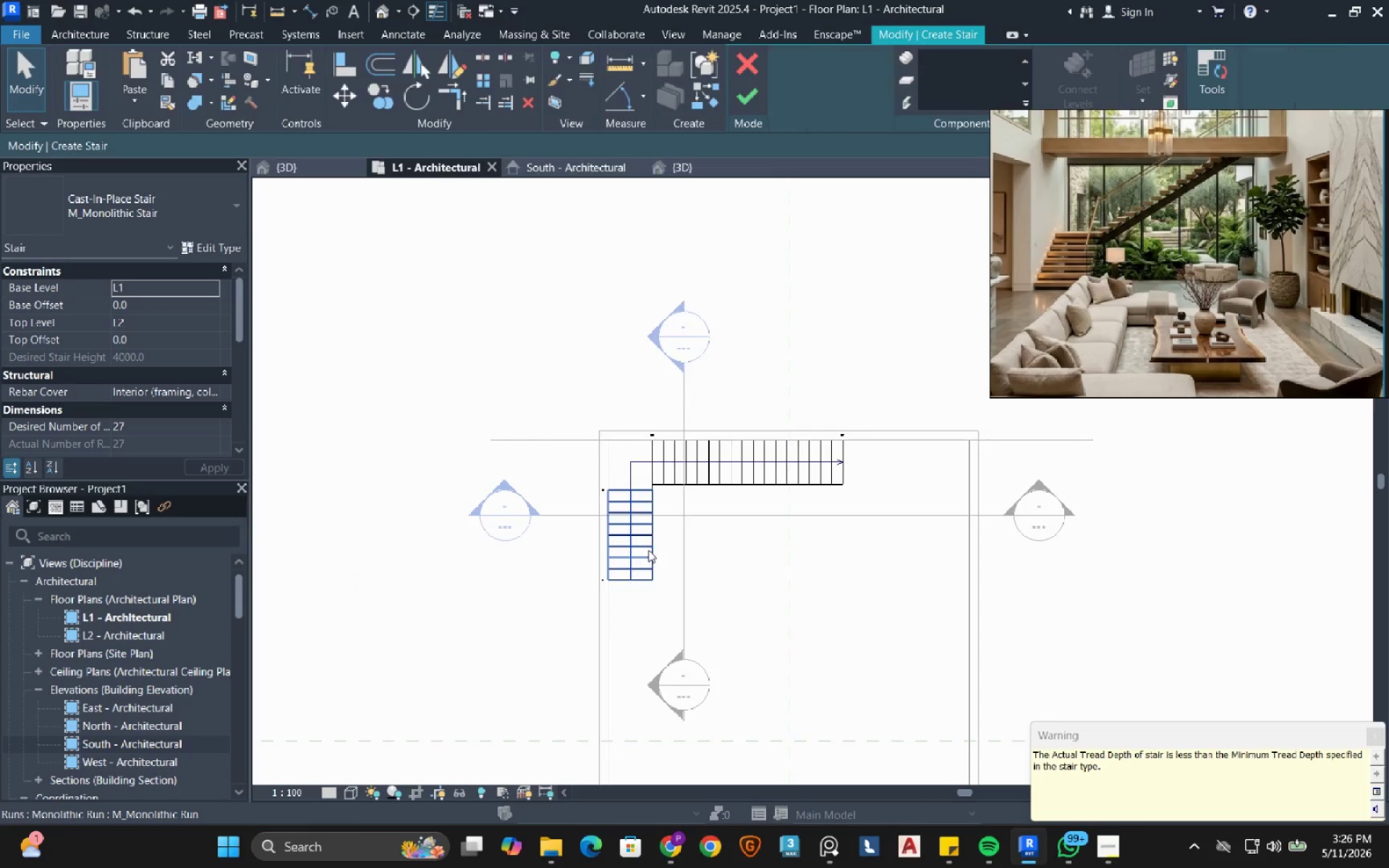 
left_click([645, 553])
 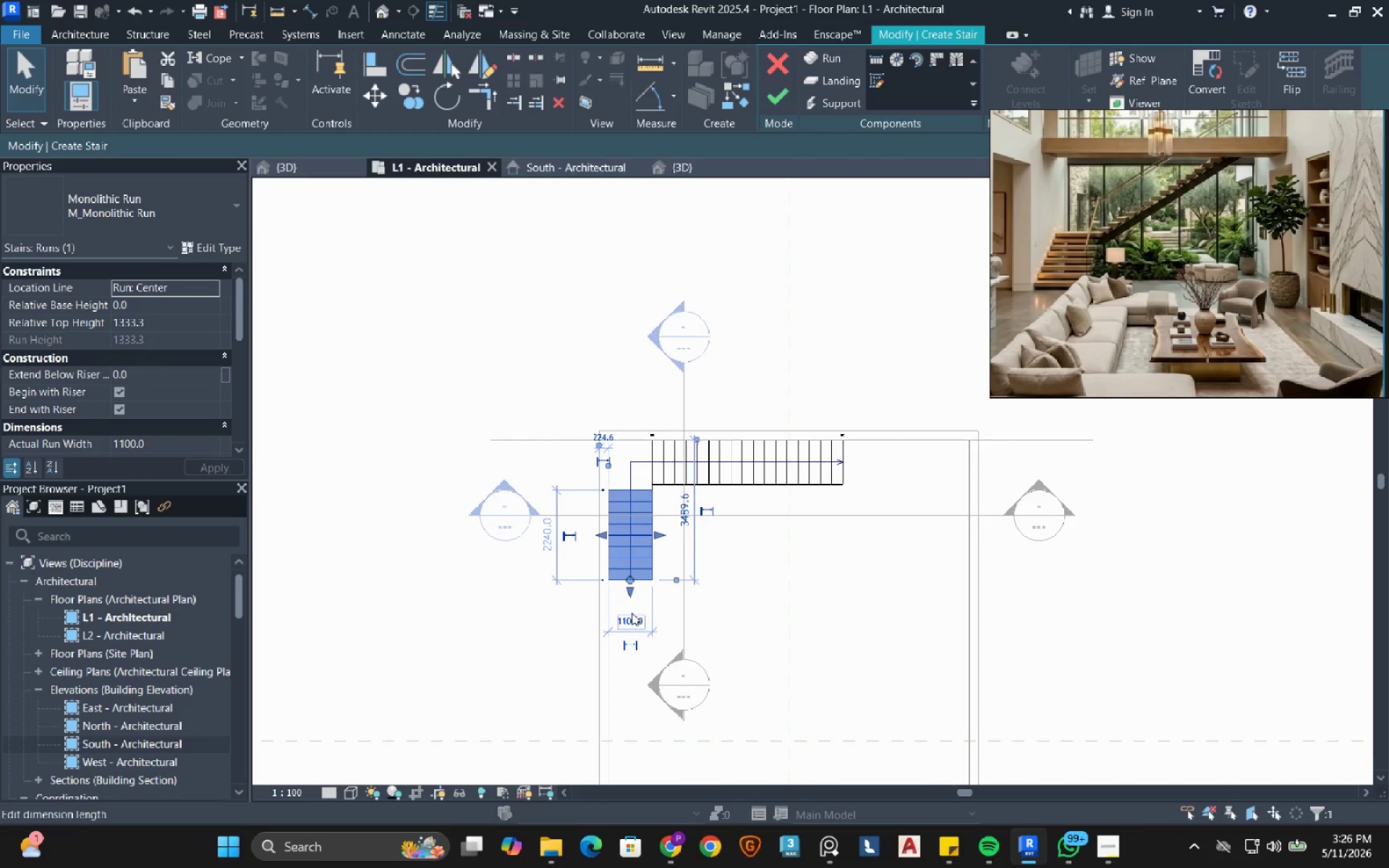 
left_click([632, 614])
 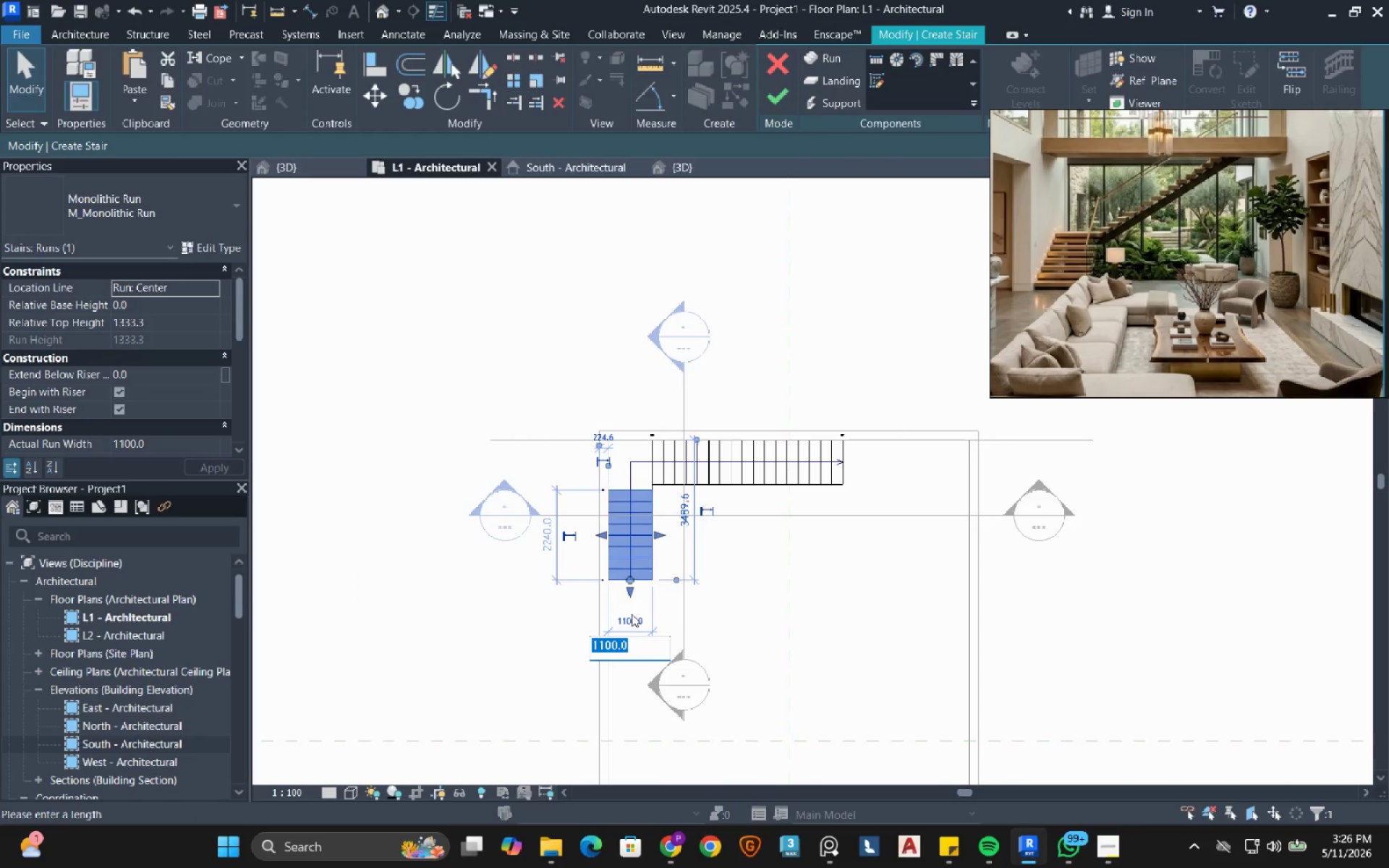 
key(Numpad1)
 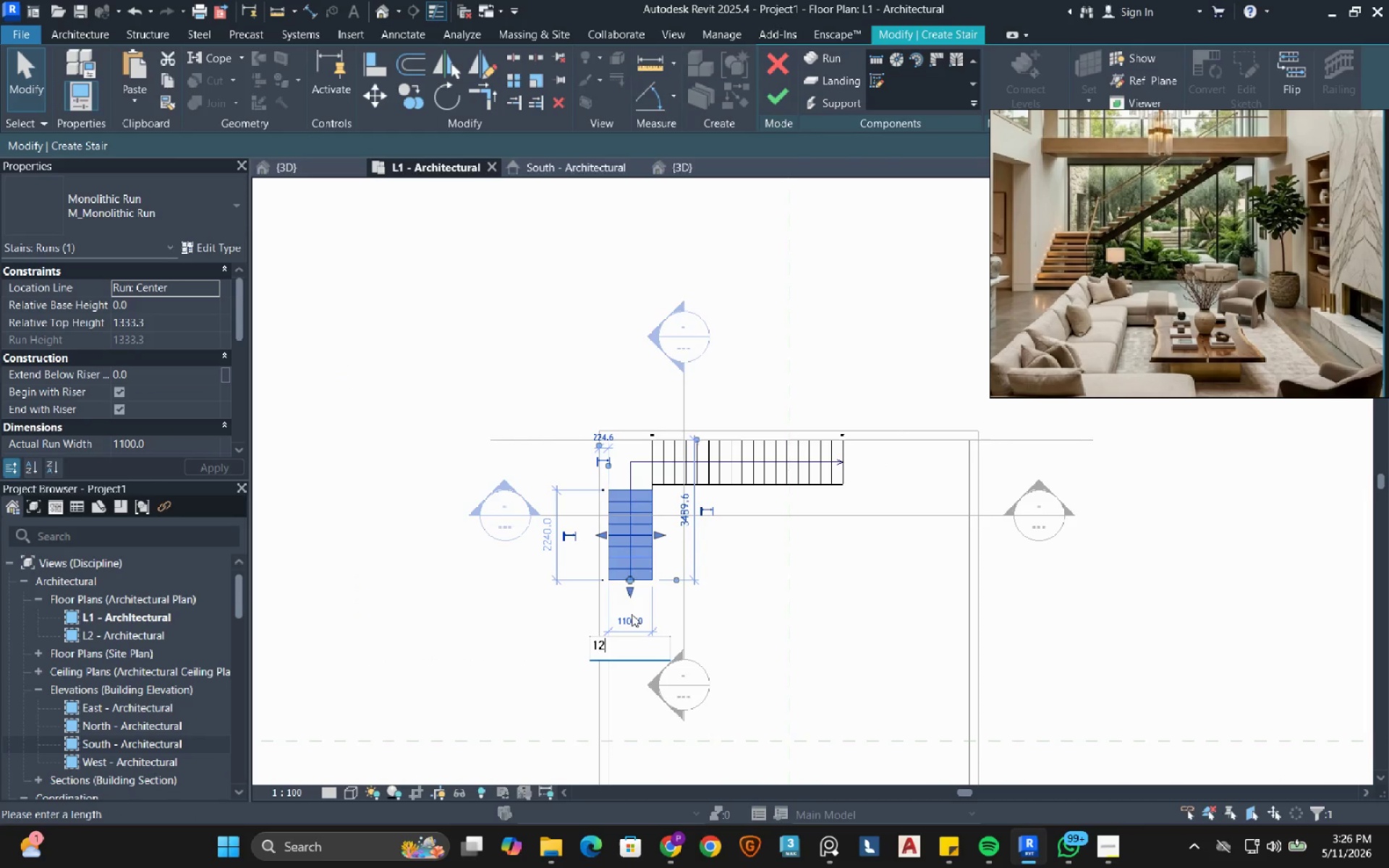 
key(Numpad2)
 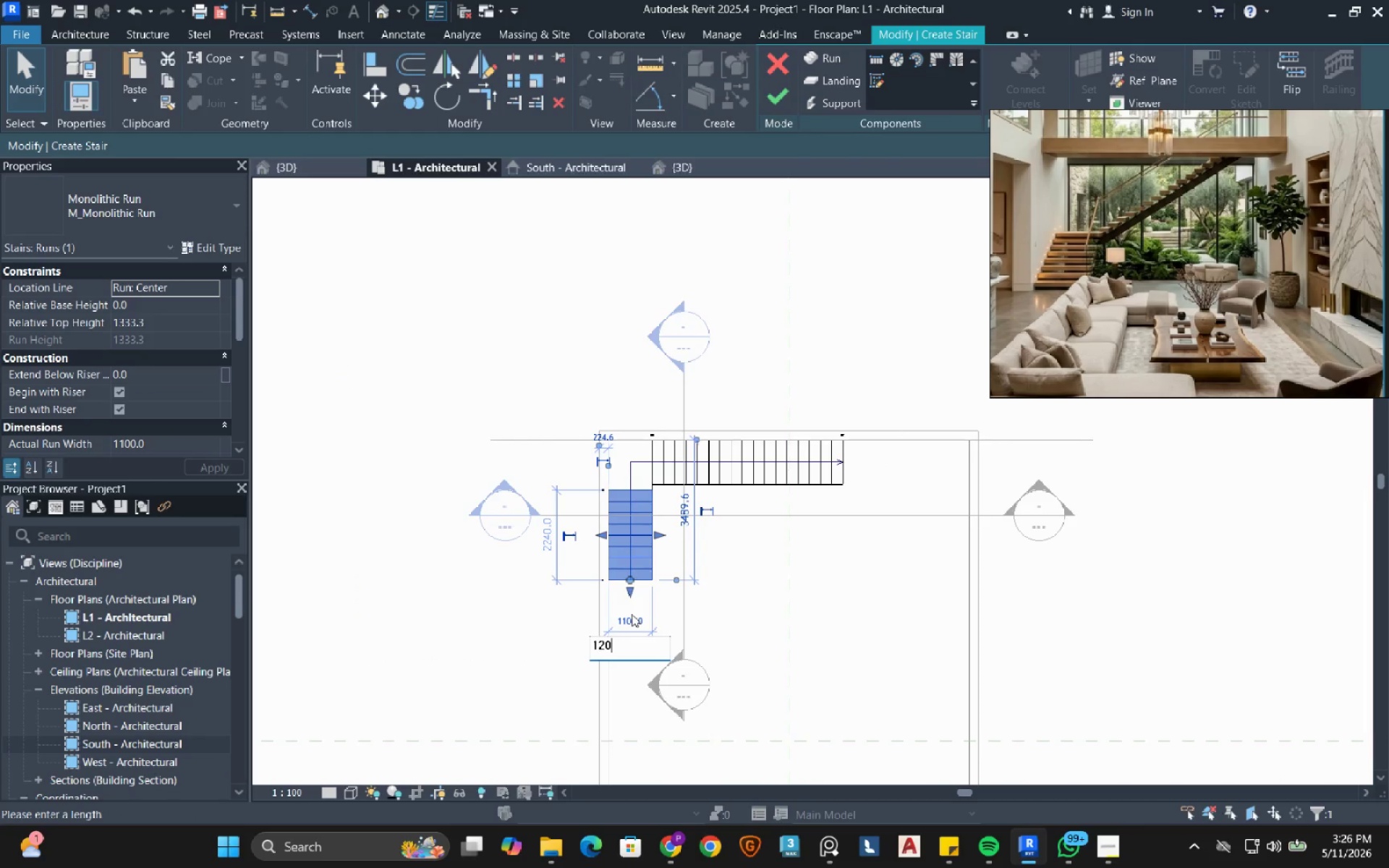 
key(Numpad0)
 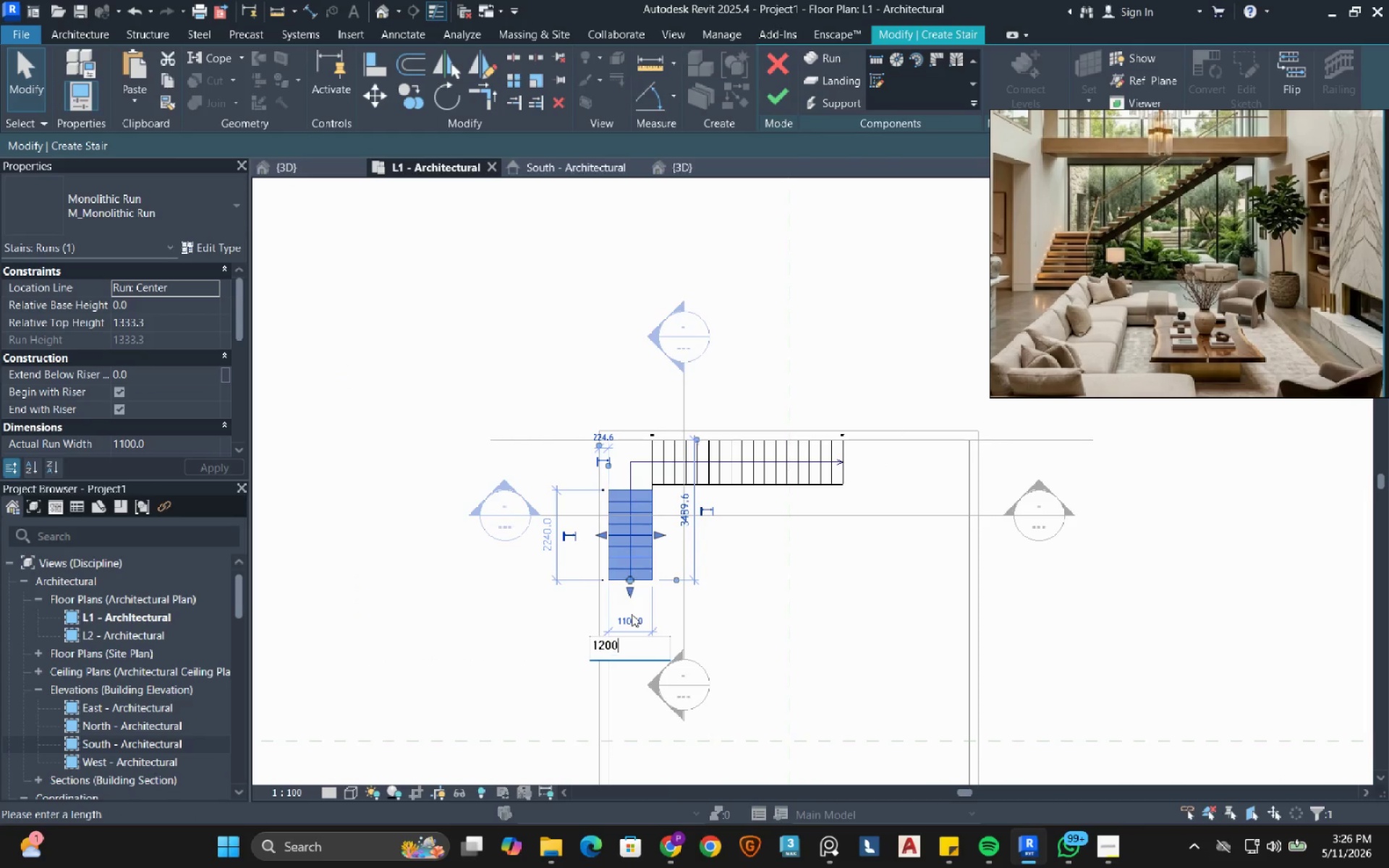 
key(Numpad0)
 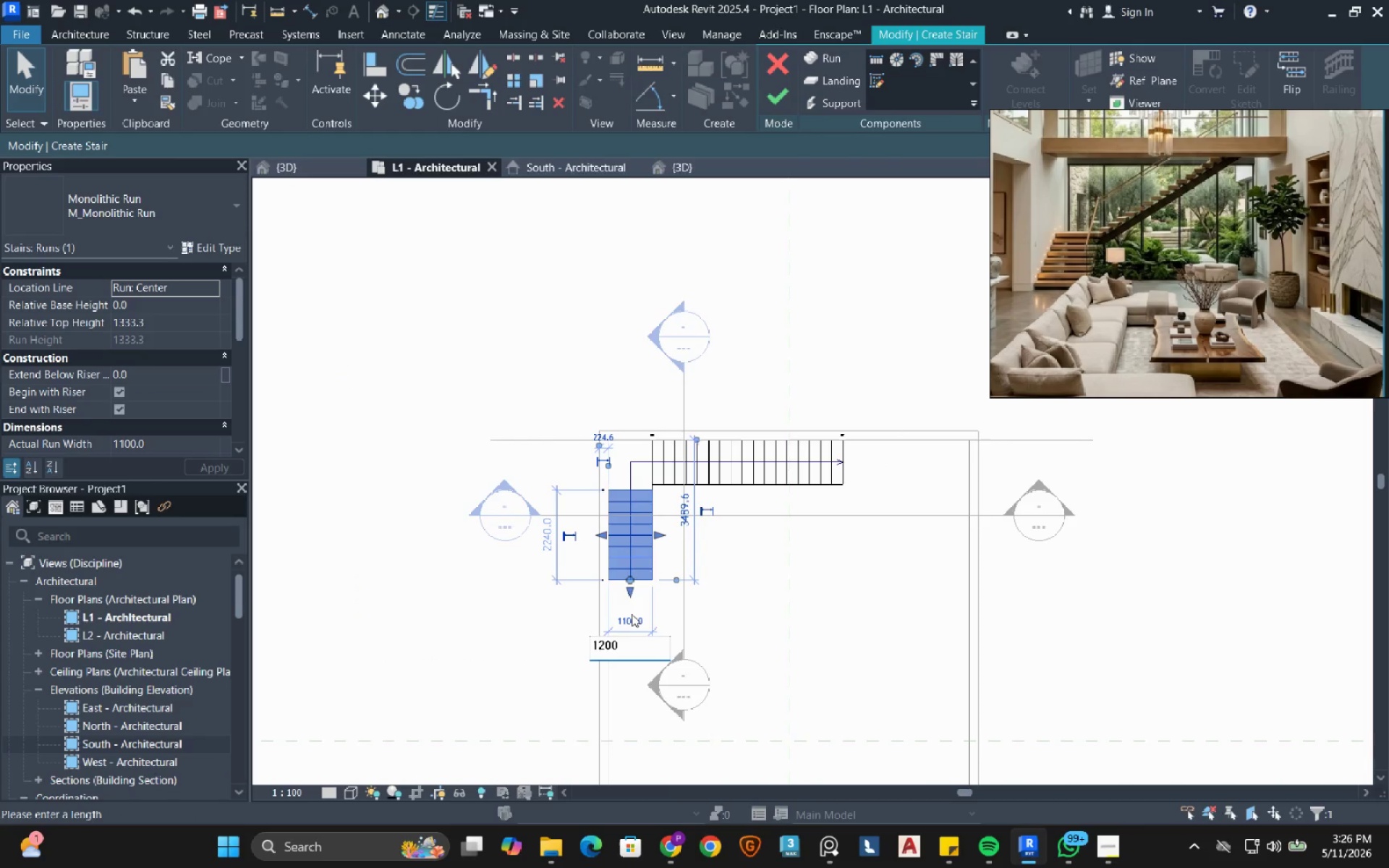 
key(NumpadEnter)
 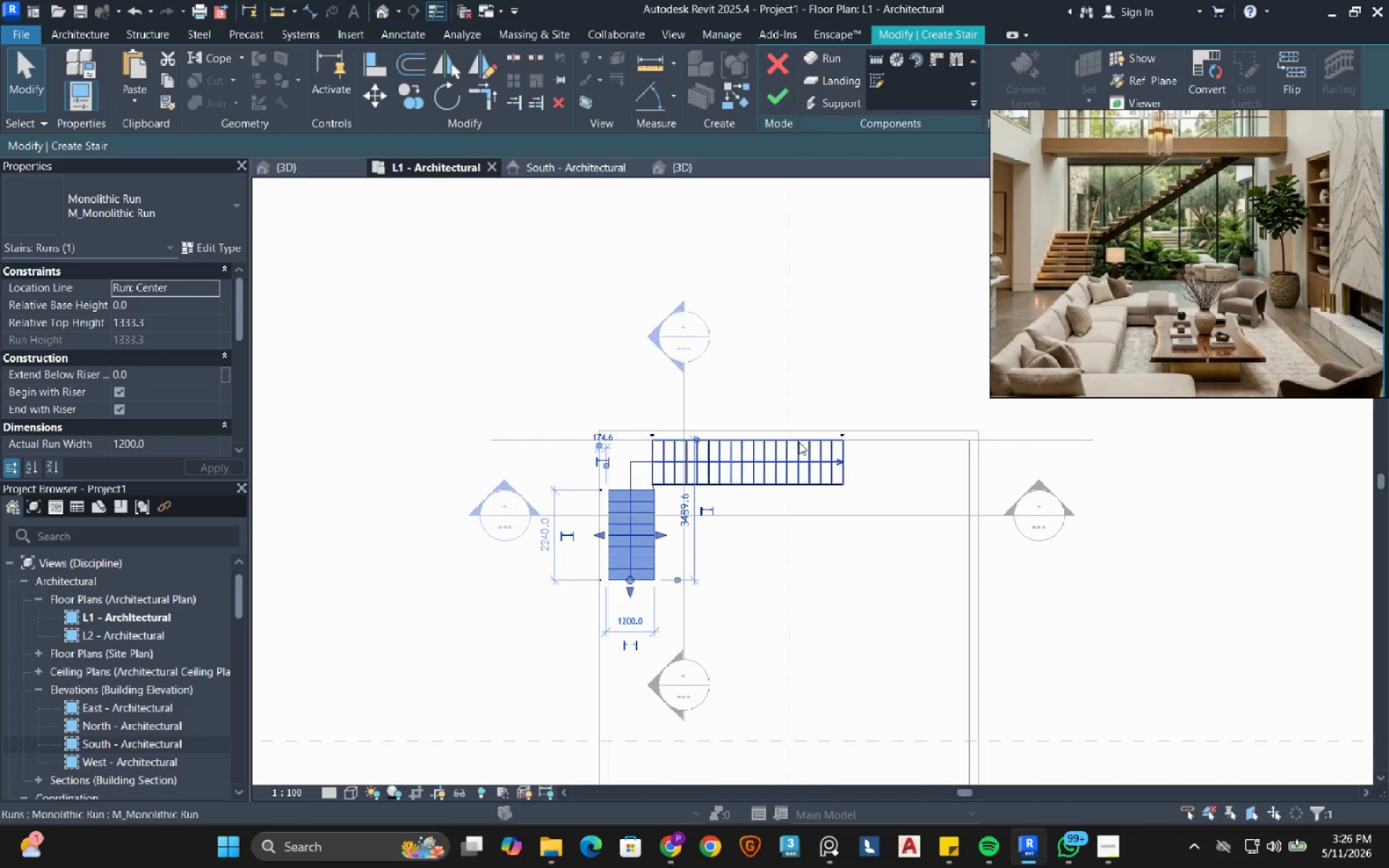 
left_click([799, 450])
 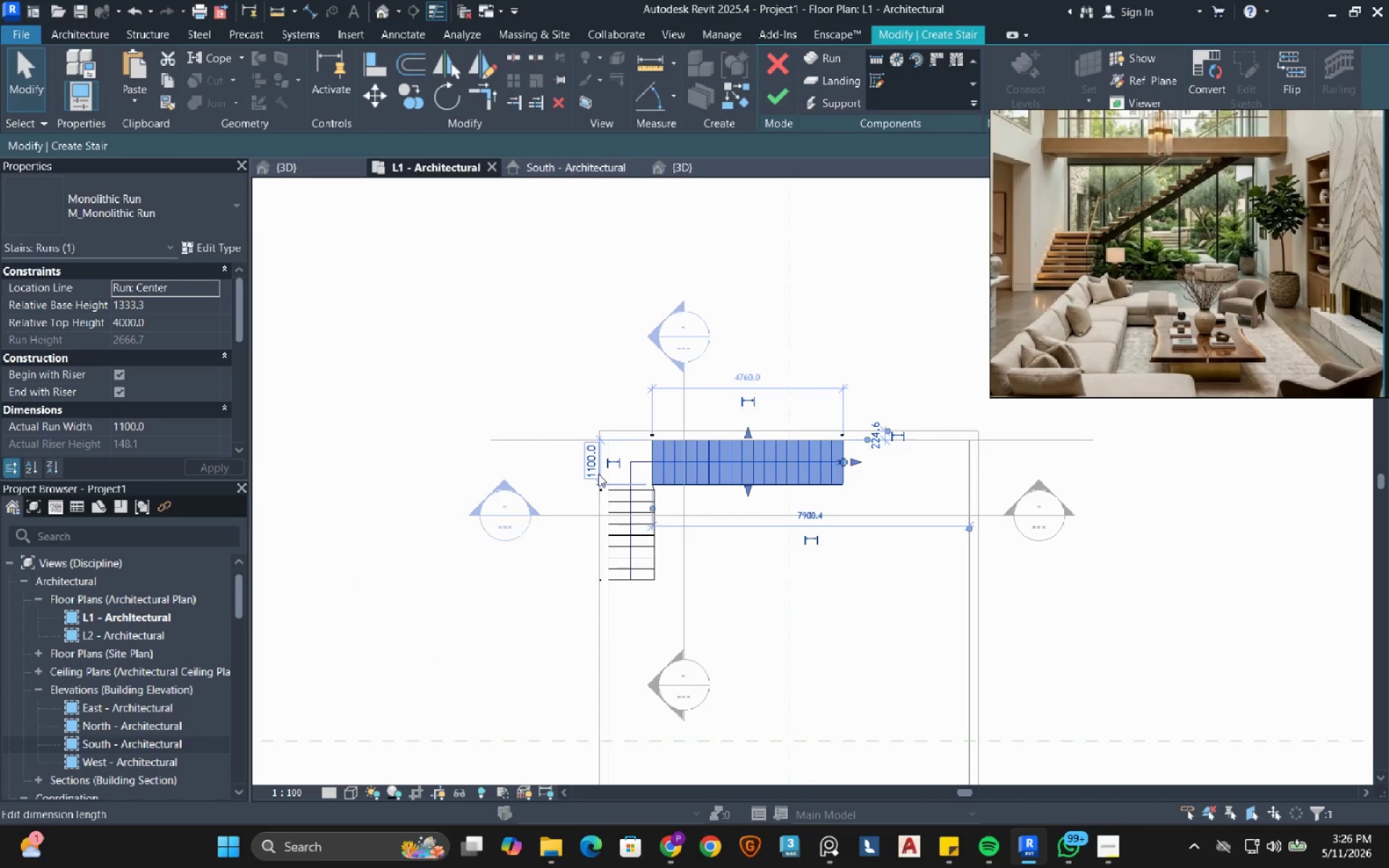 
left_click([594, 468])
 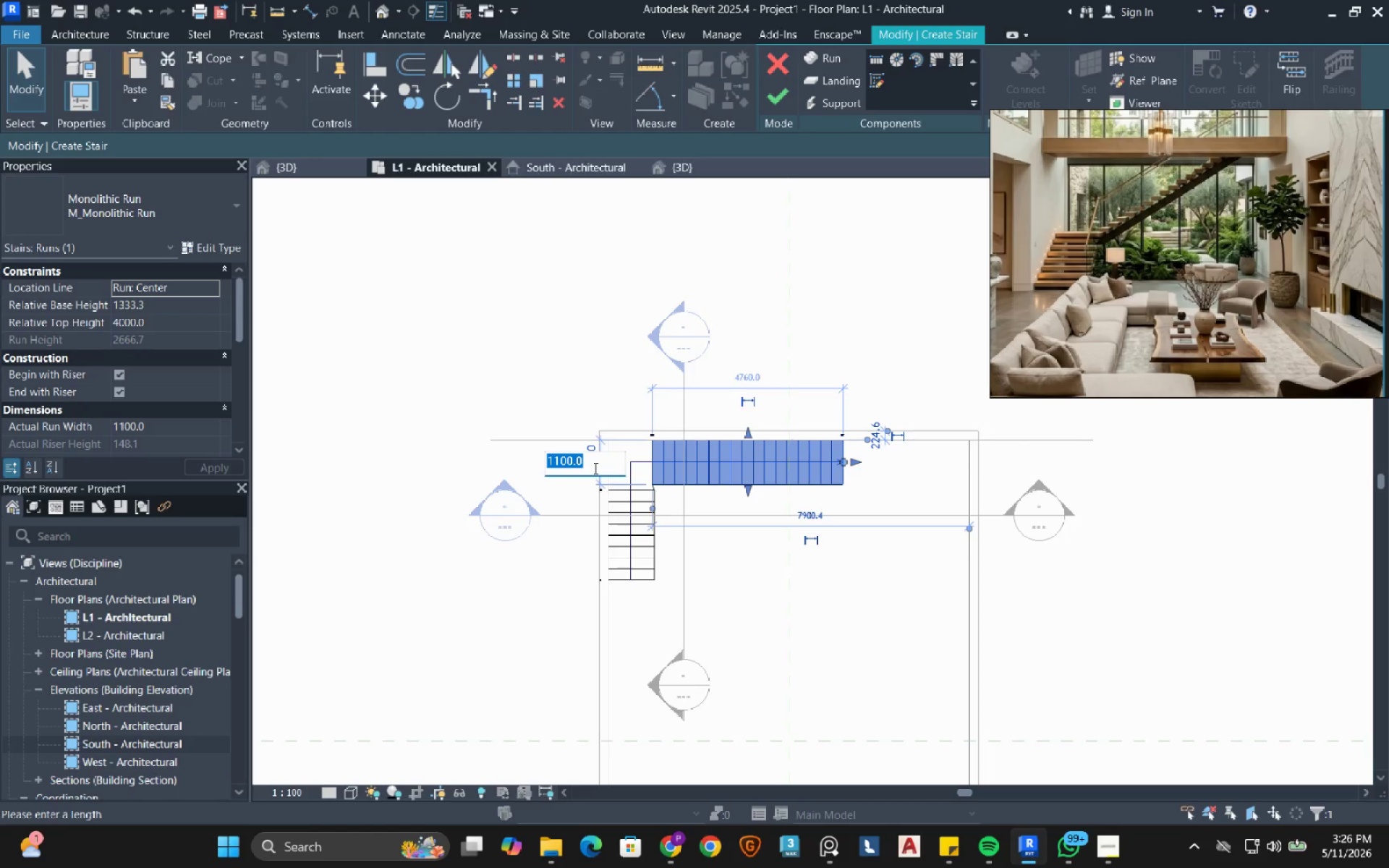 
key(Numpad1)
 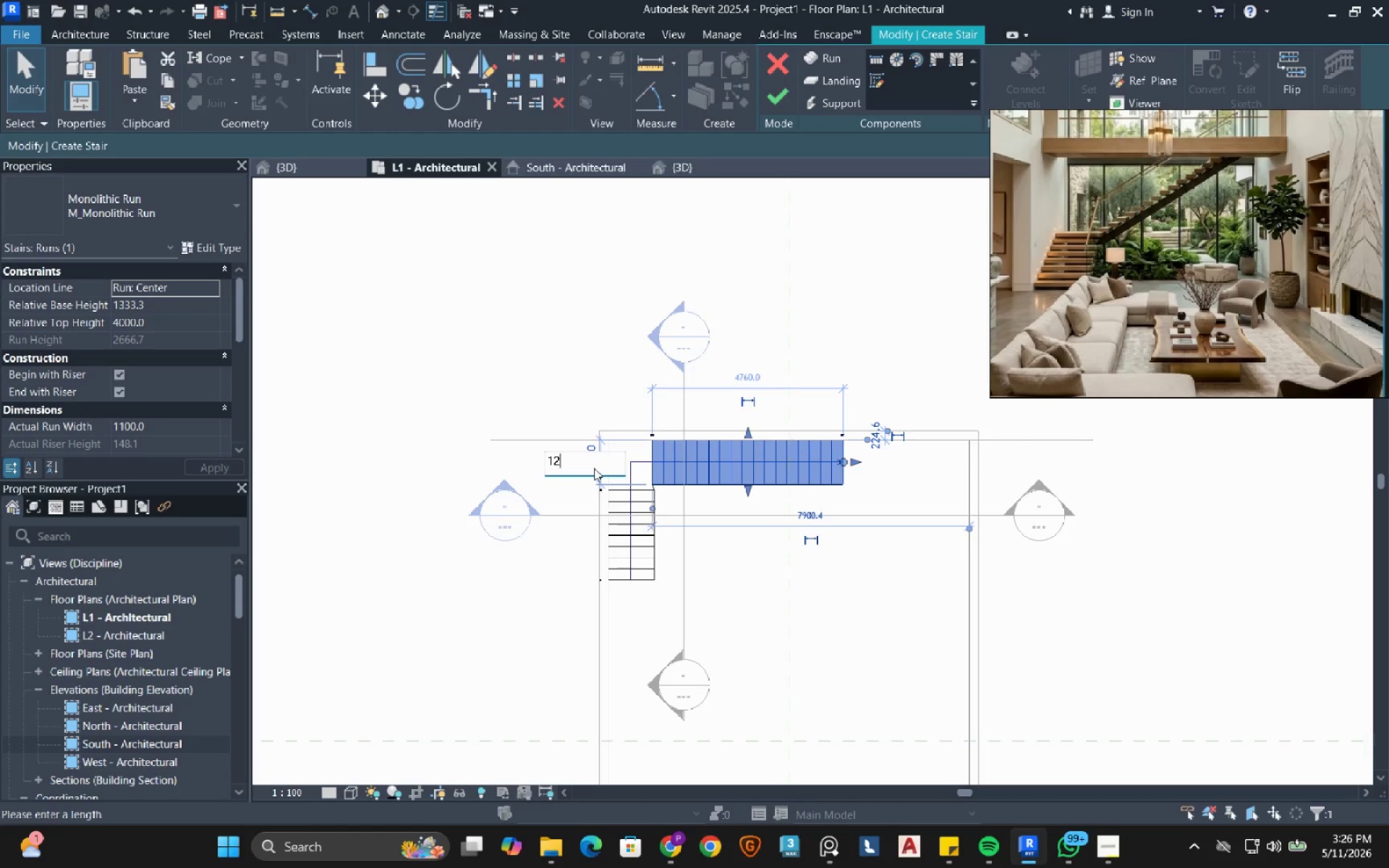 
key(Numpad2)
 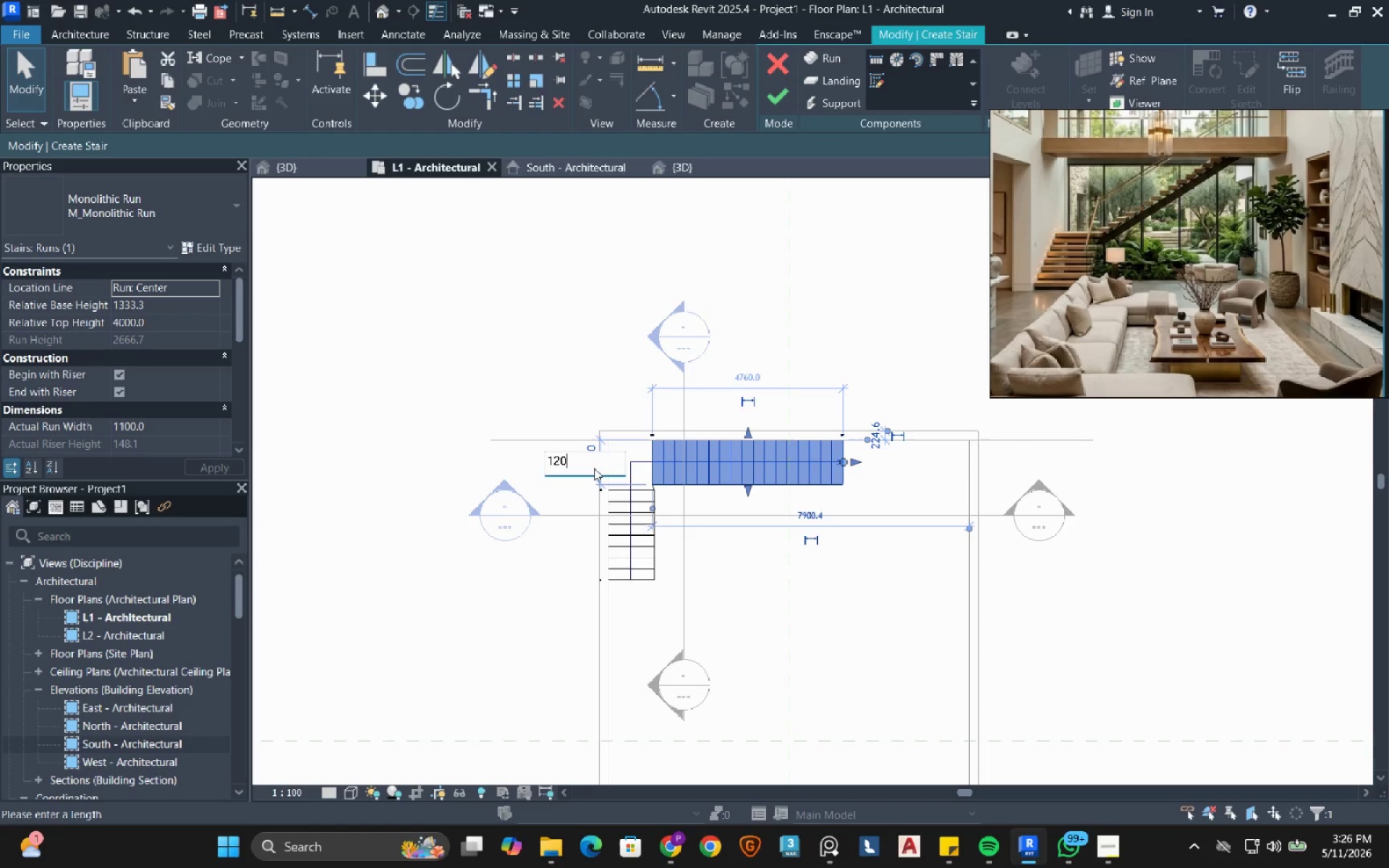 
key(Numpad0)
 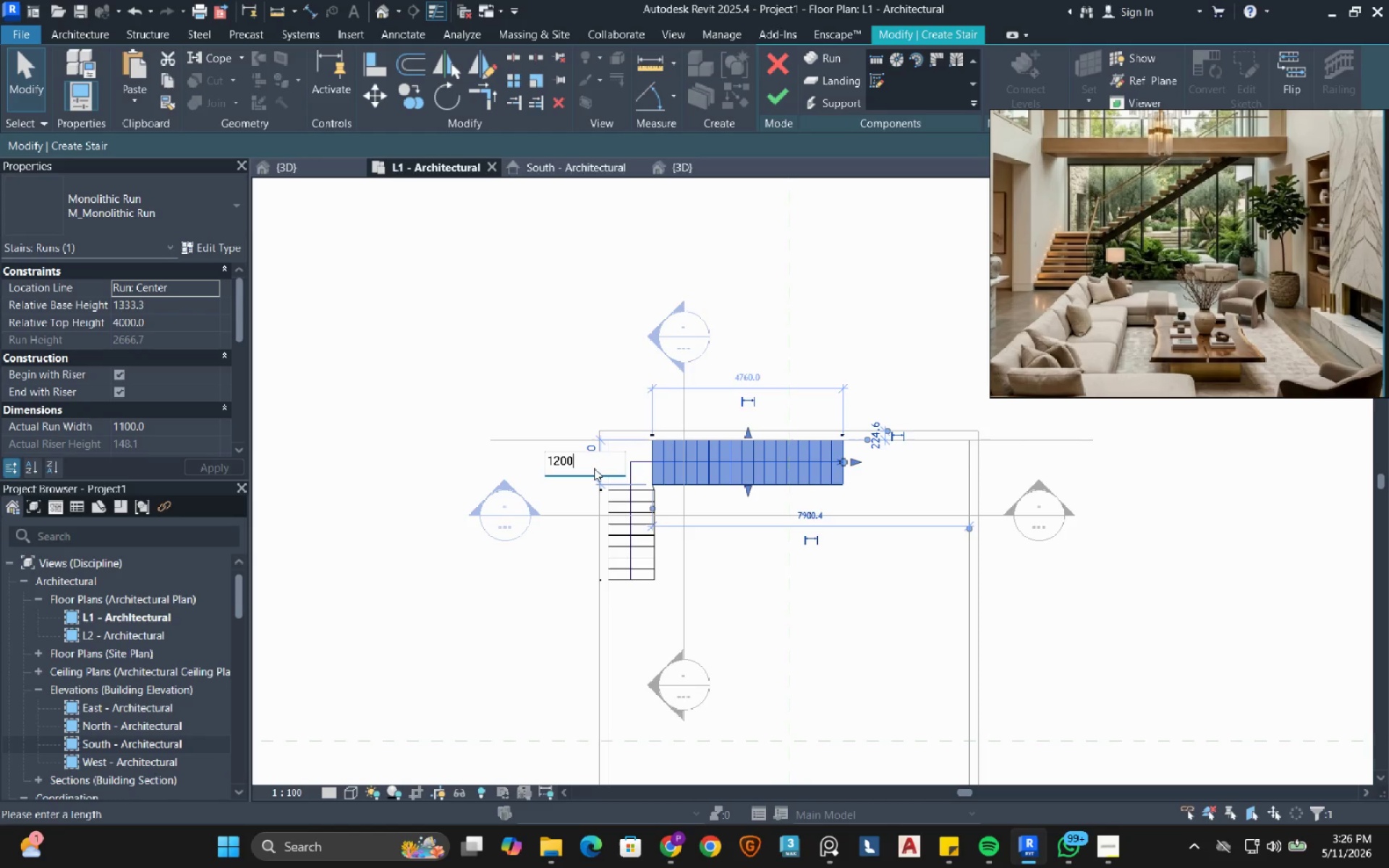 
key(Numpad0)
 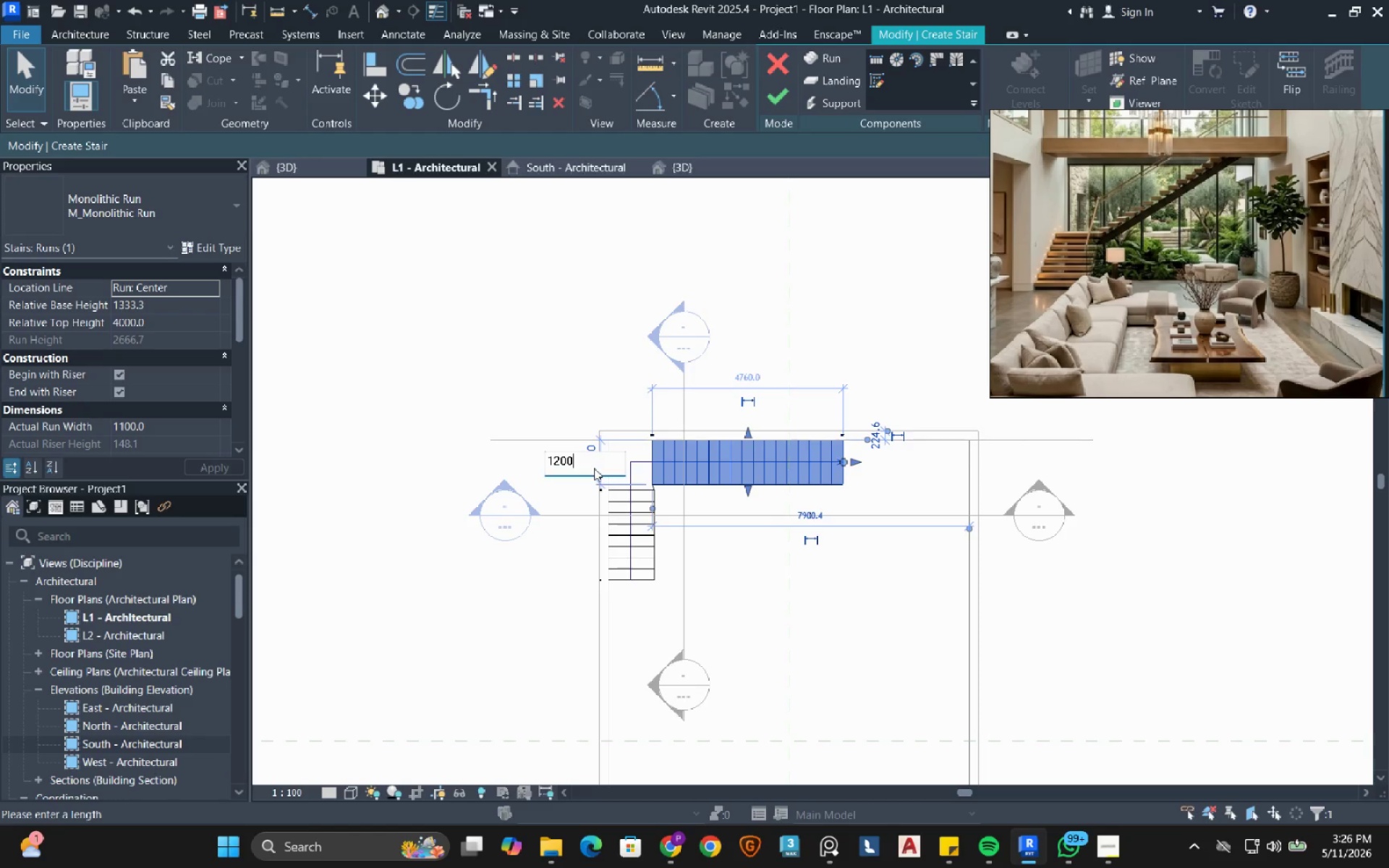 
key(NumpadEnter)
 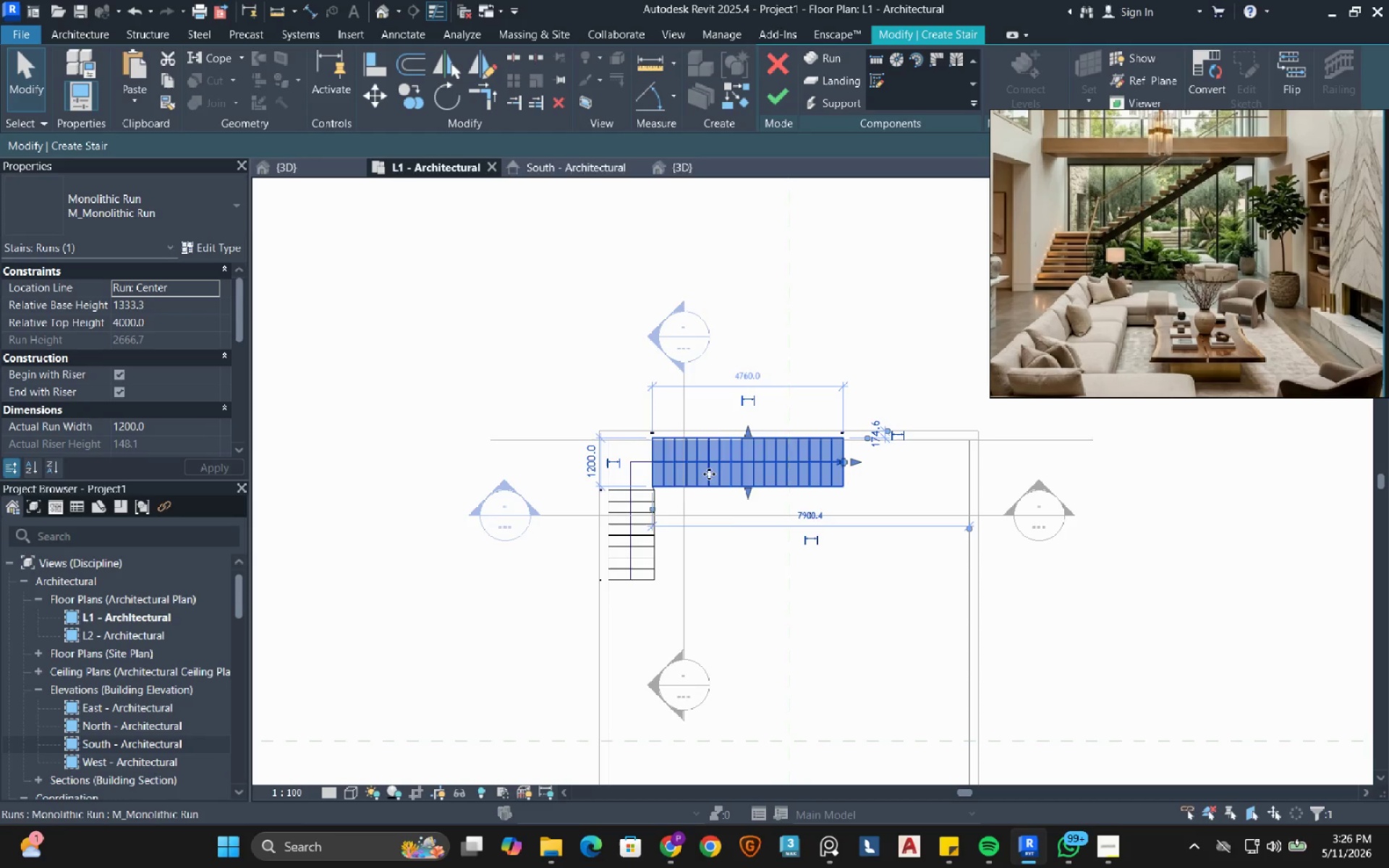 
scroll: coordinate [734, 528], scroll_direction: up, amount: 2.0
 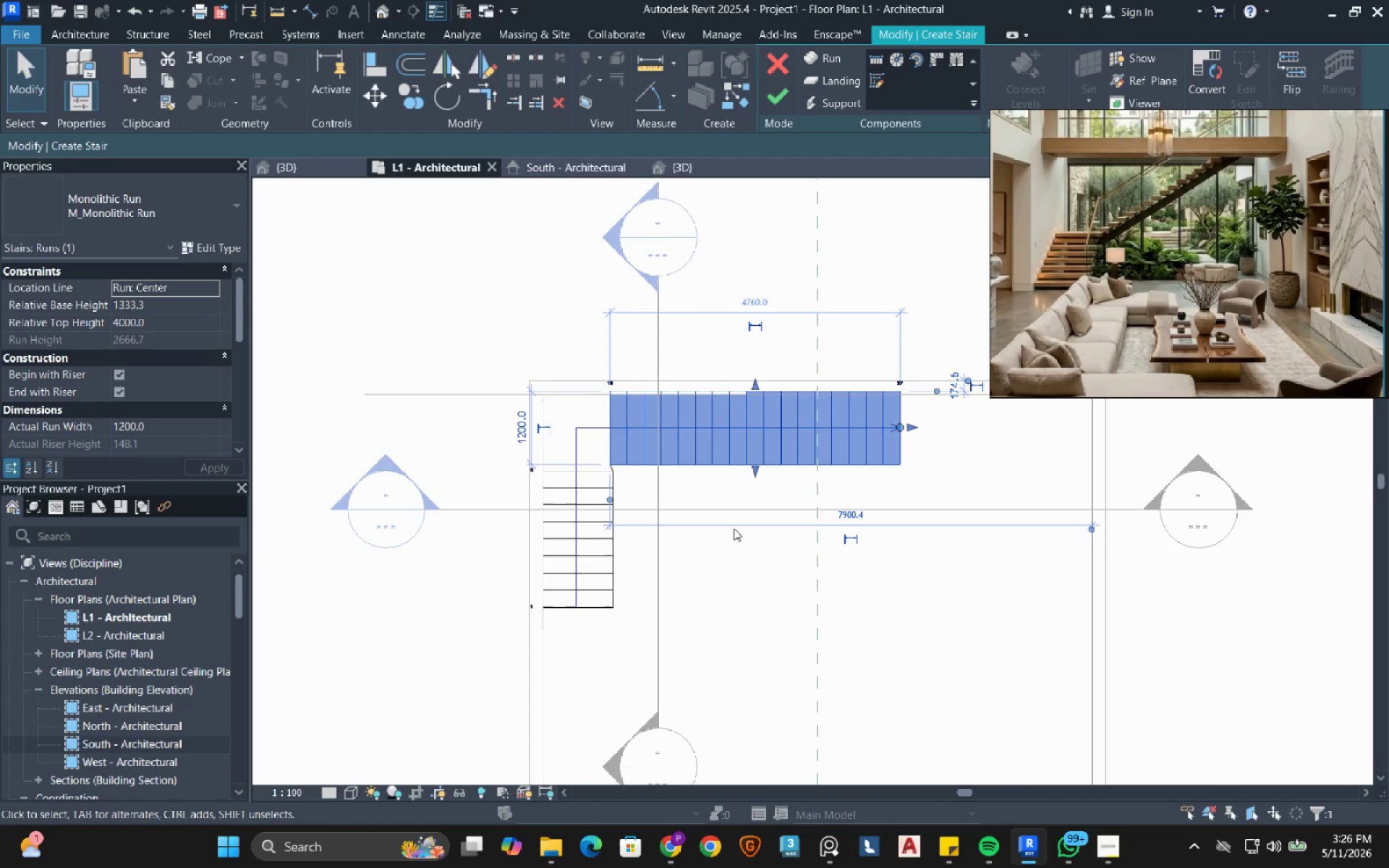 
key(ArrowRight)
 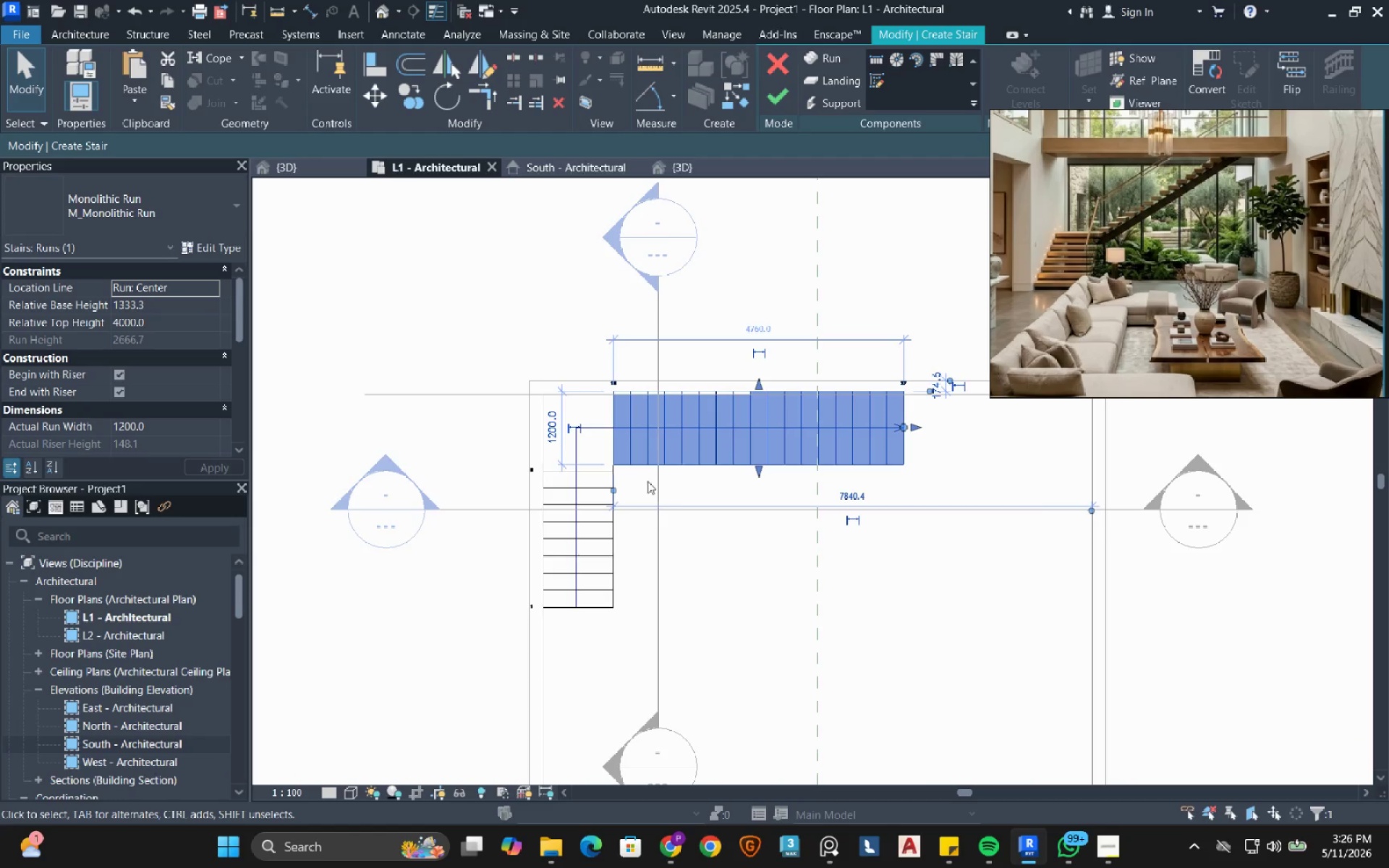 
scroll: coordinate [609, 461], scroll_direction: up, amount: 9.0
 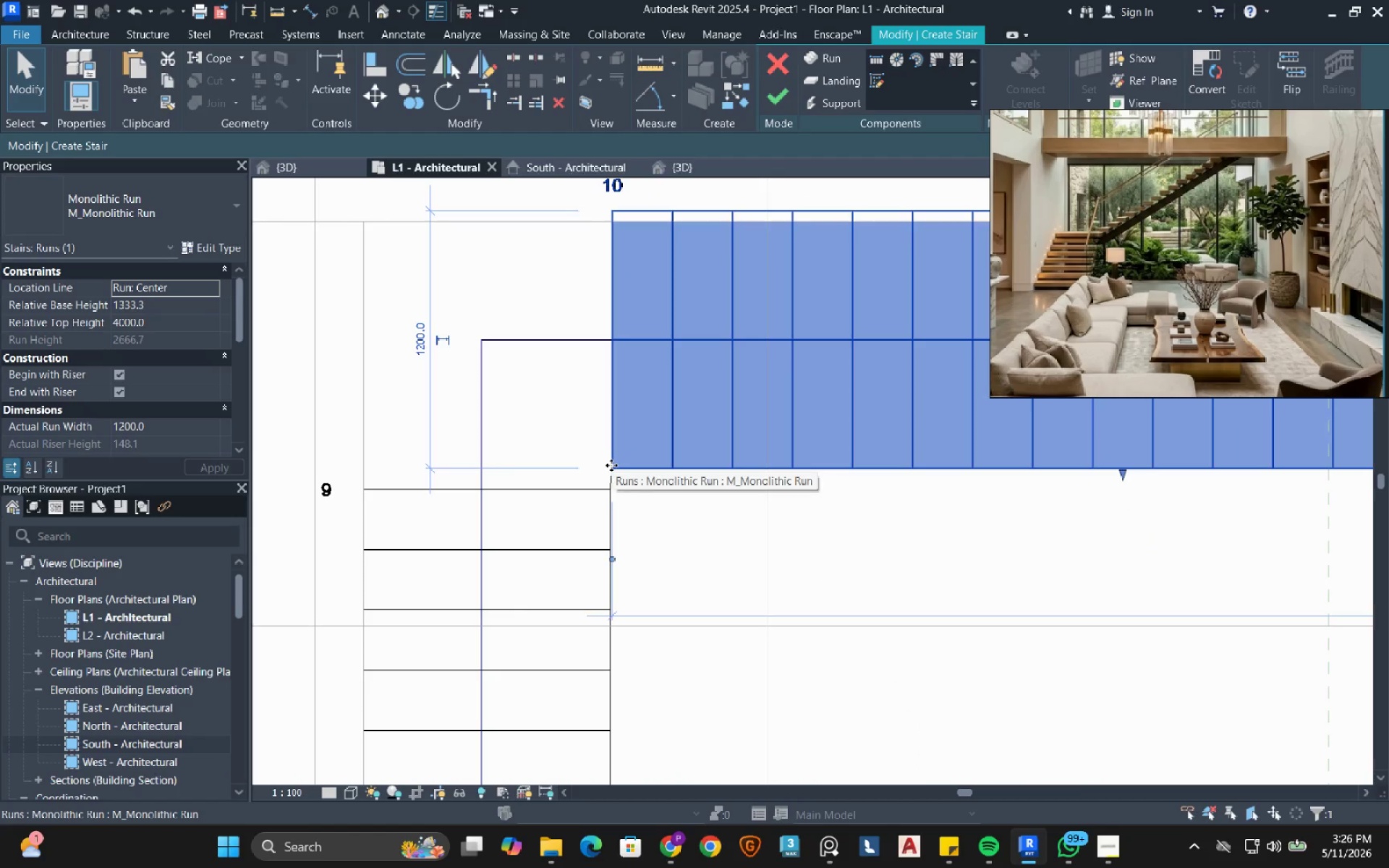 
key(ArrowLeft)
 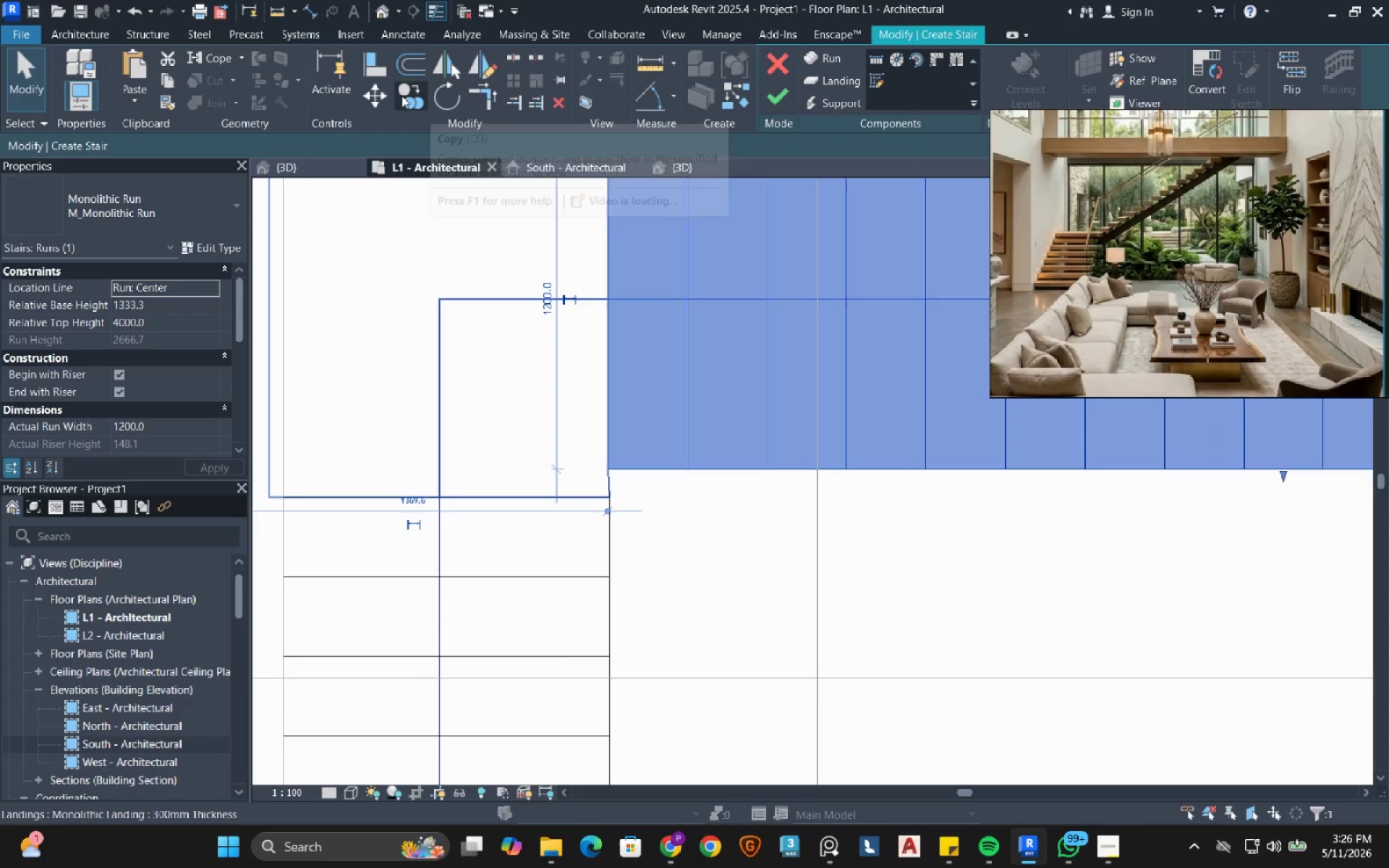 
scroll: coordinate [611, 465], scroll_direction: up, amount: 2.0
 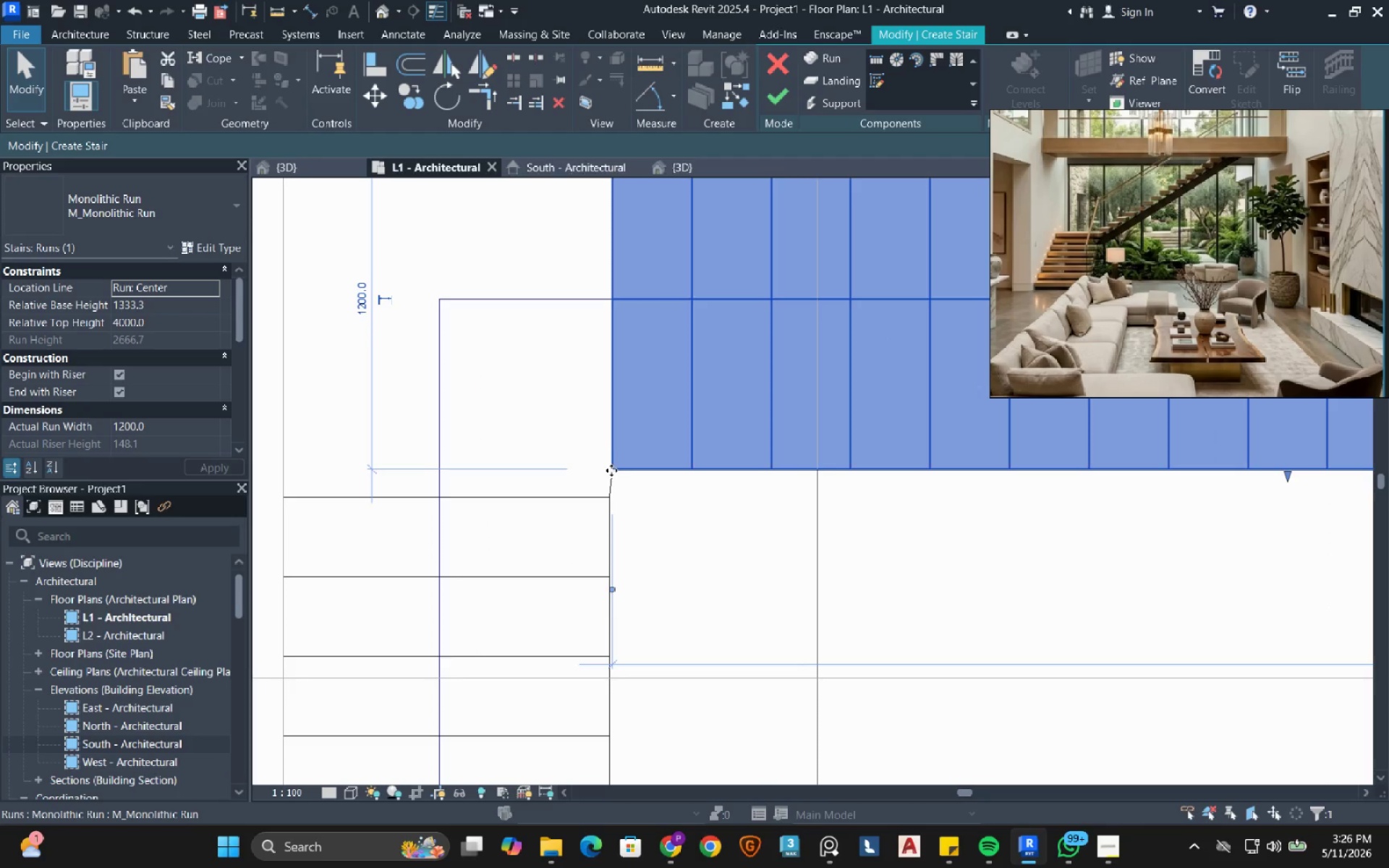 
left_click([382, 96])
 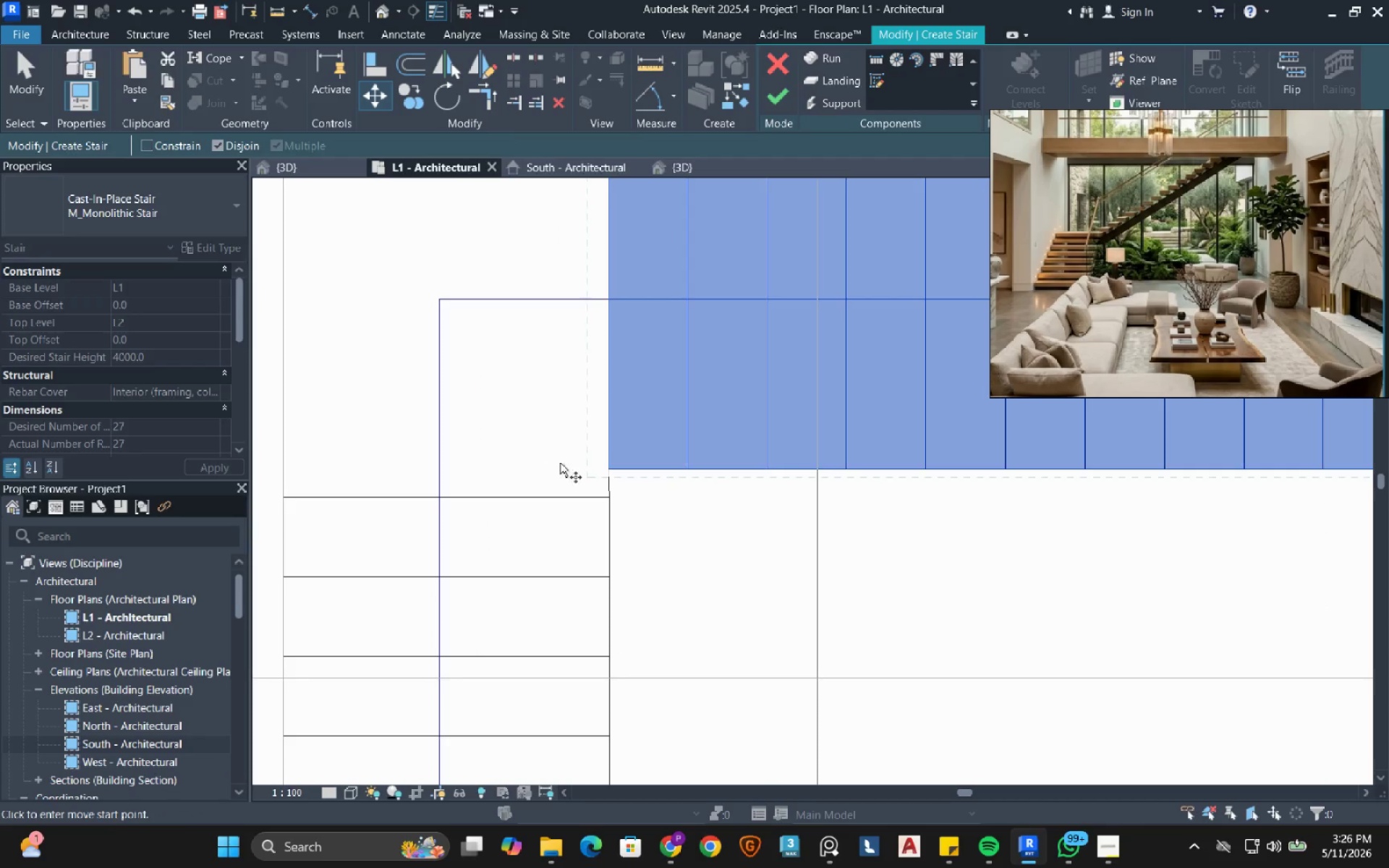 
scroll: coordinate [620, 485], scroll_direction: up, amount: 4.0
 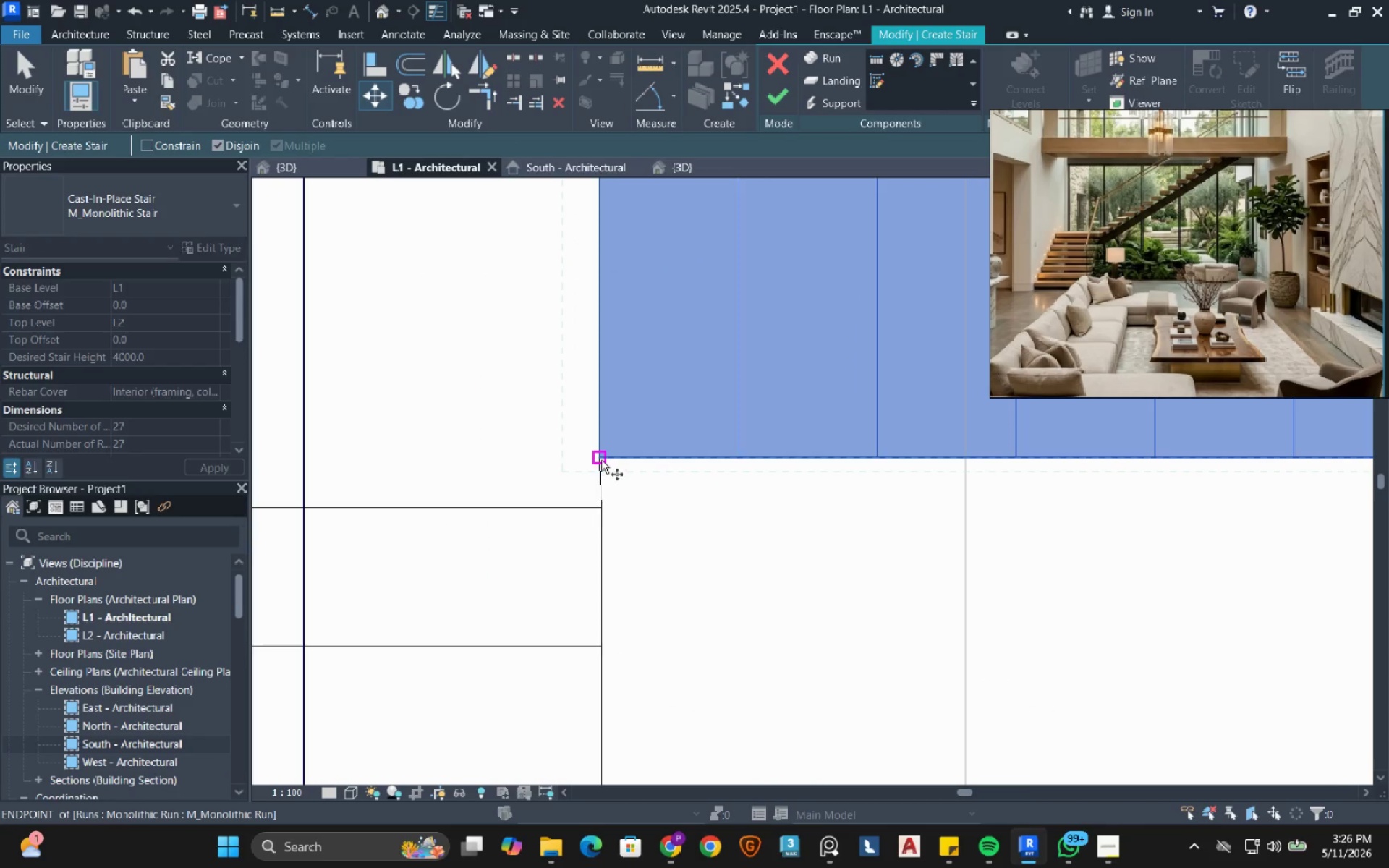 
left_click([601, 460])
 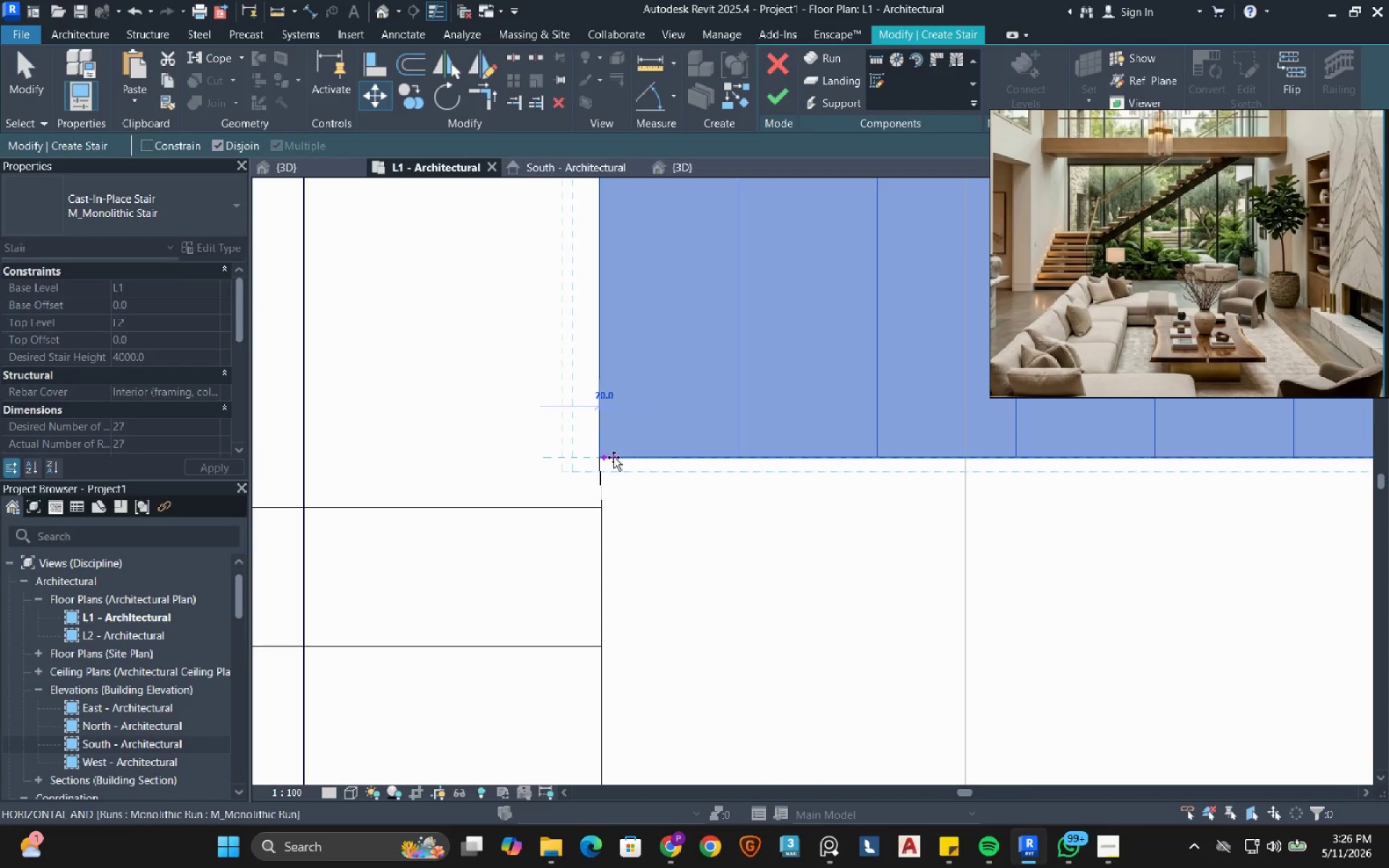 
scroll: coordinate [613, 457], scroll_direction: up, amount: 5.0
 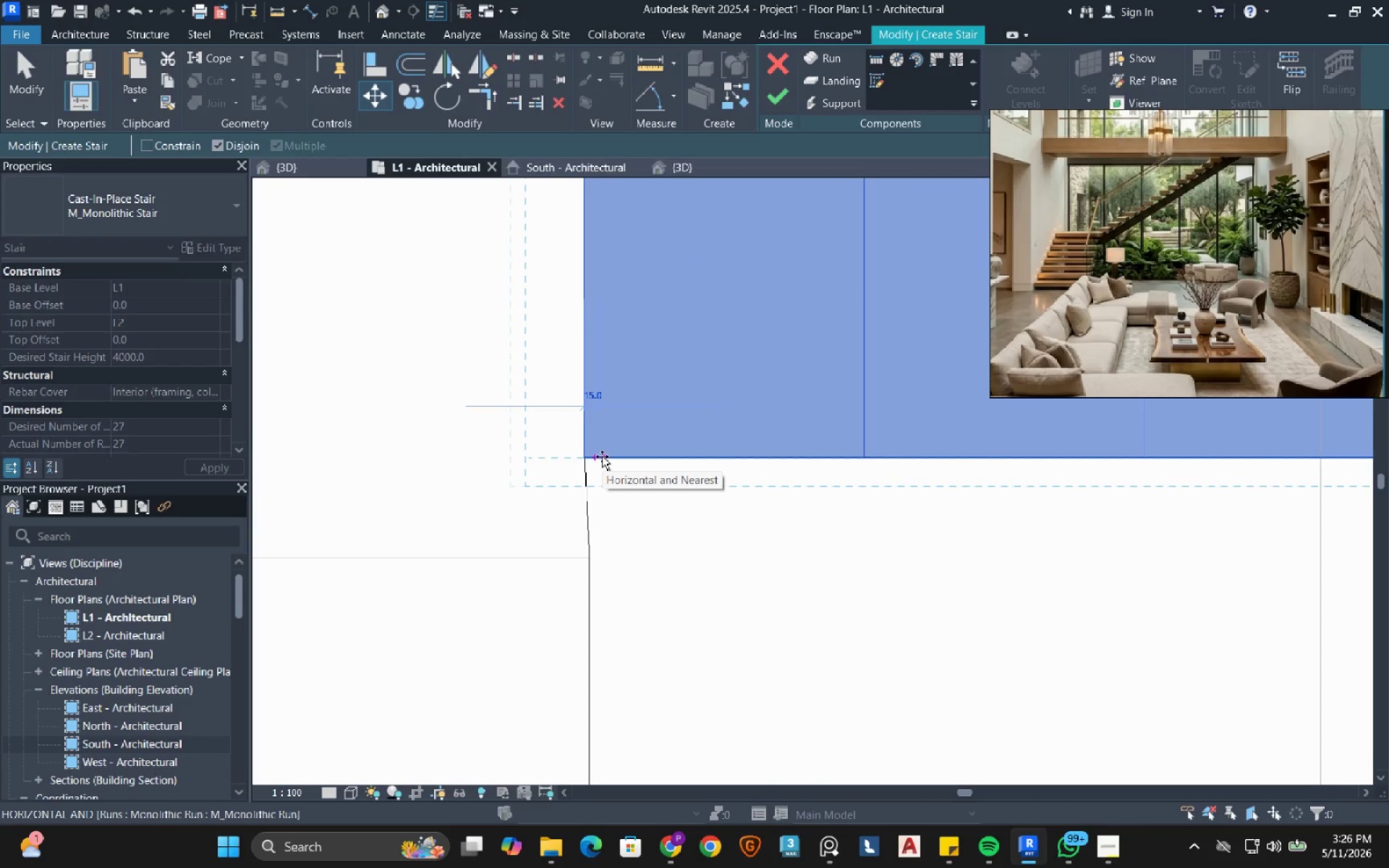 
key(Escape)
 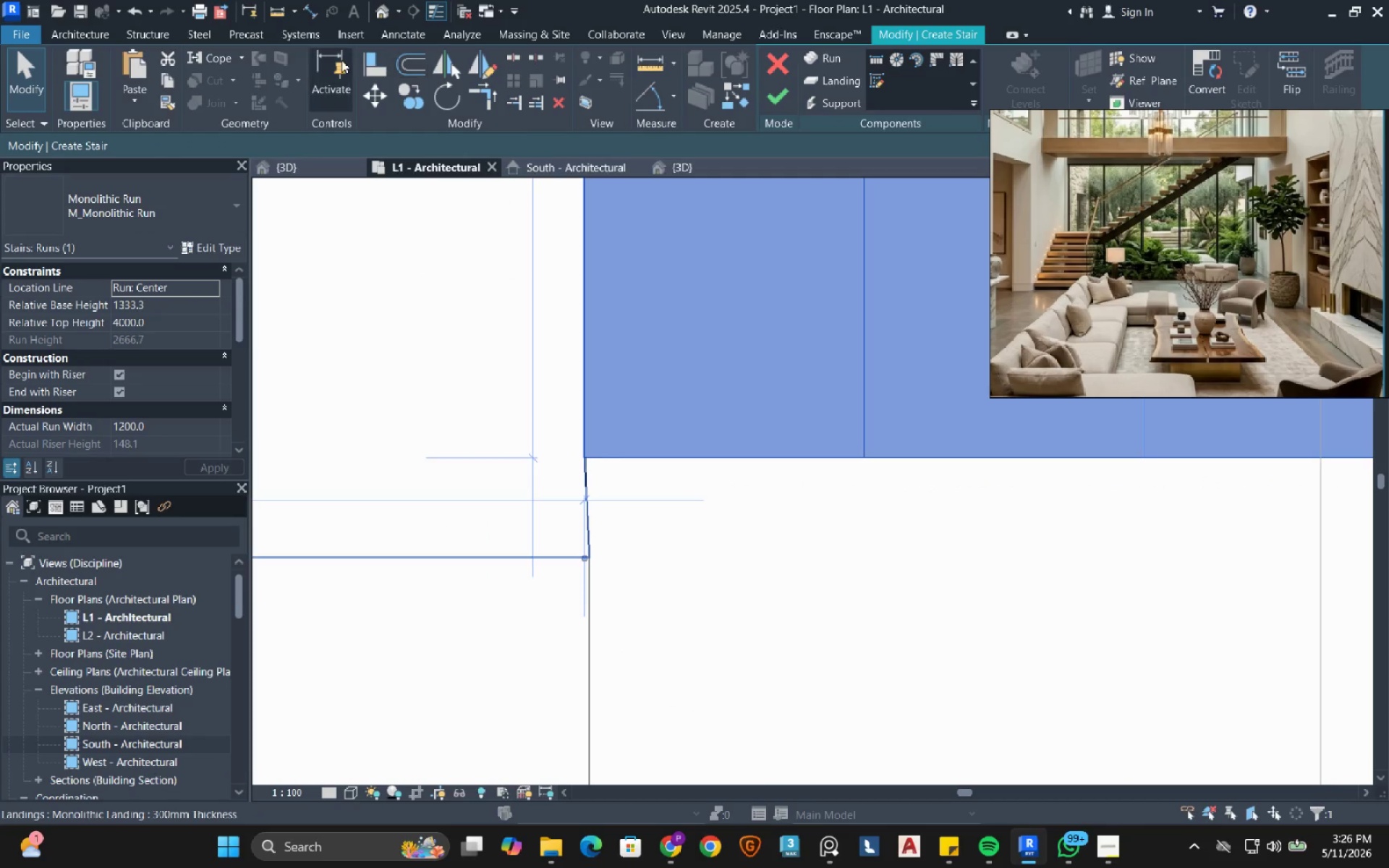 
left_click([364, 72])
 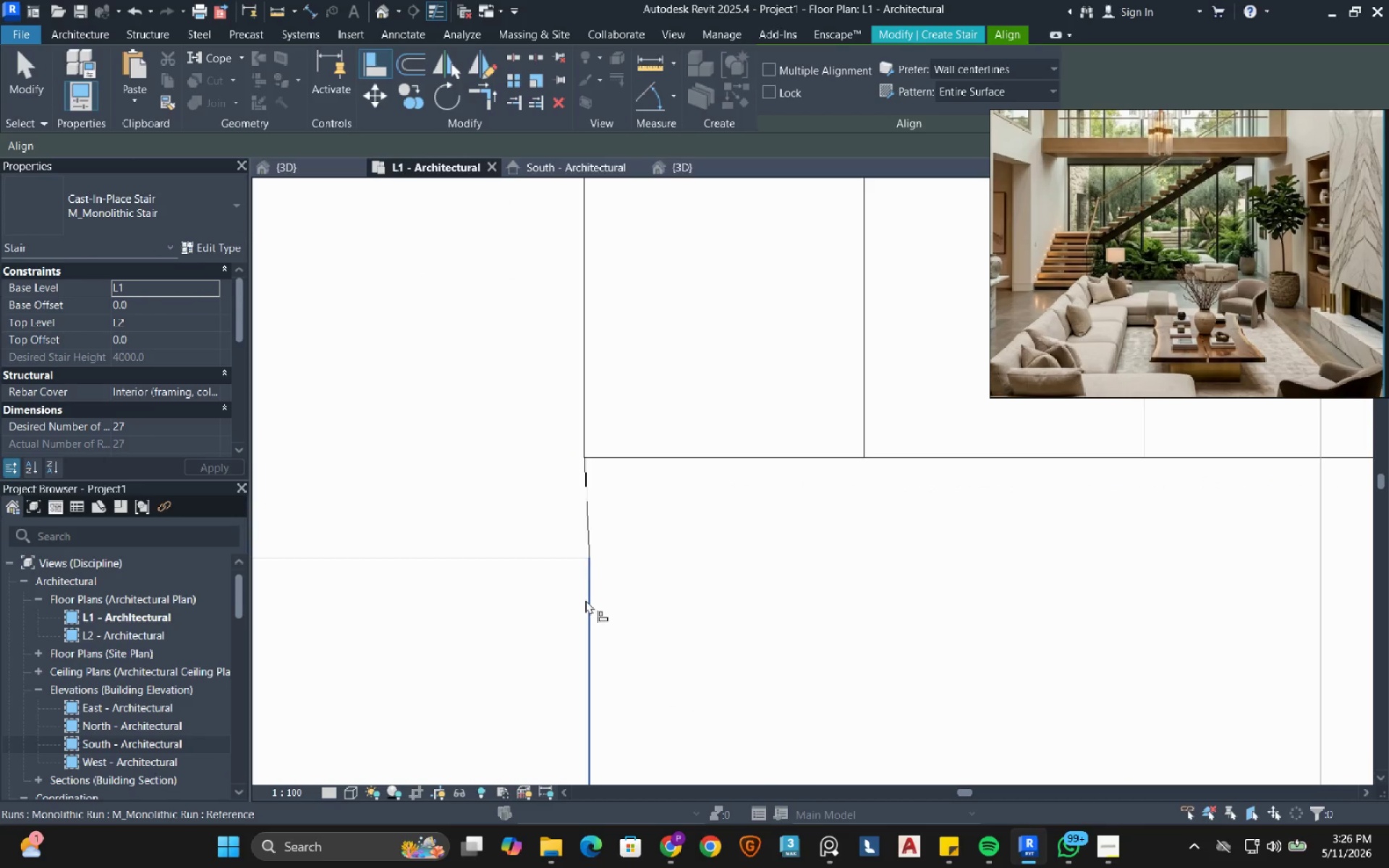 
left_click([585, 604])
 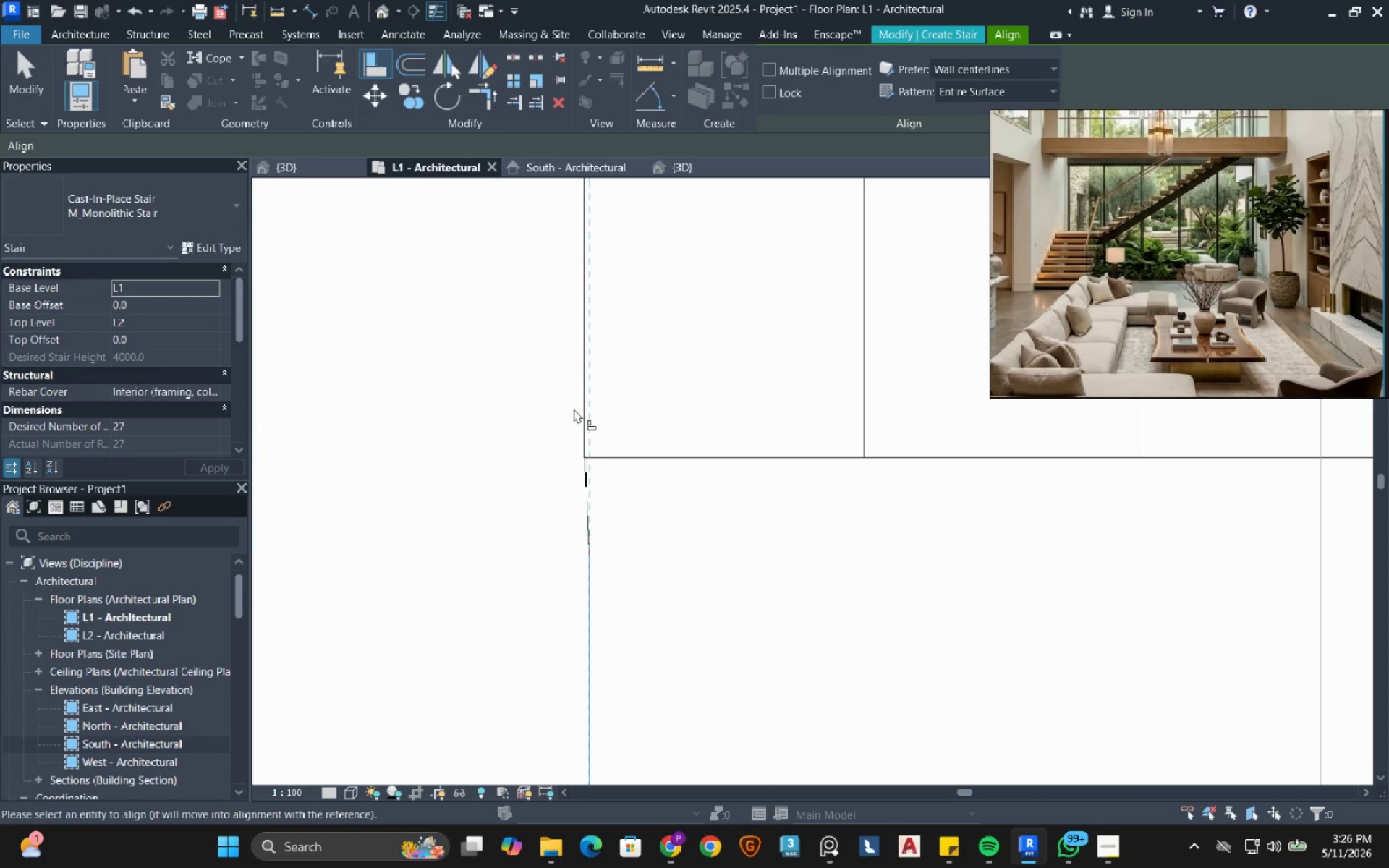 
left_click([574, 409])
 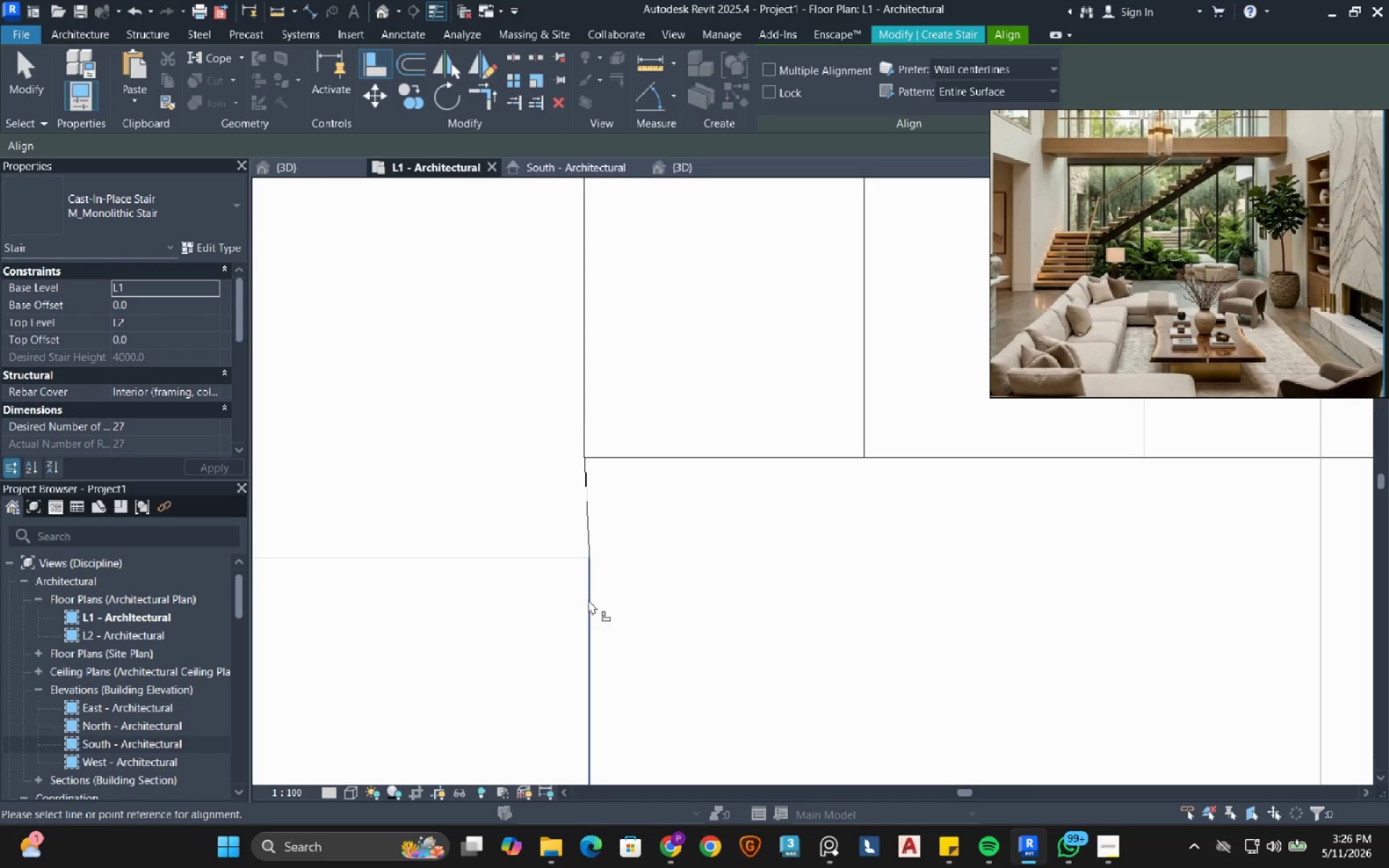 
left_click([590, 600])
 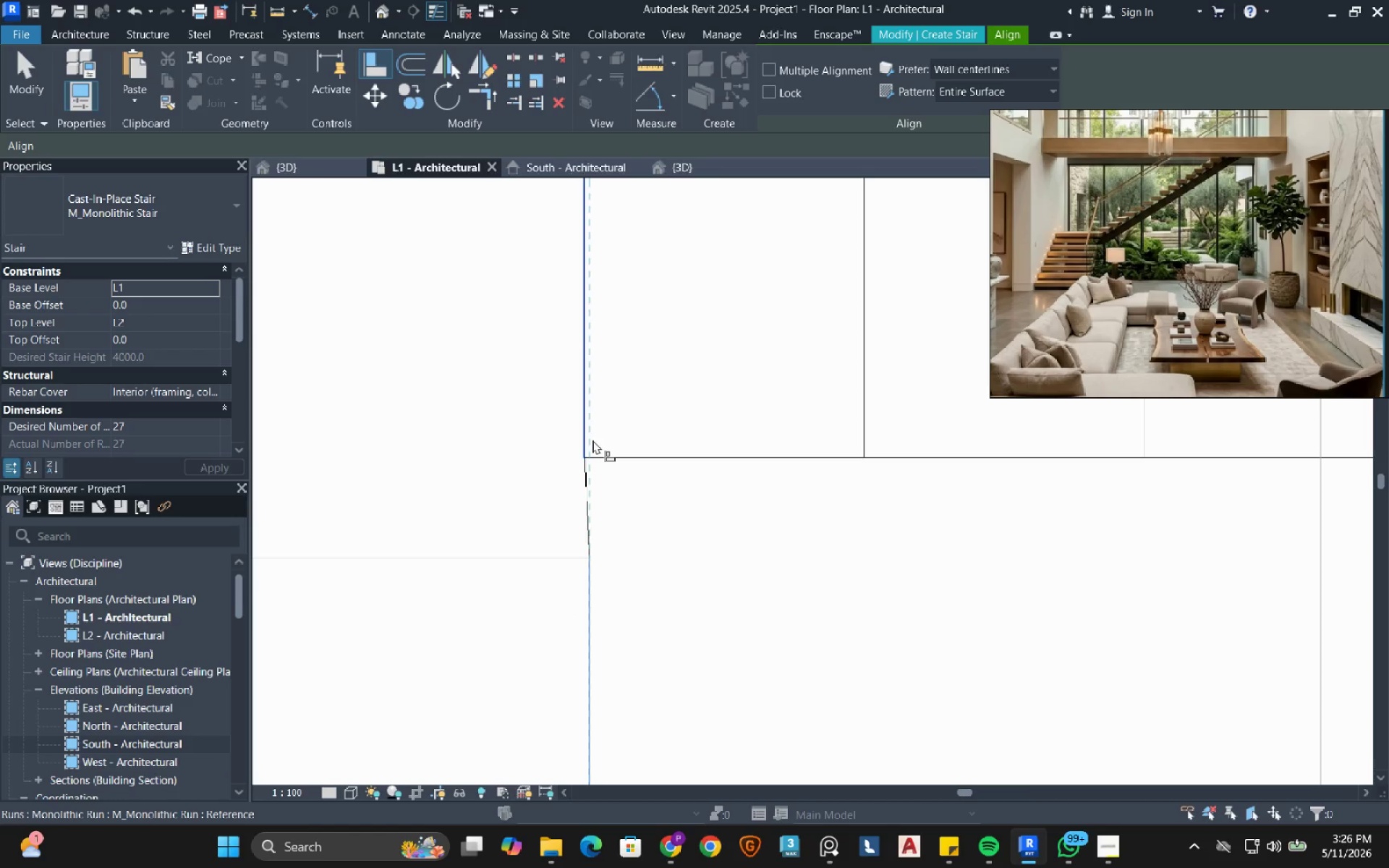 
left_click([592, 440])
 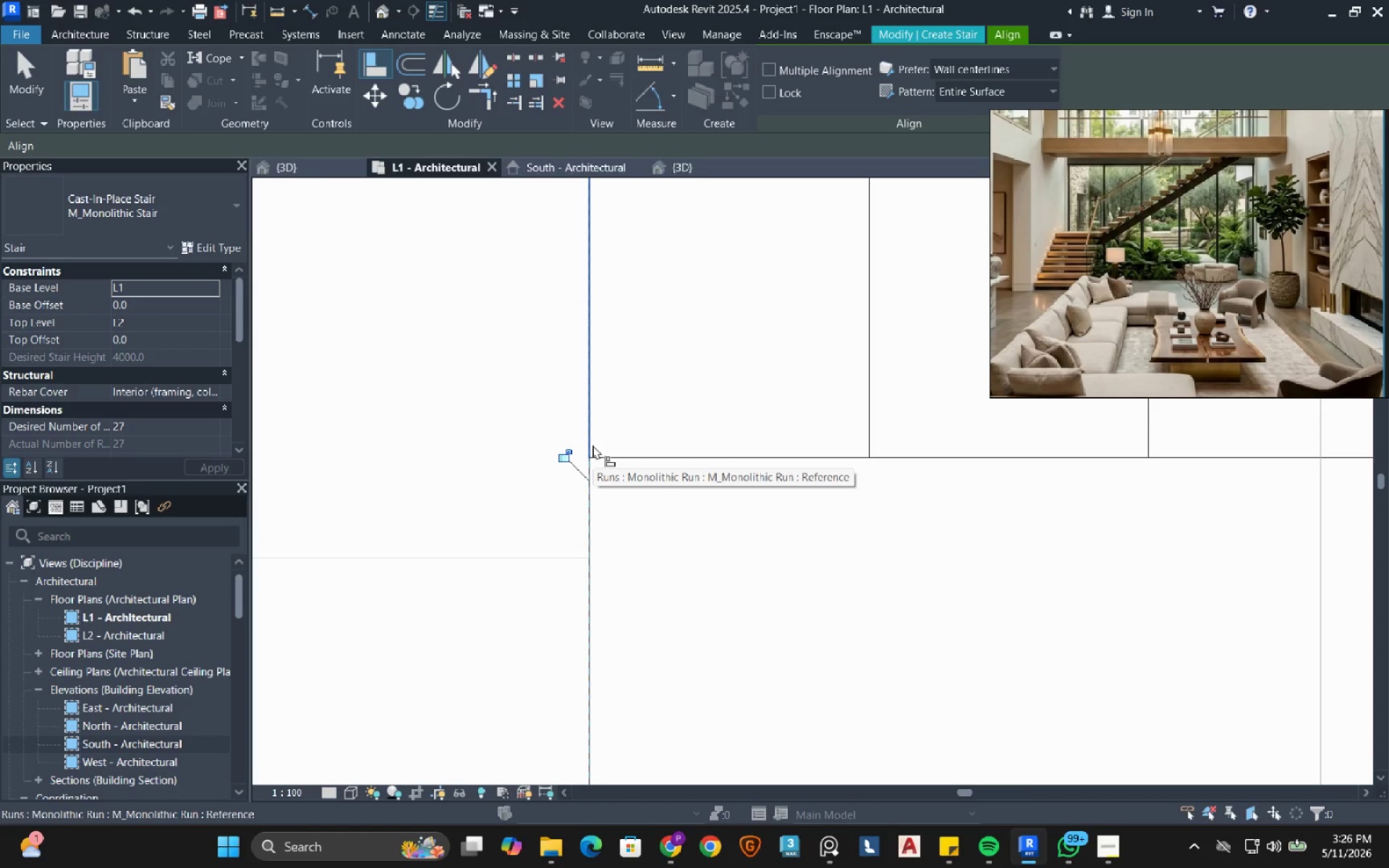 
scroll: coordinate [591, 454], scroll_direction: down, amount: 13.0
 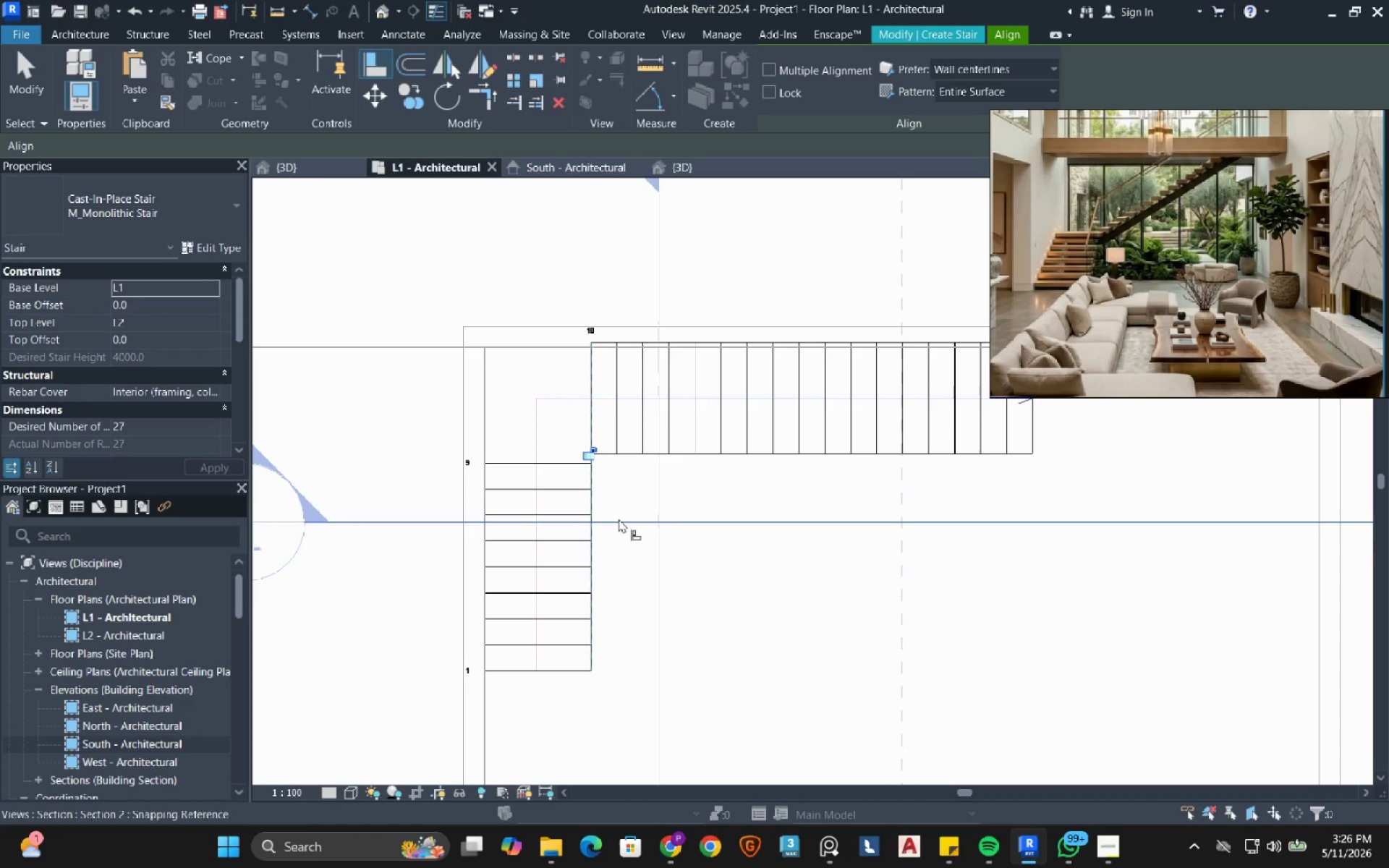 
mouse_move([711, 507])
 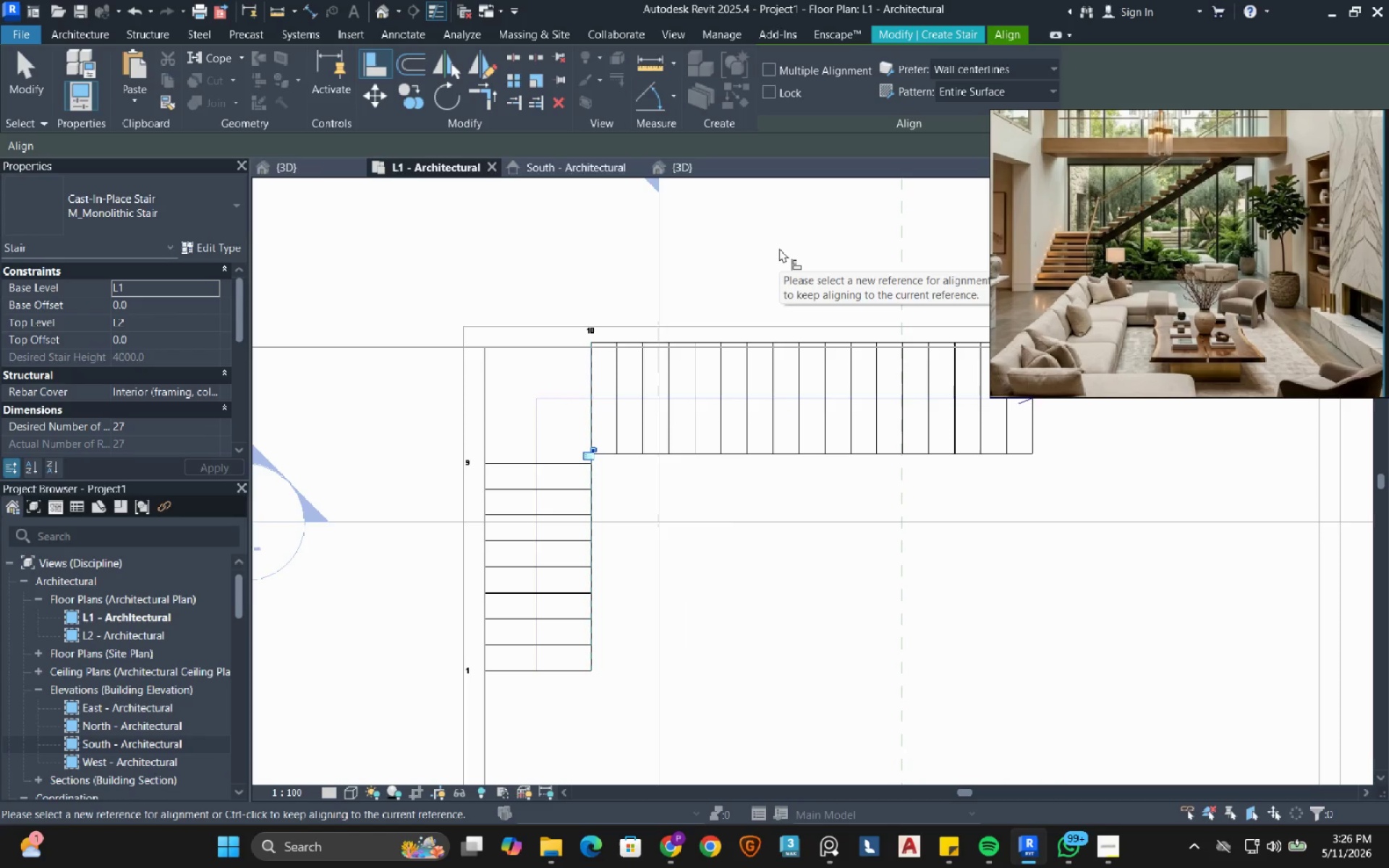 
key(Escape)
 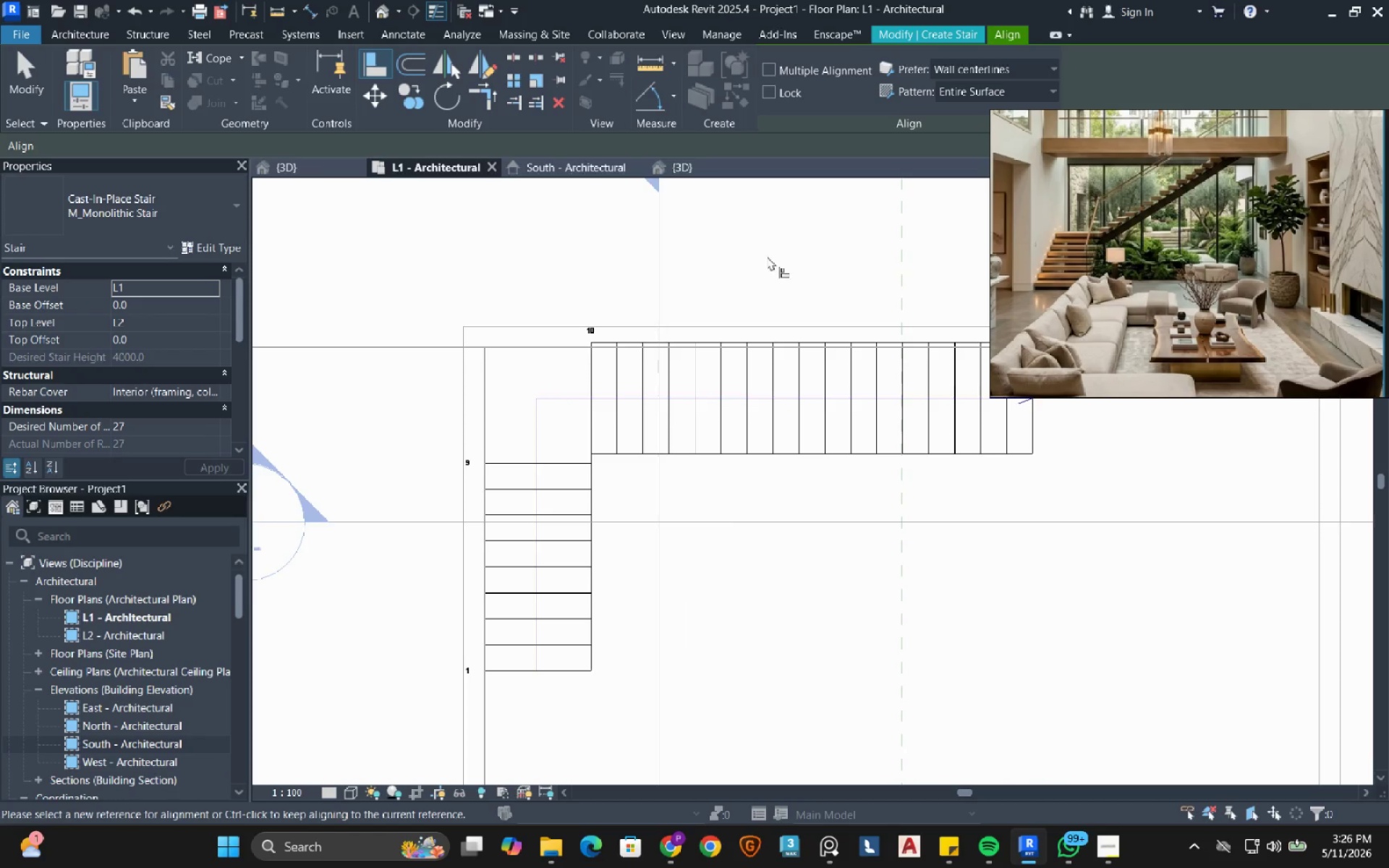 
key(Escape)
 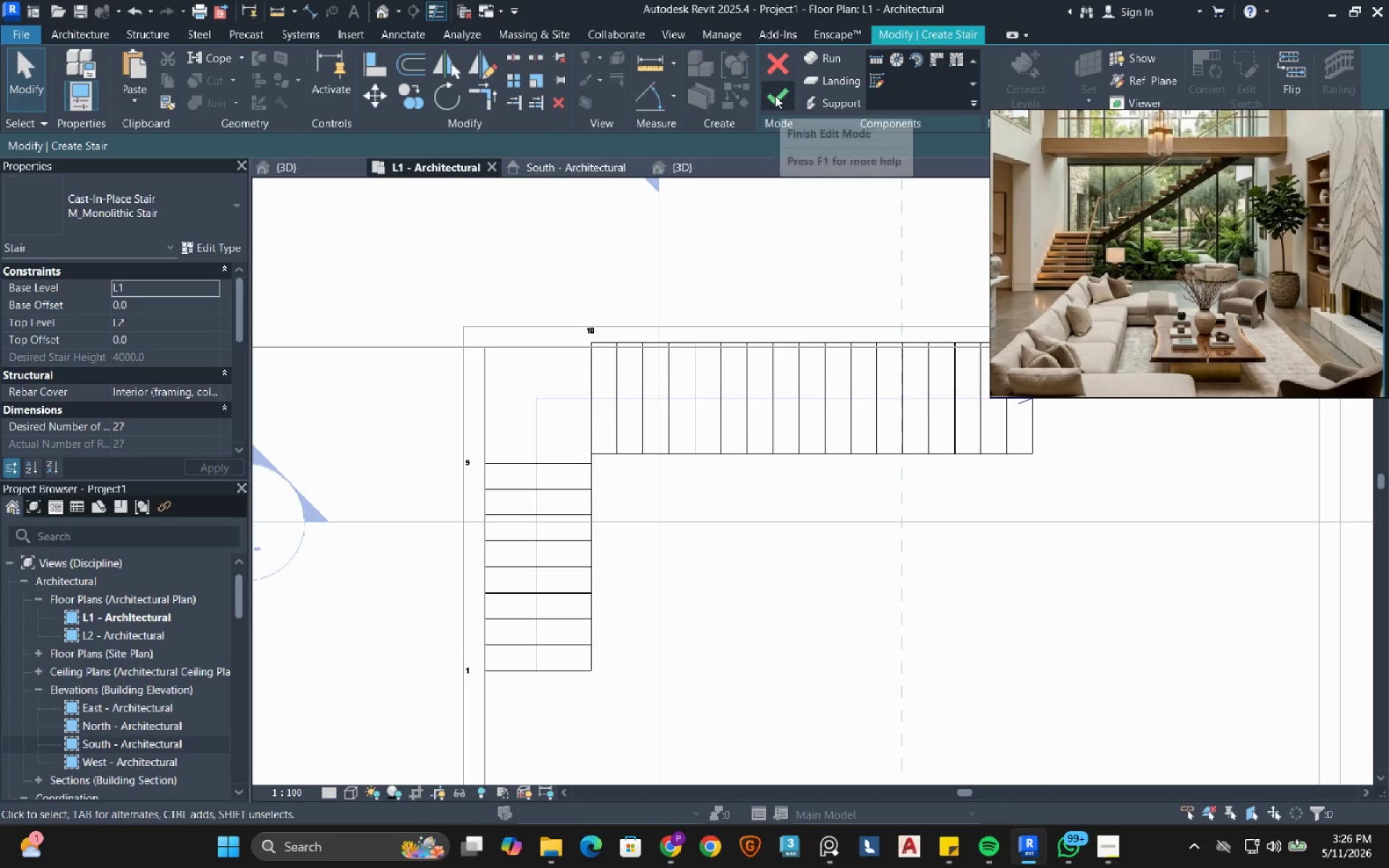 
left_click([775, 95])
 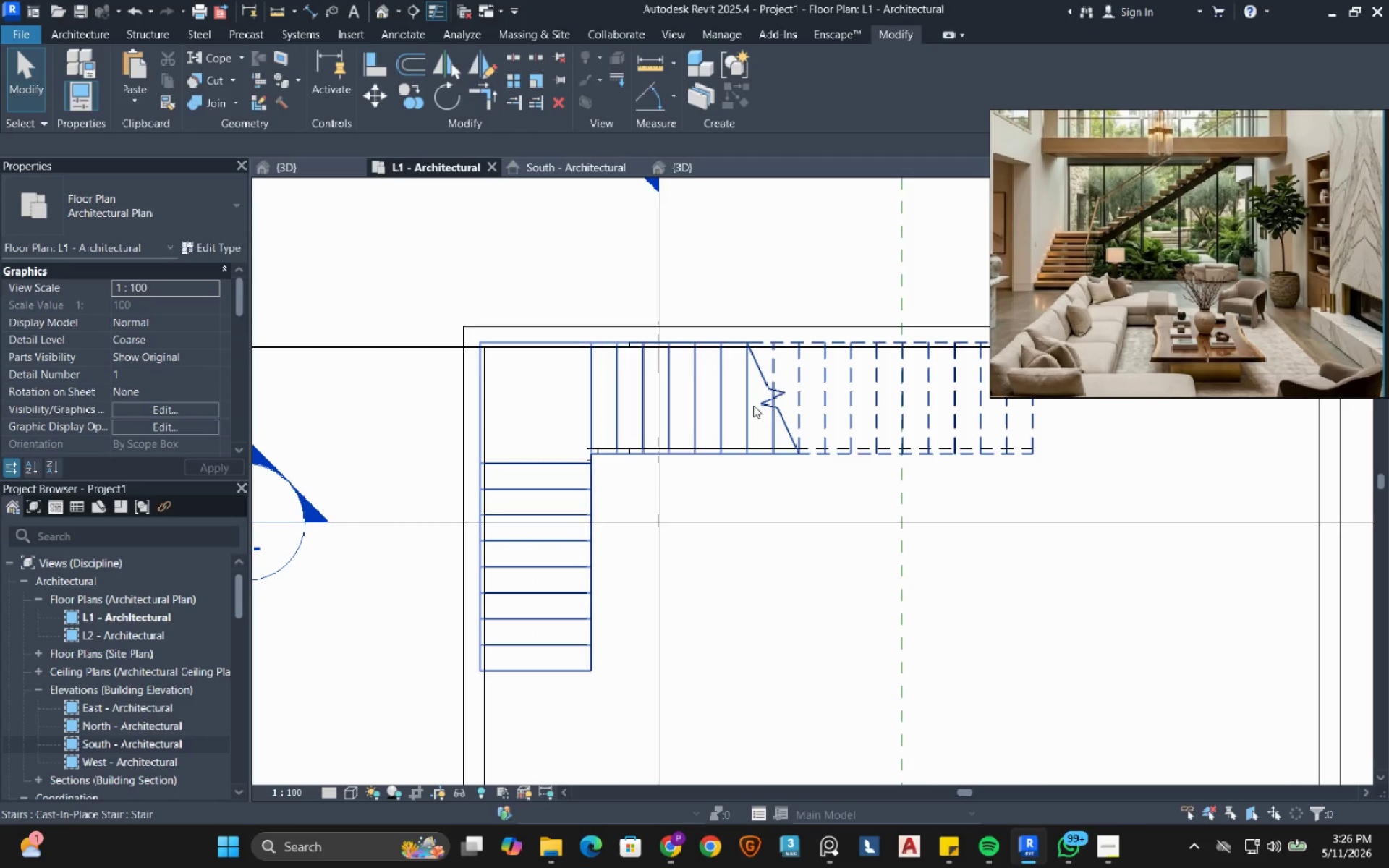 
left_click([753, 405])
 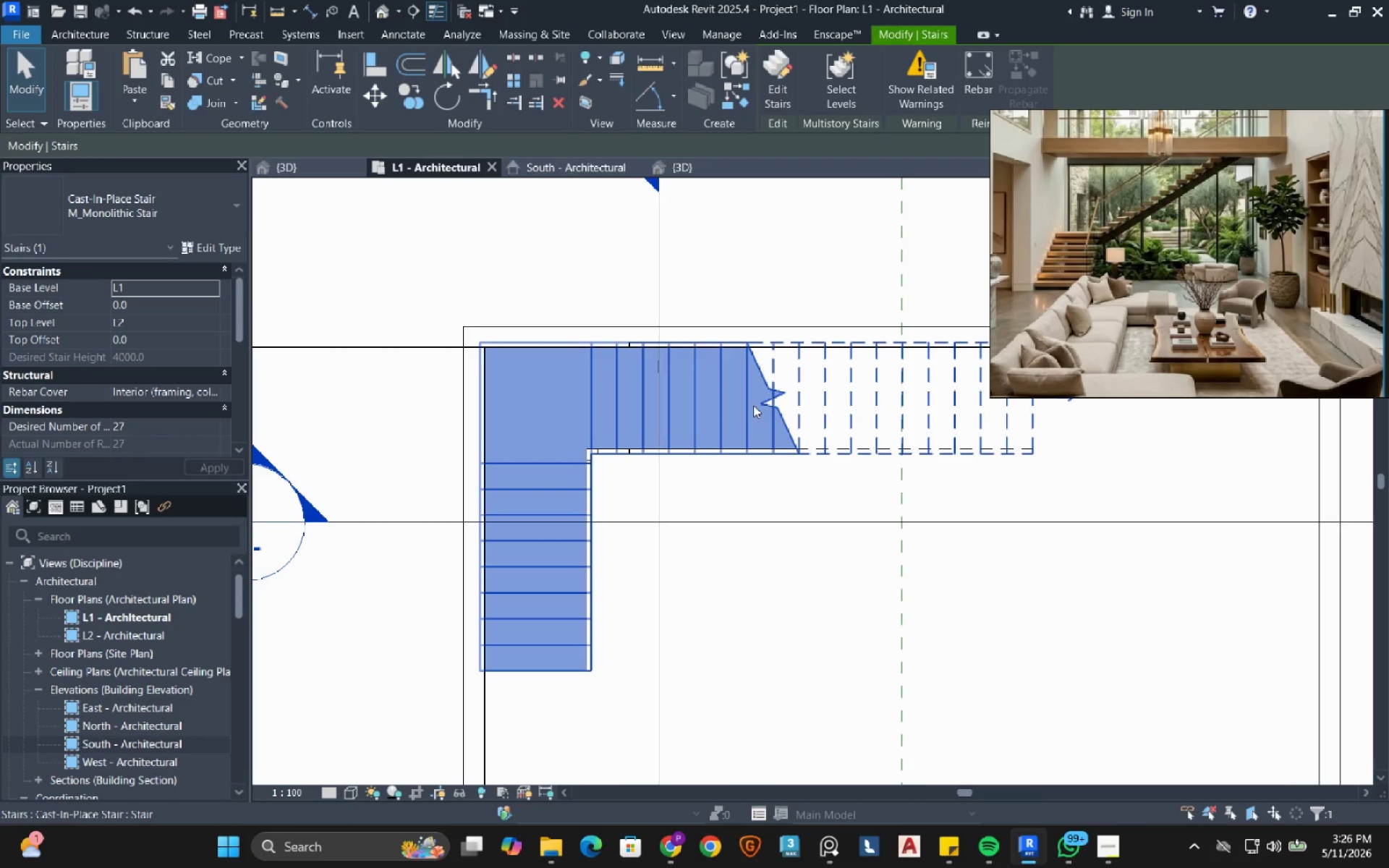 
key(ArrowDown)
 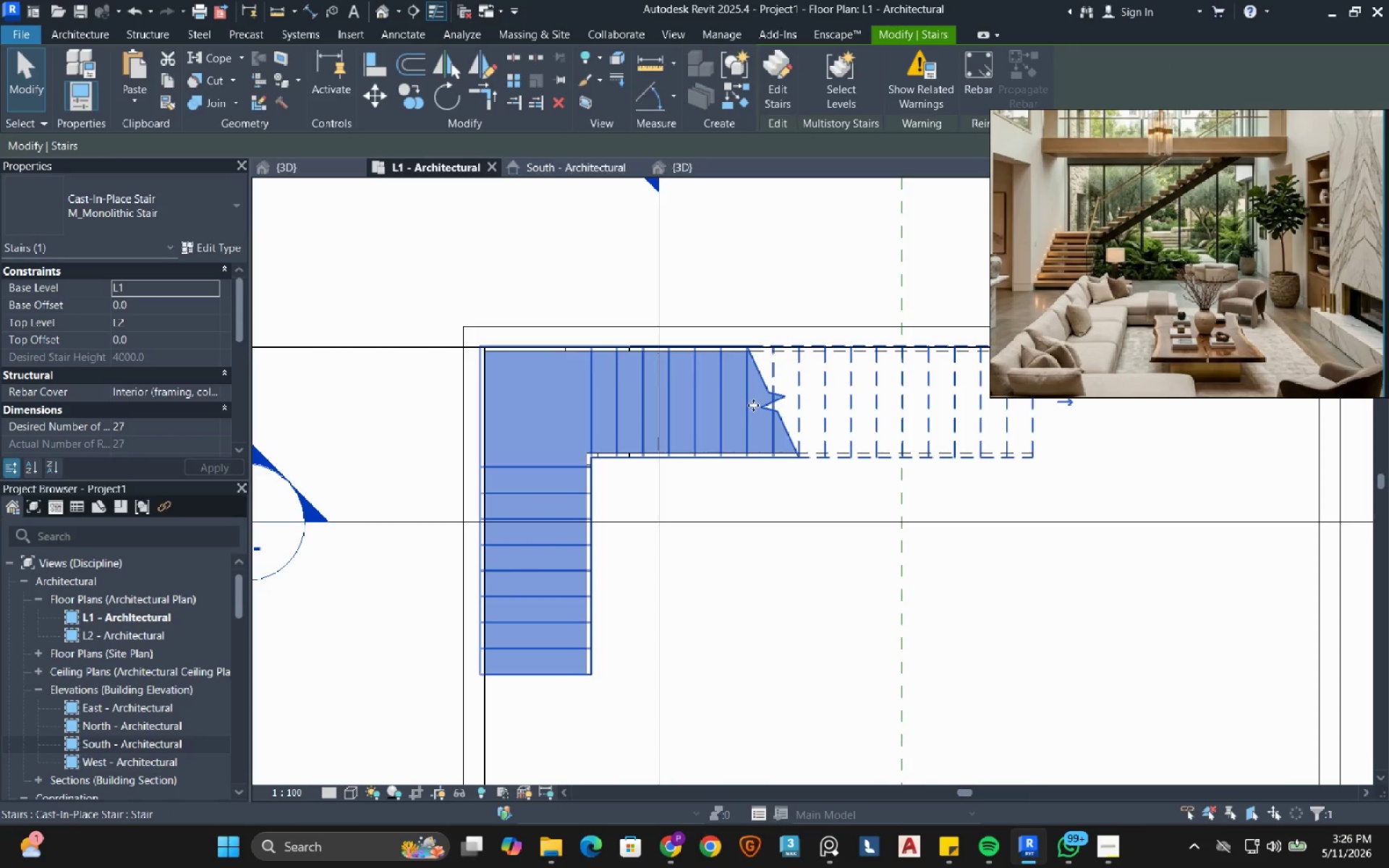 
key(ArrowDown)
 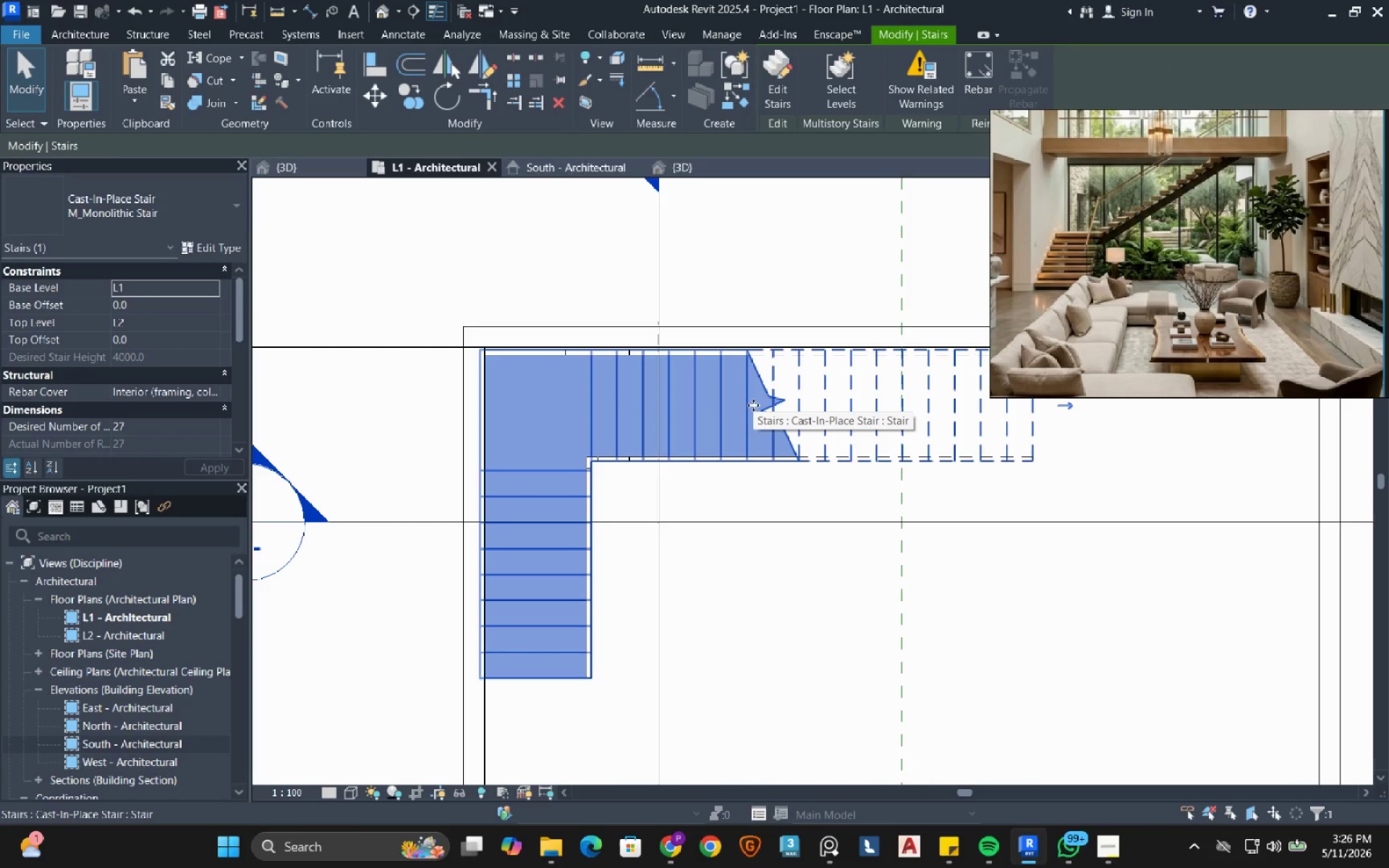 
key(ArrowRight)
 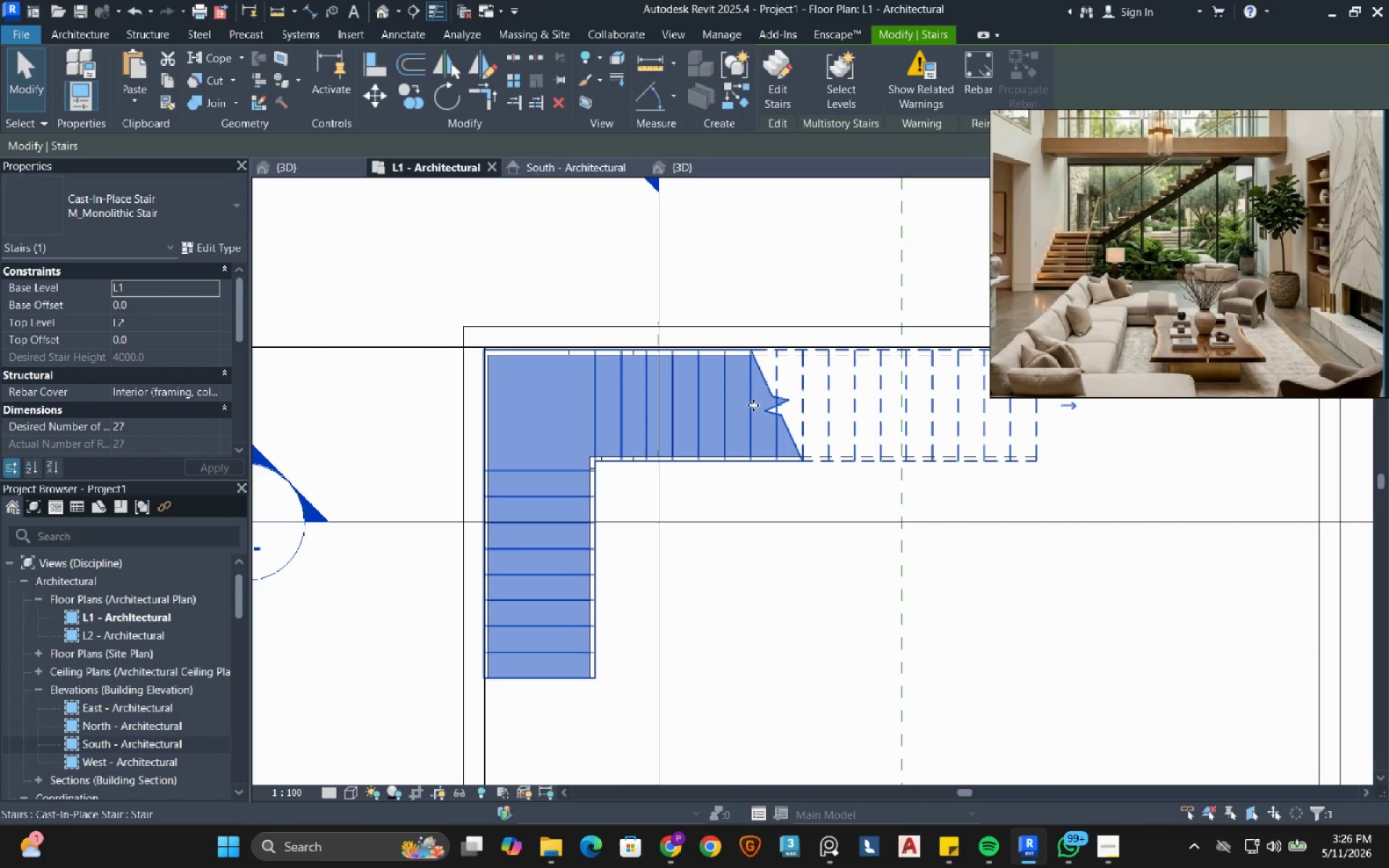 
key(ArrowRight)
 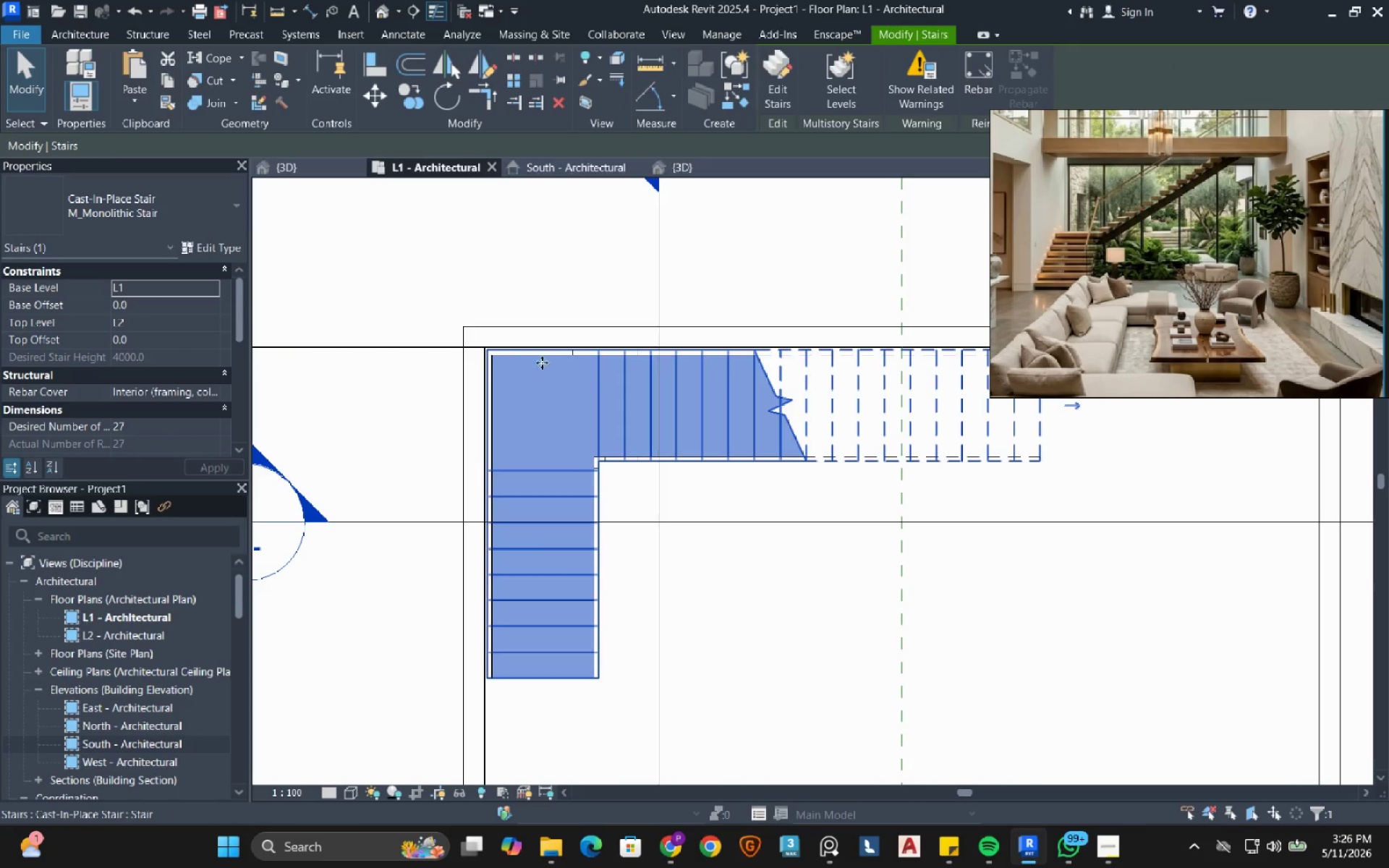 
scroll: coordinate [474, 352], scroll_direction: up, amount: 4.0
 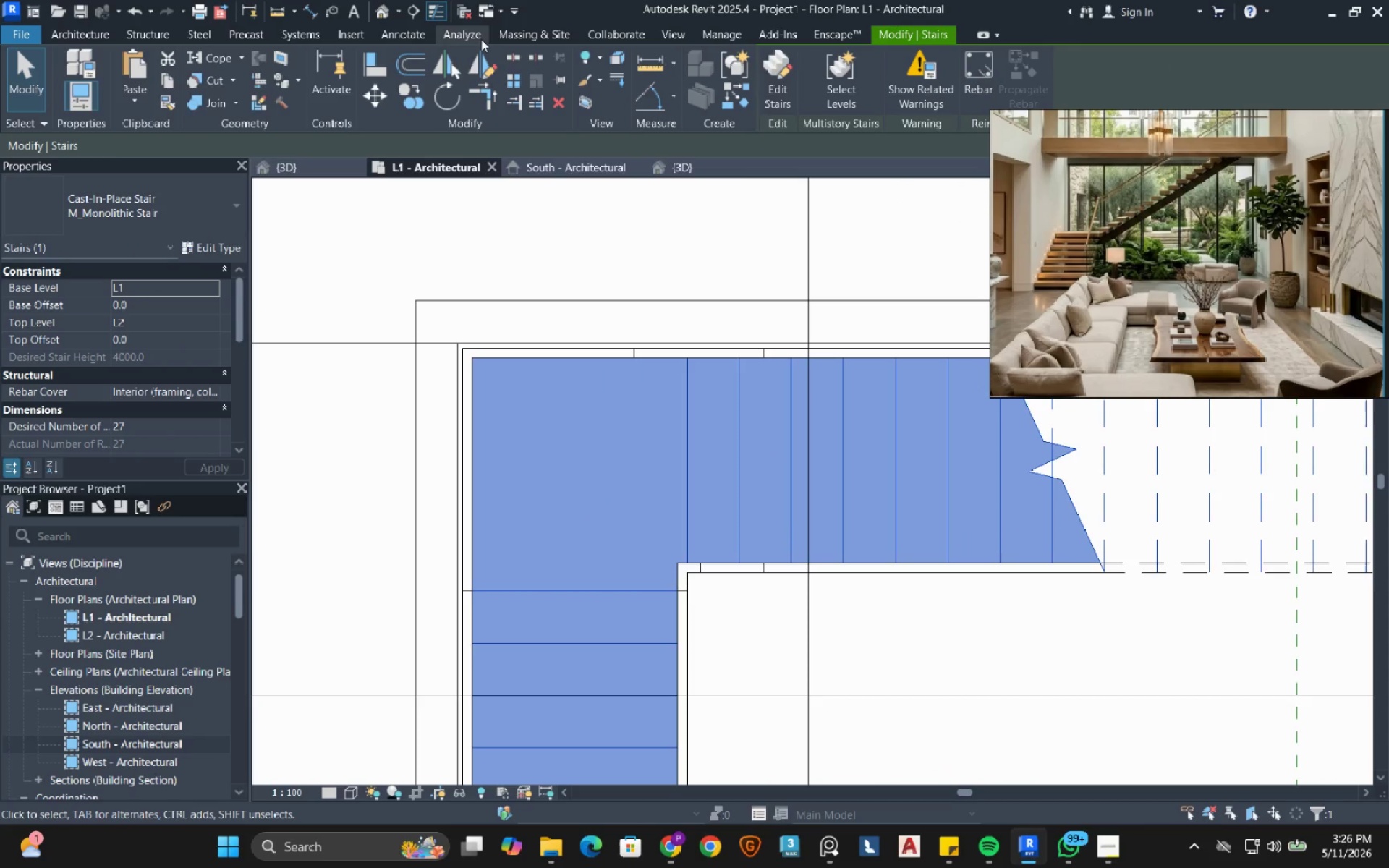 
left_click([367, 98])
 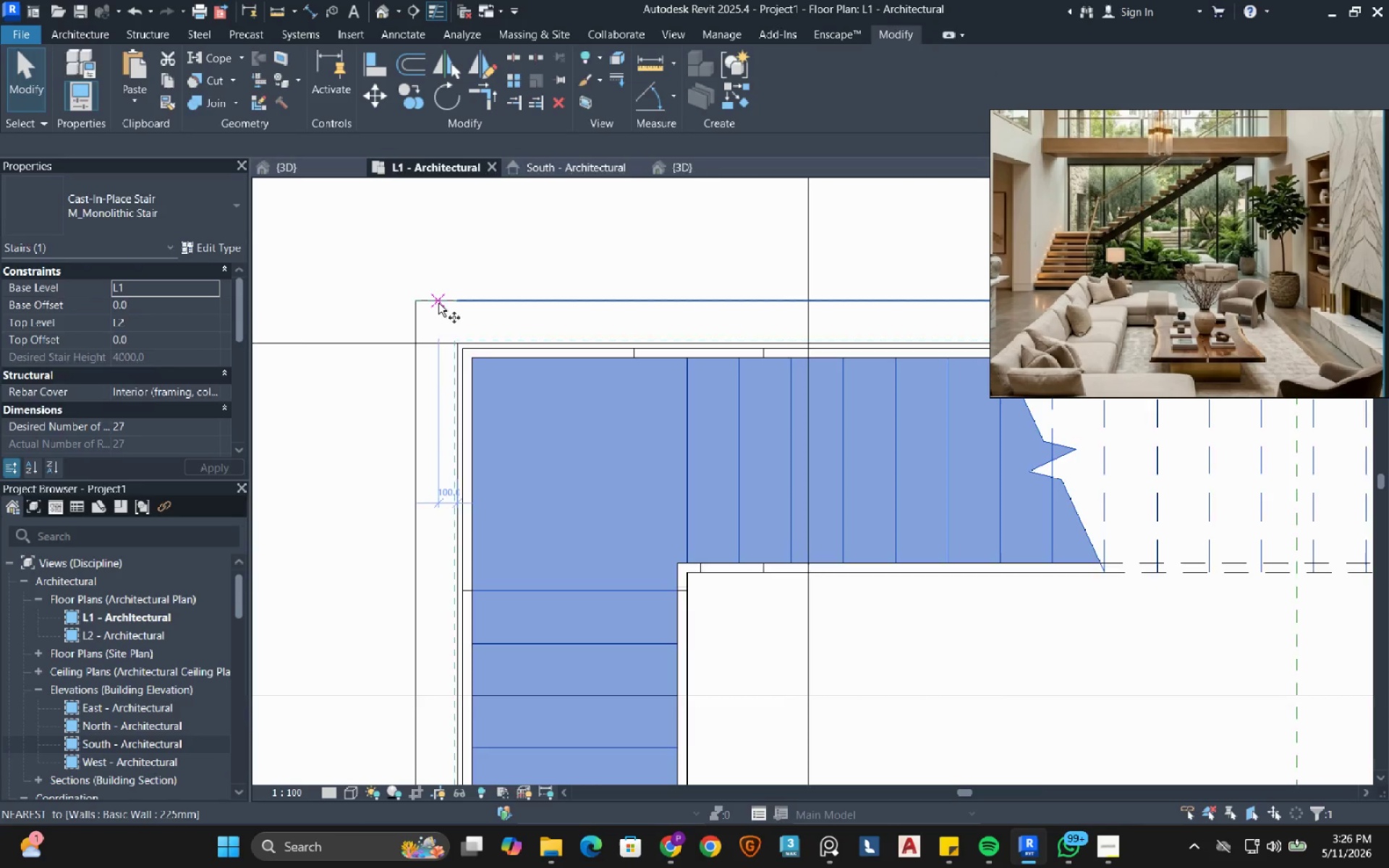 
scroll: coordinate [461, 368], scroll_direction: up, amount: 8.0
 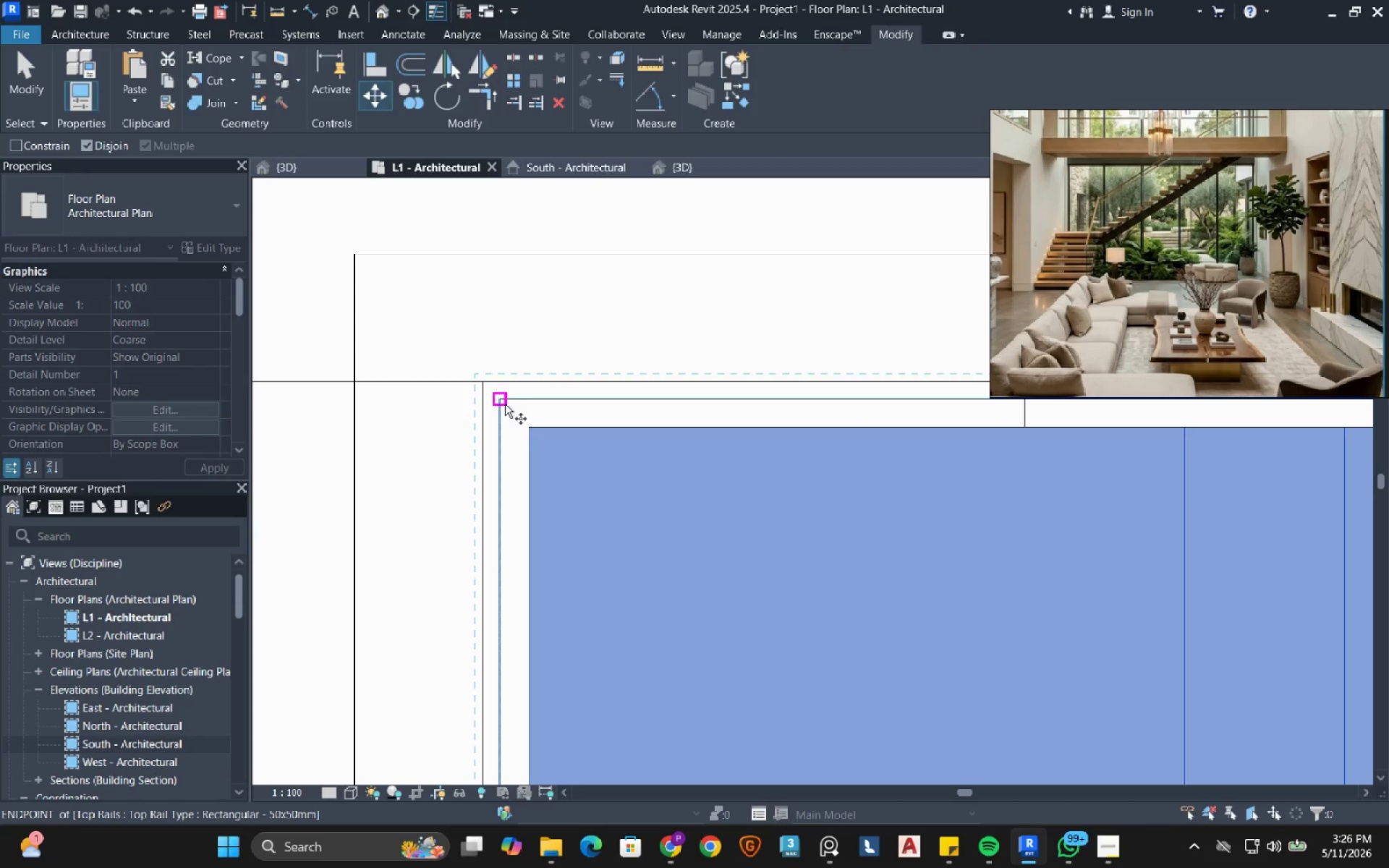 
left_click([505, 404])
 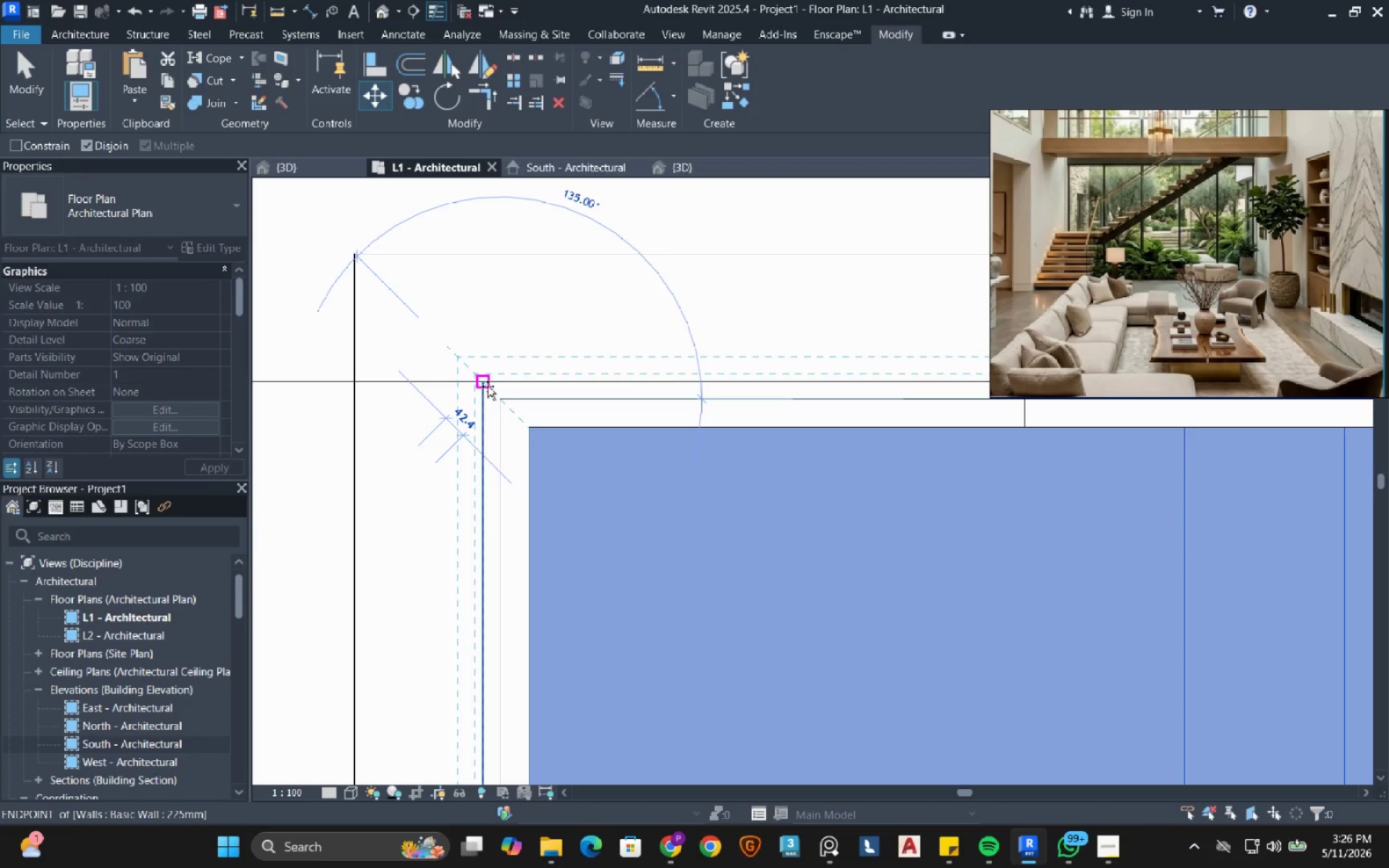 
left_click([488, 386])
 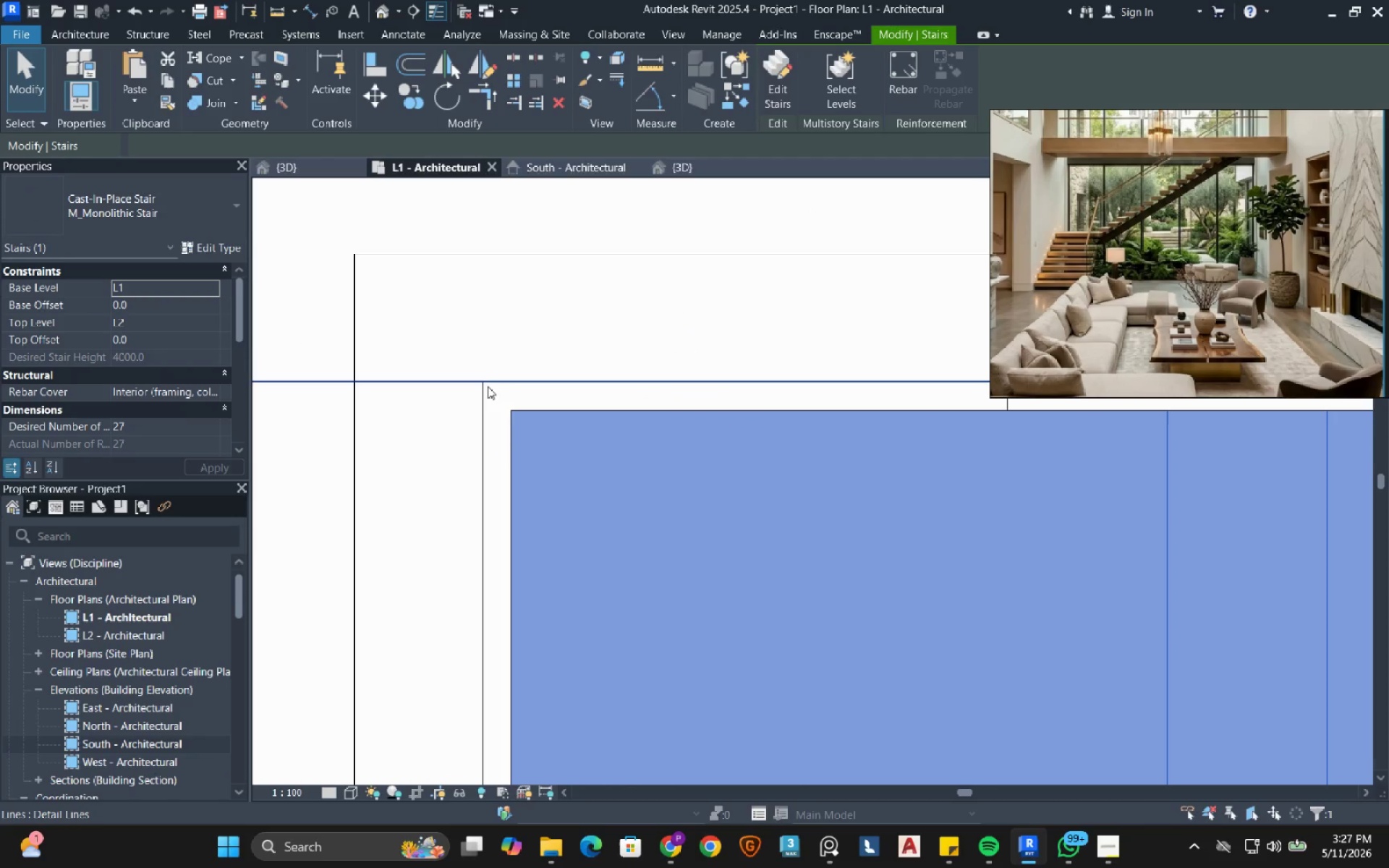 
scroll: coordinate [647, 307], scroll_direction: down, amount: 17.0
 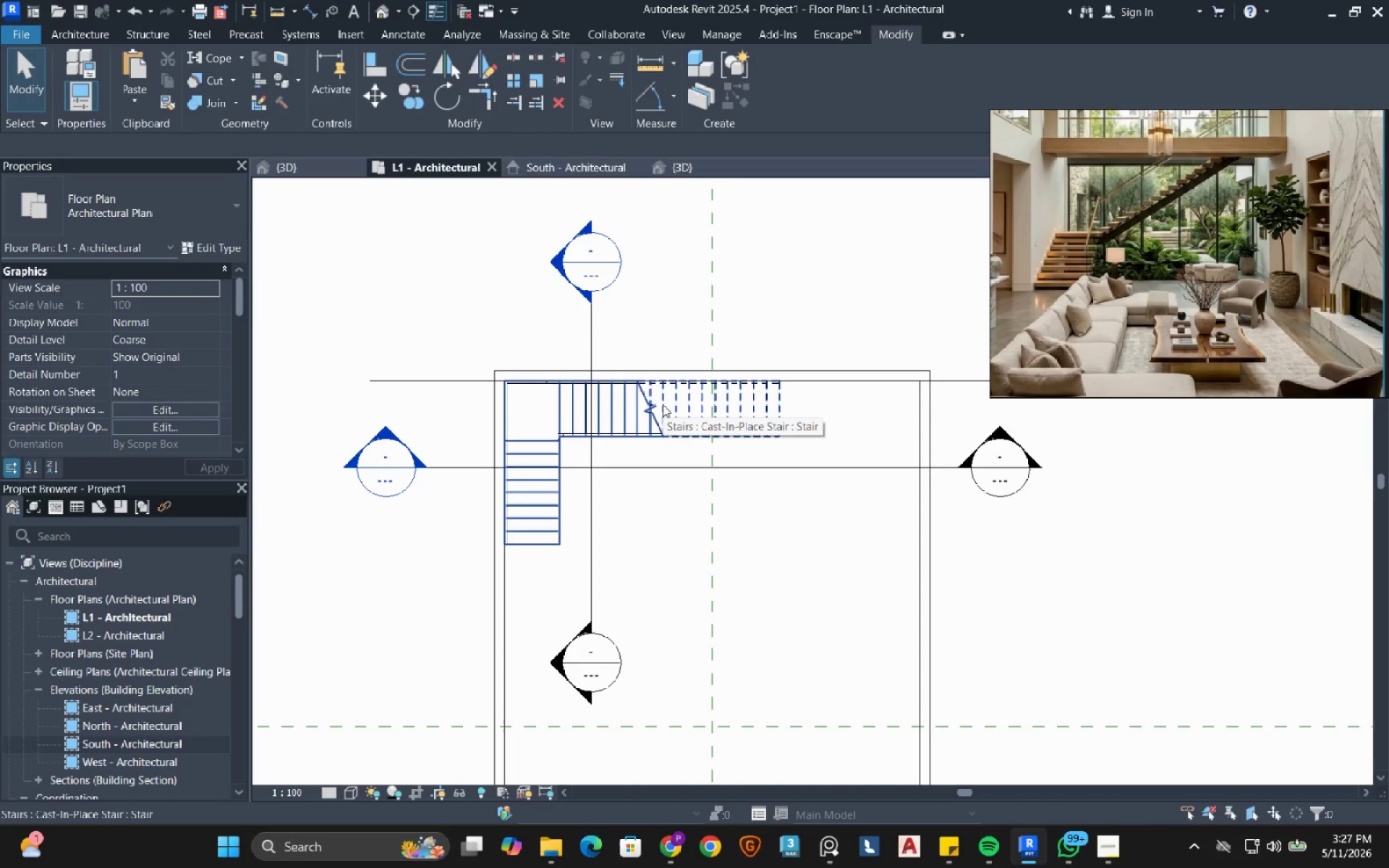 
wait(5.78)
 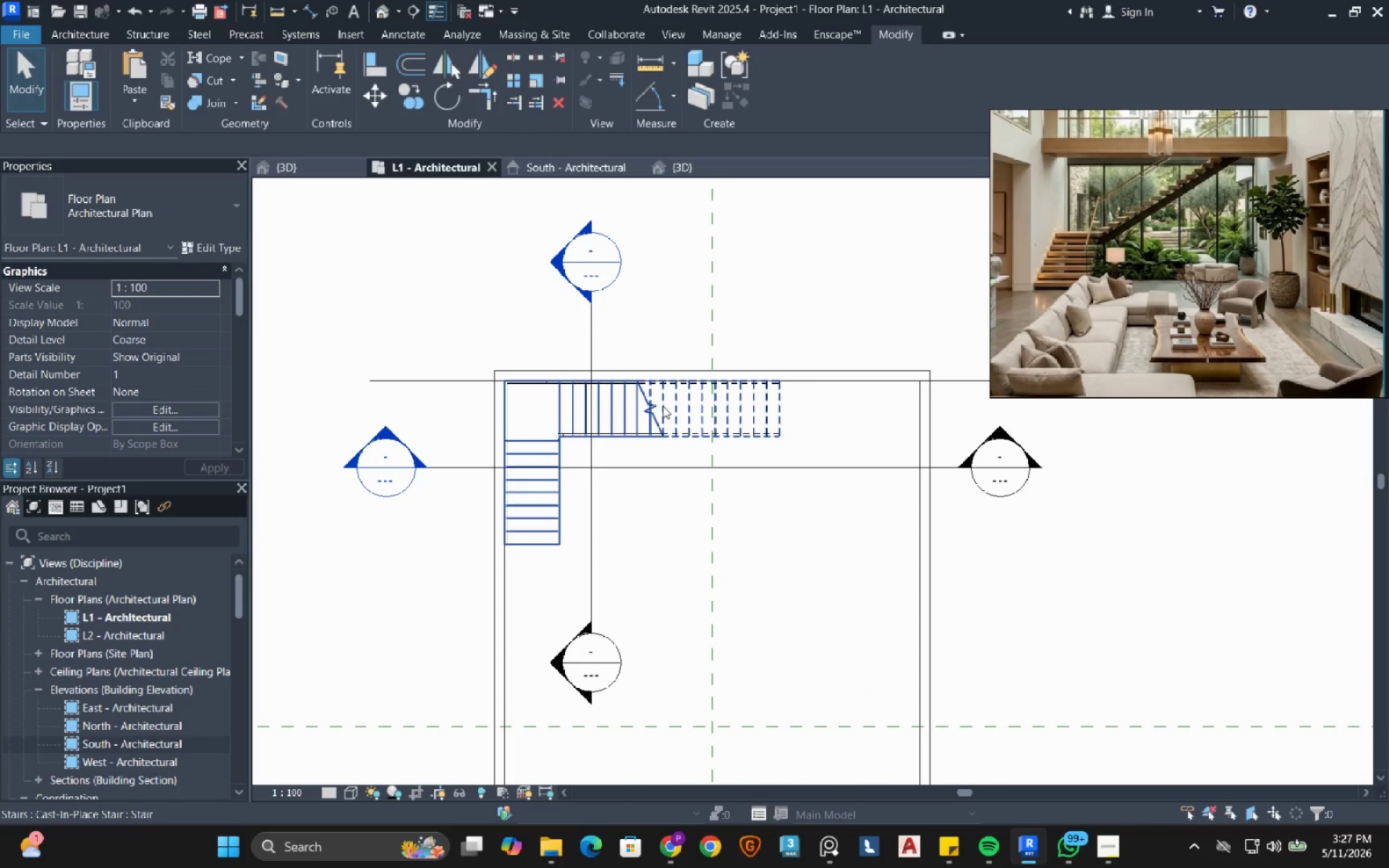 
left_click([592, 503])
 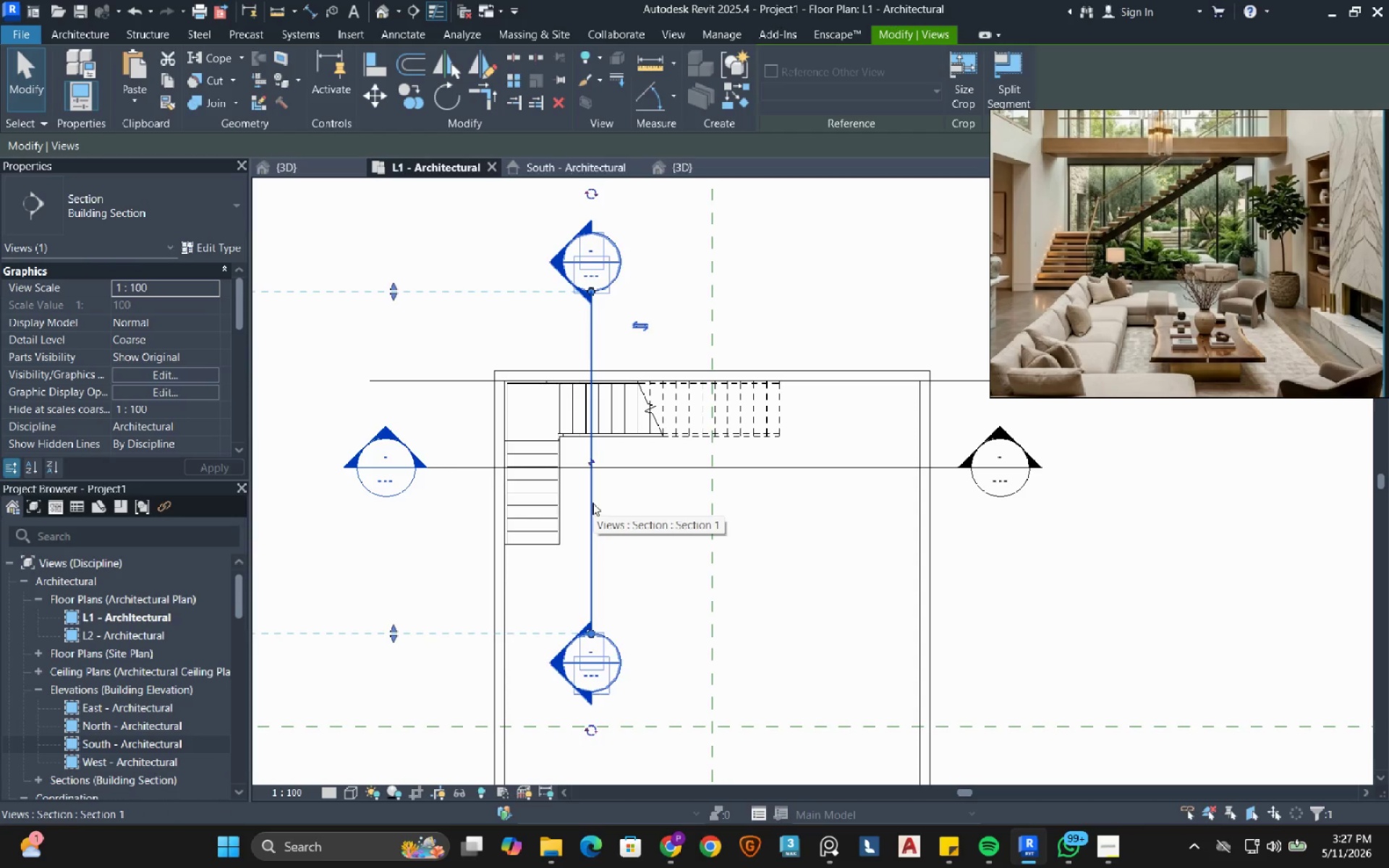 
right_click([592, 503])
 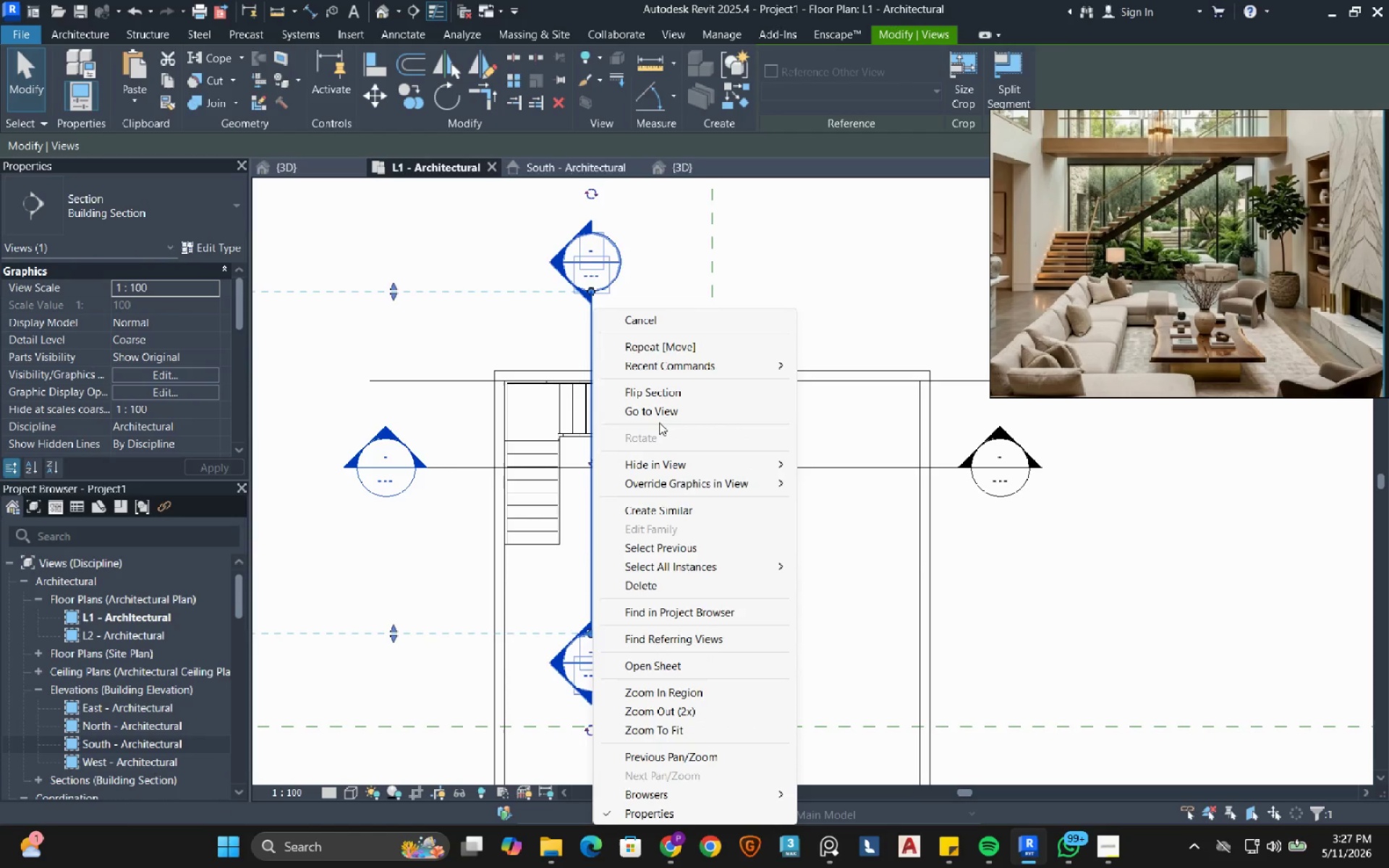 
left_click([660, 414])
 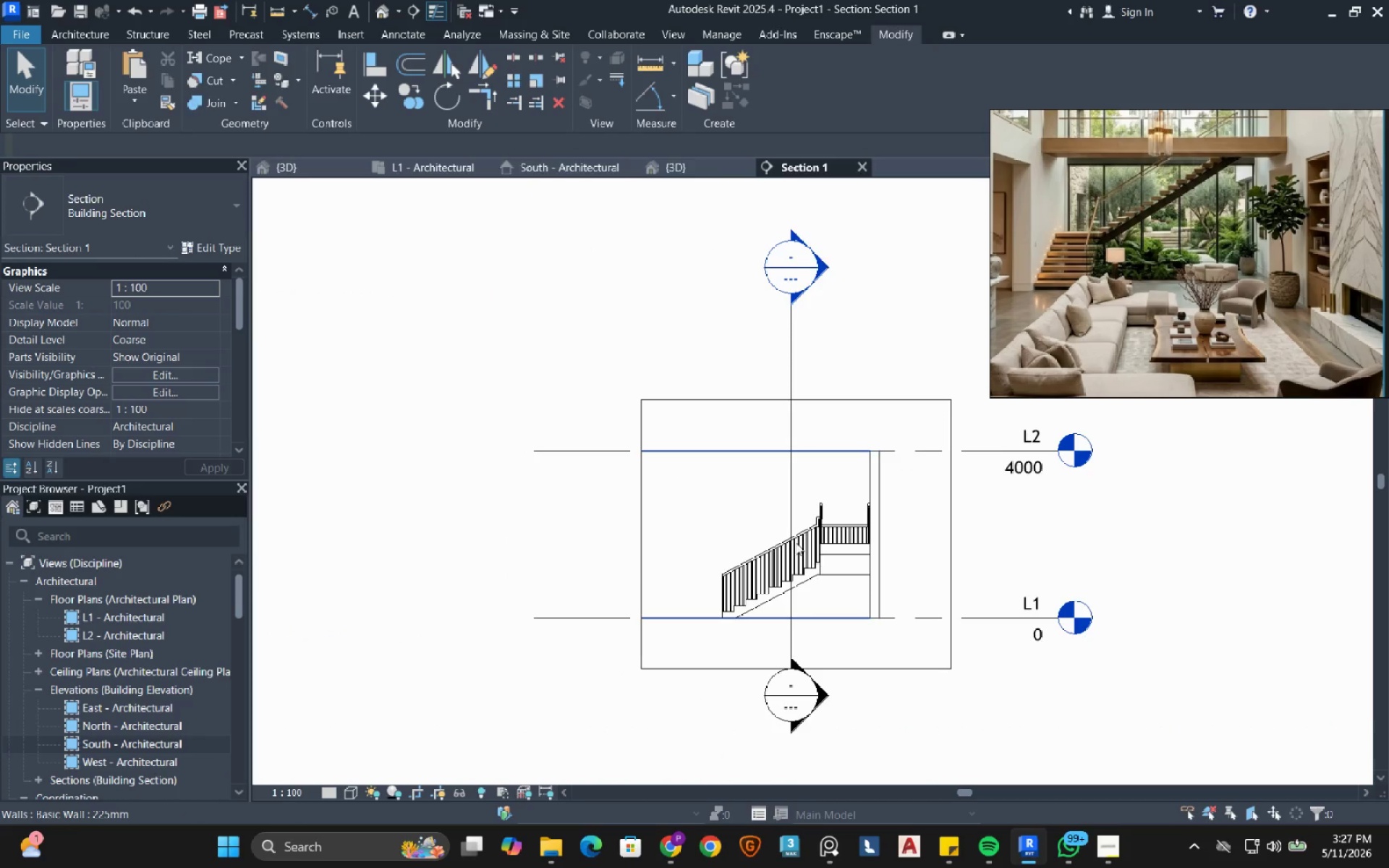 
scroll: coordinate [783, 597], scroll_direction: up, amount: 7.0
 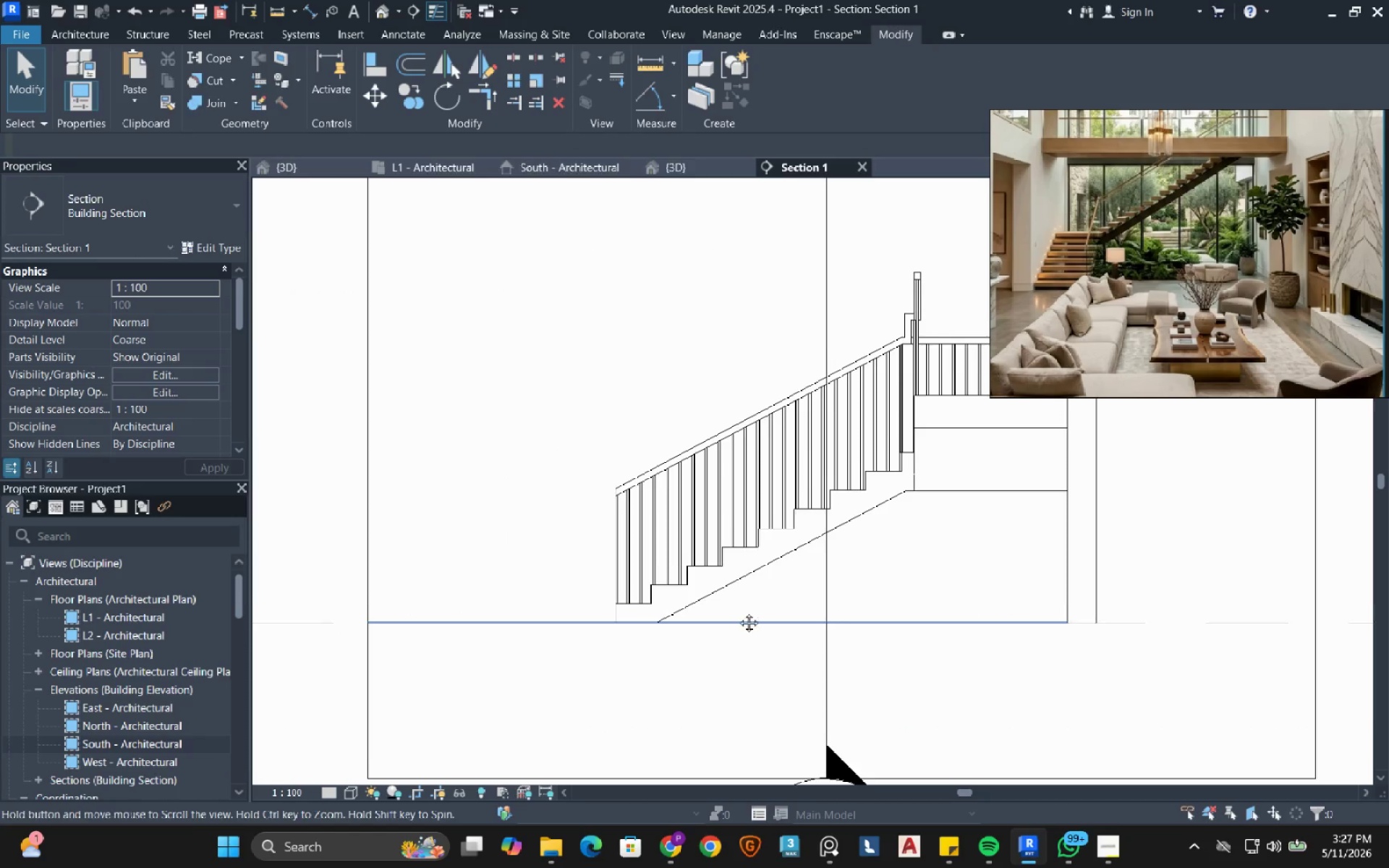 
mouse_move([653, 627])
 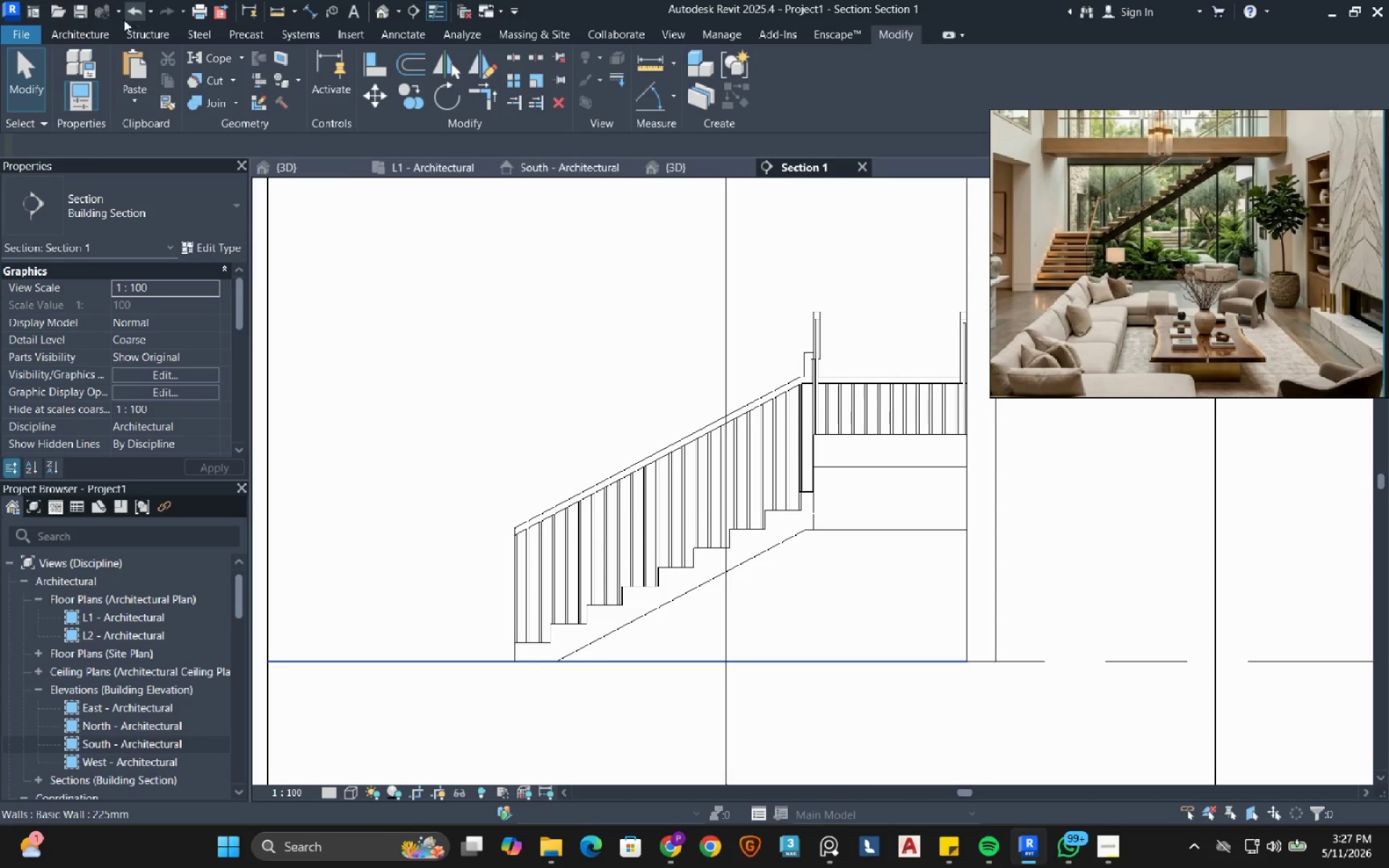 
left_click([94, 33])
 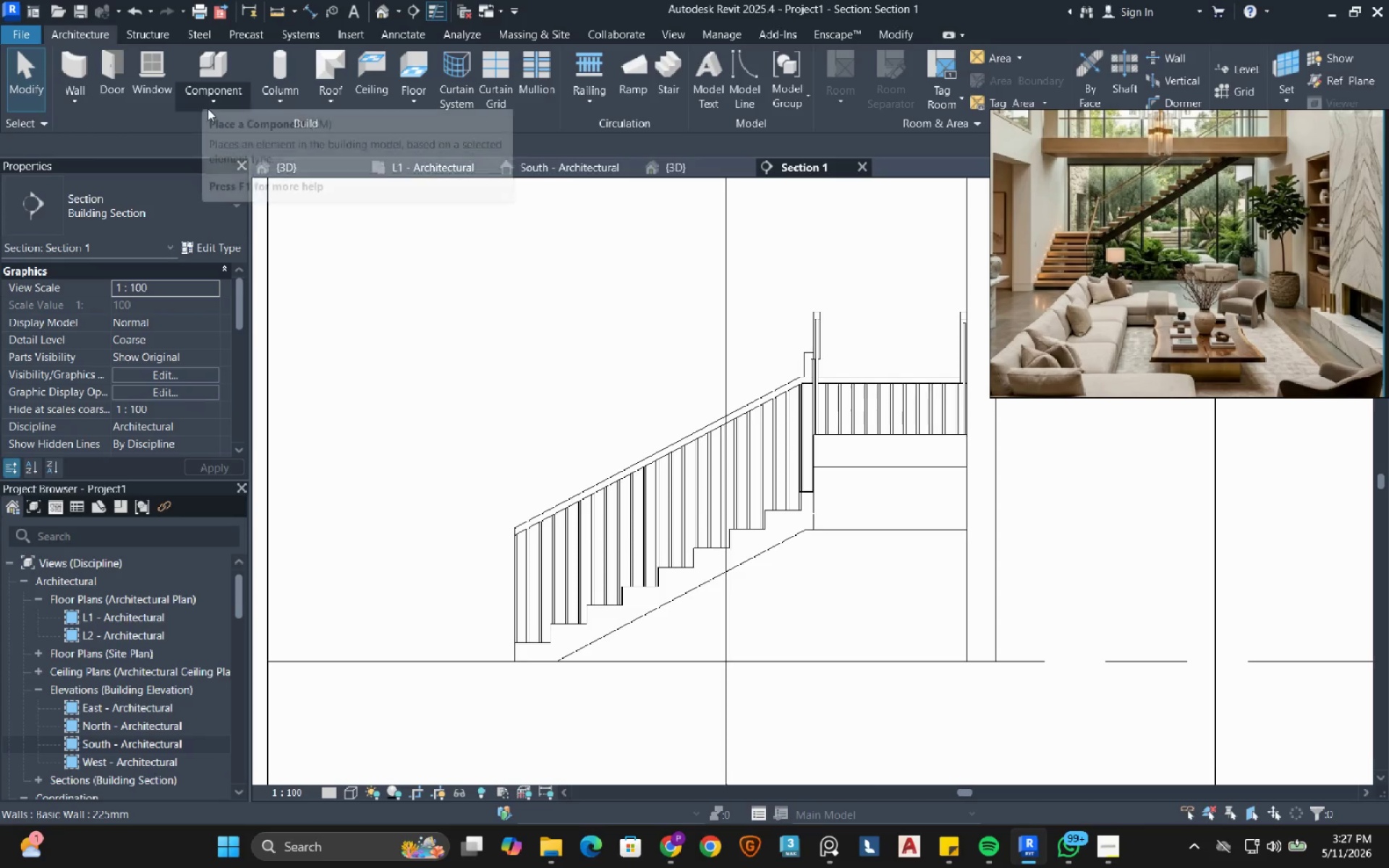 
left_click([205, 111])
 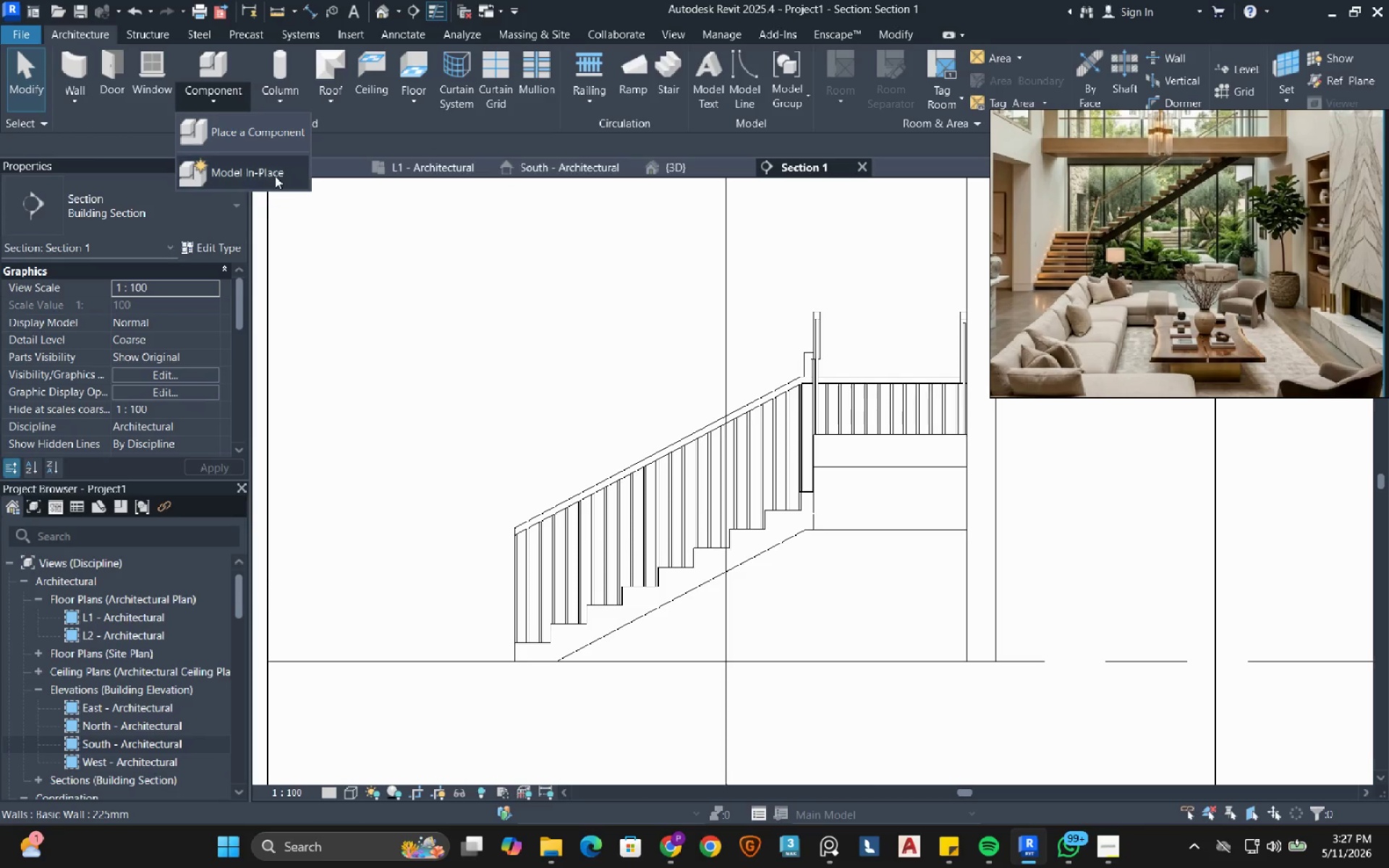 
left_click([275, 176])
 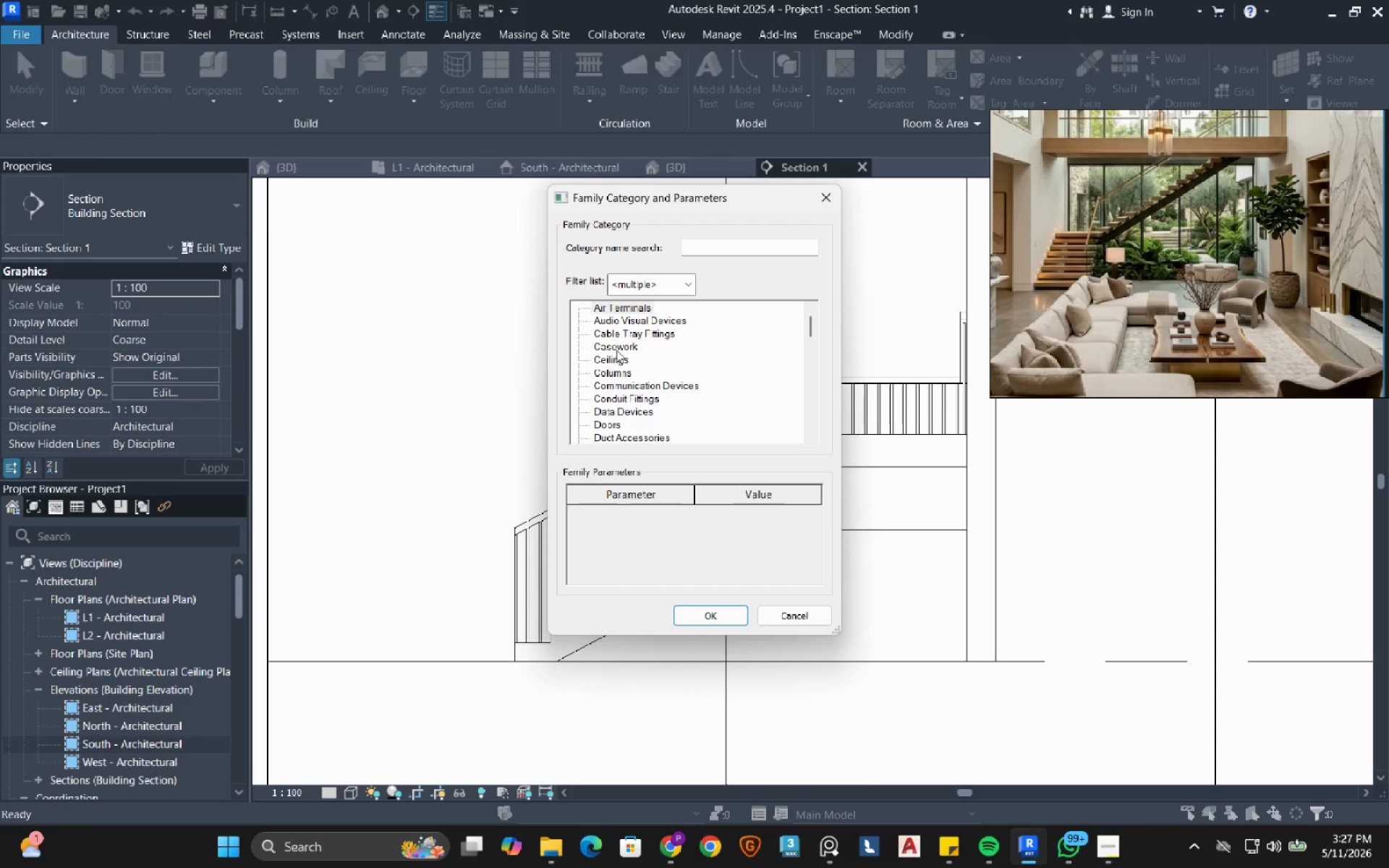 
double_click([618, 347])
 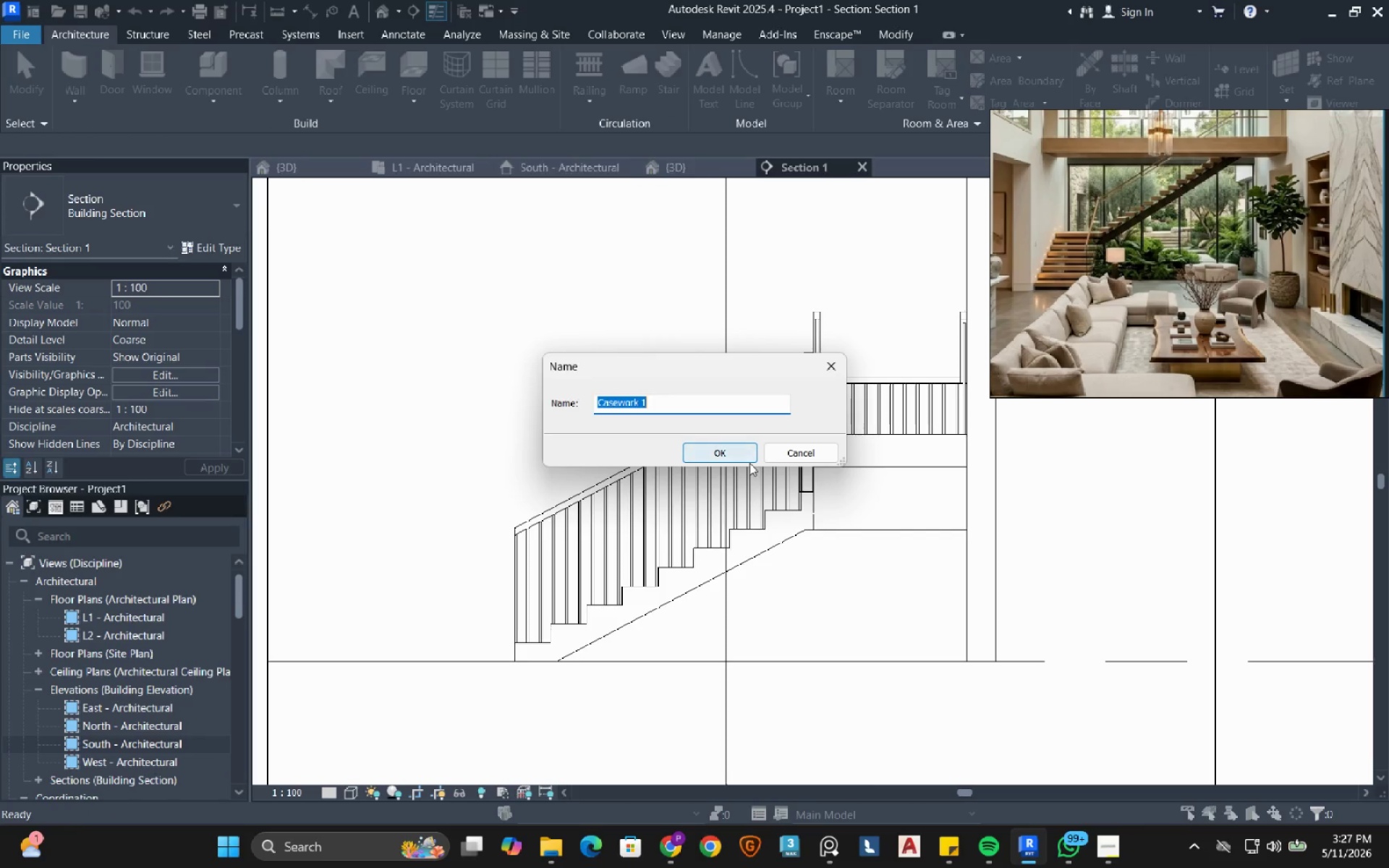 
left_click([729, 460])
 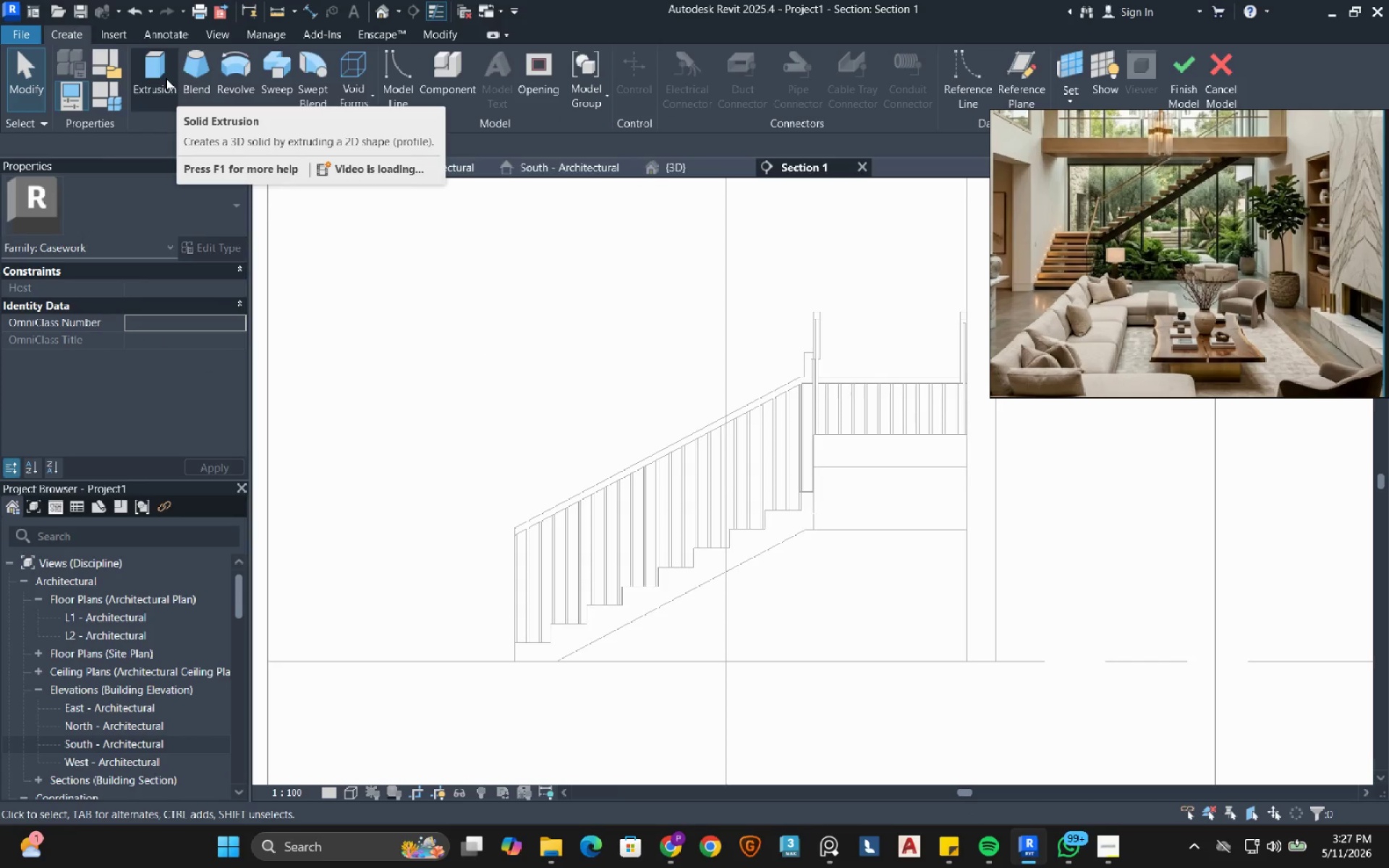 
left_click([166, 78])
 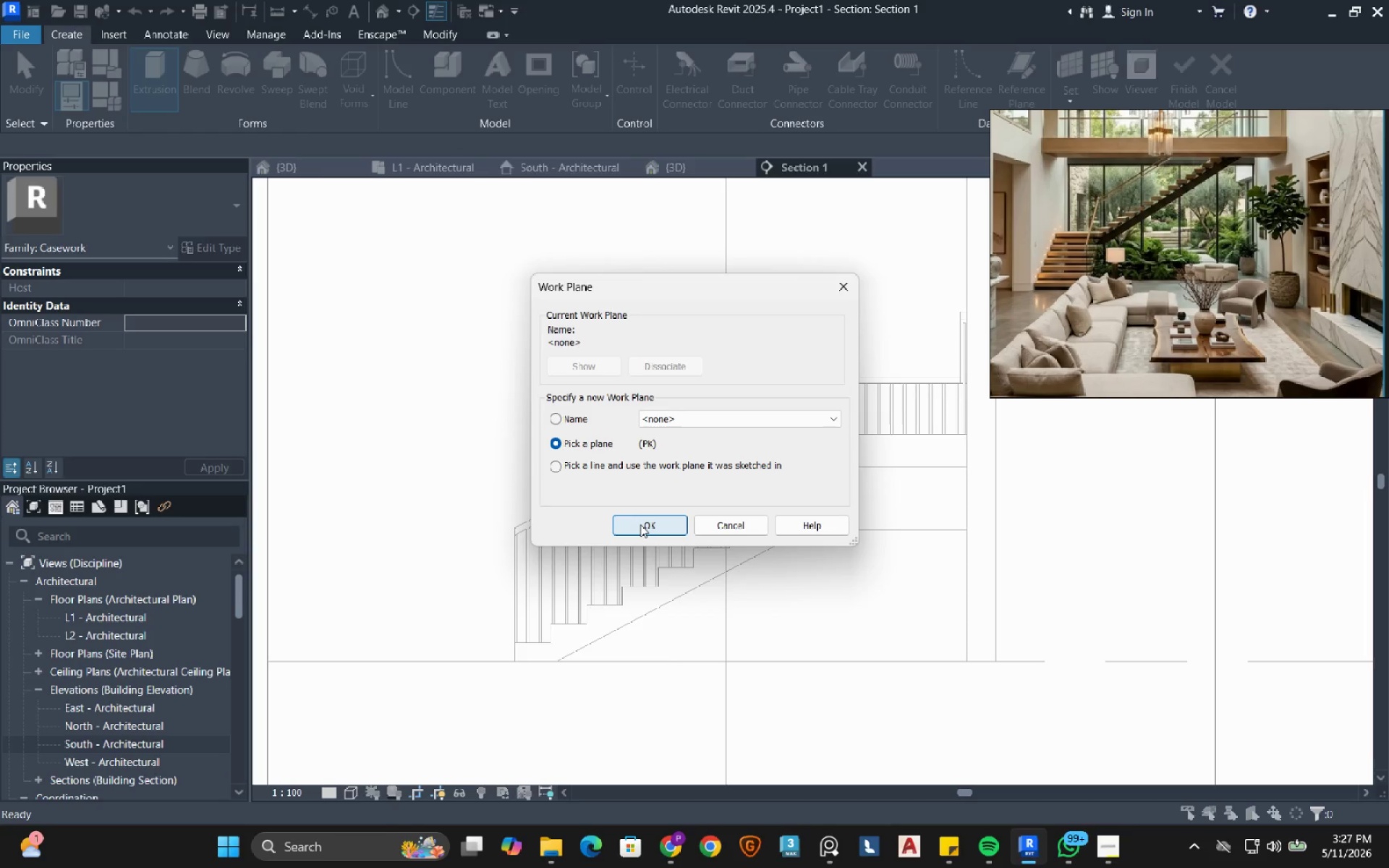 
left_click([640, 524])
 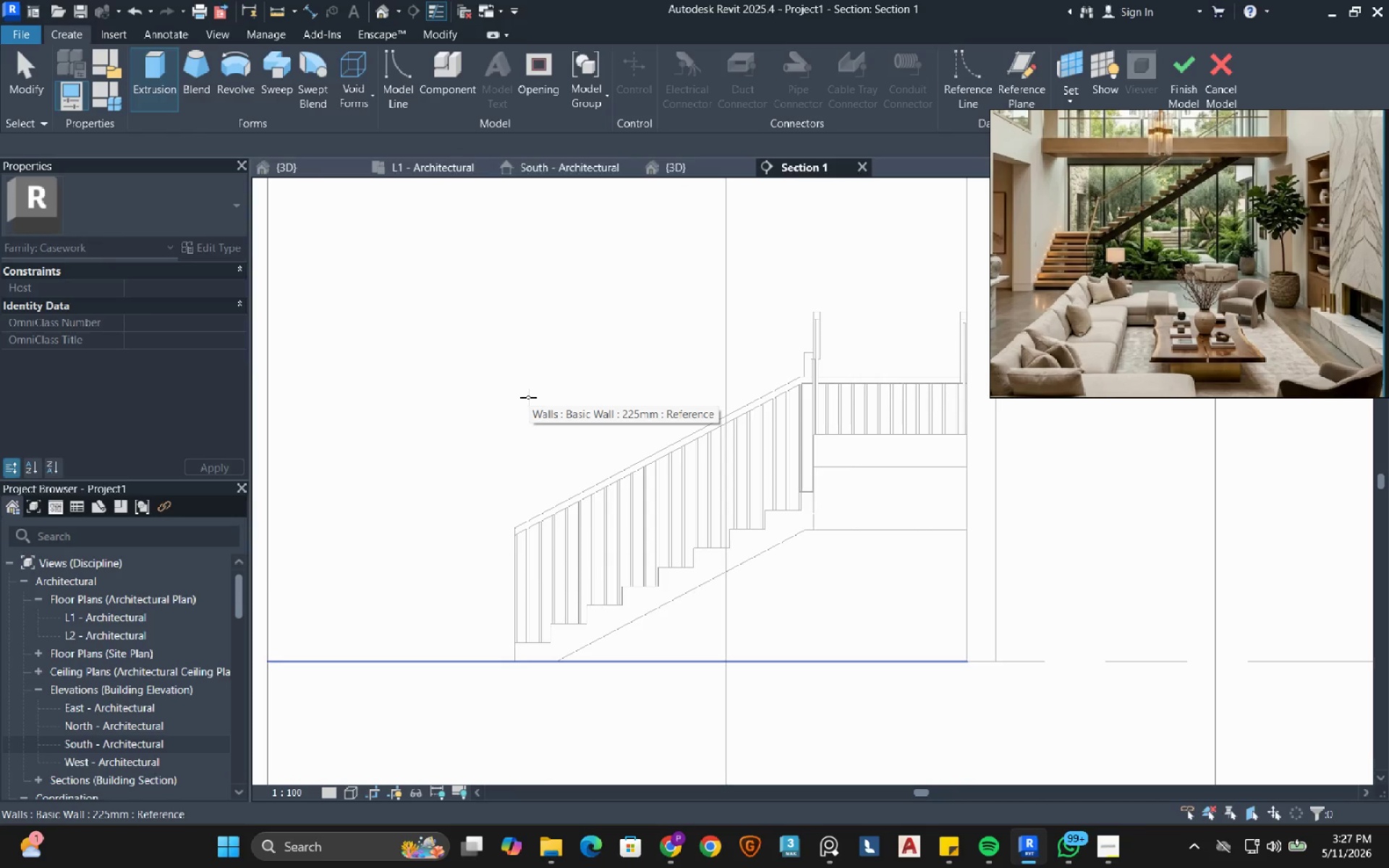 
left_click([528, 397])
 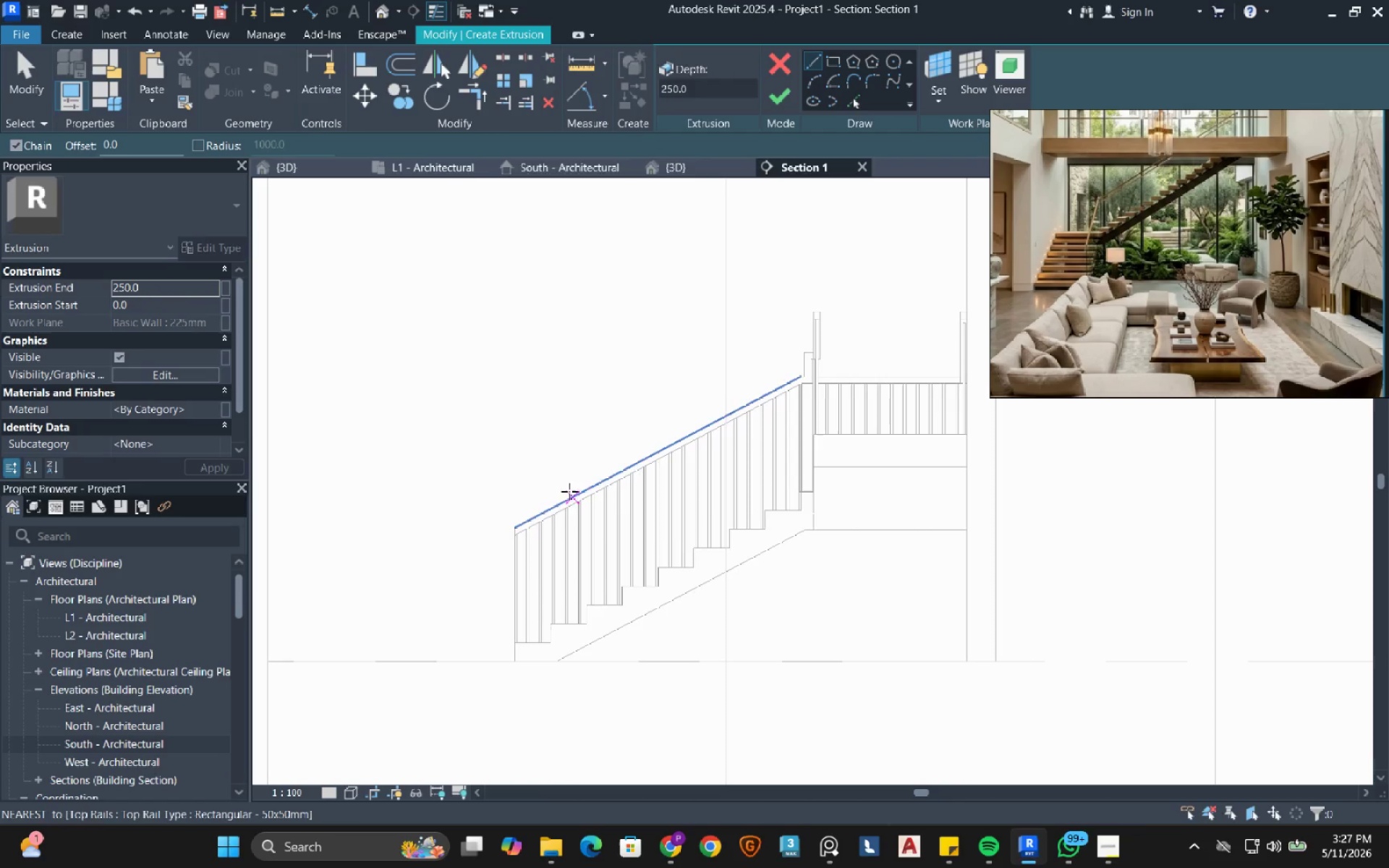 
scroll: coordinate [470, 600], scroll_direction: up, amount: 10.0
 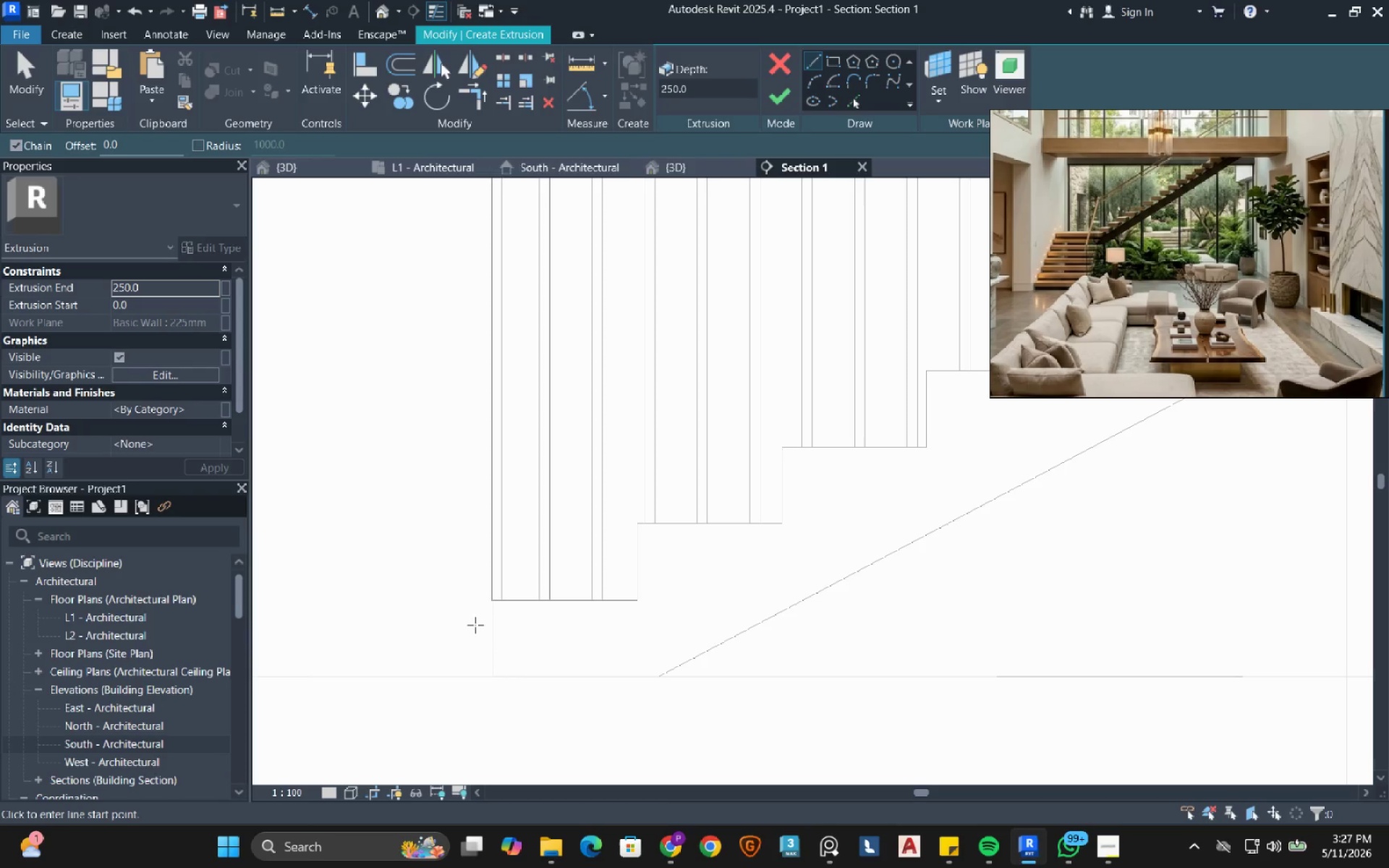 
wait(6.57)
 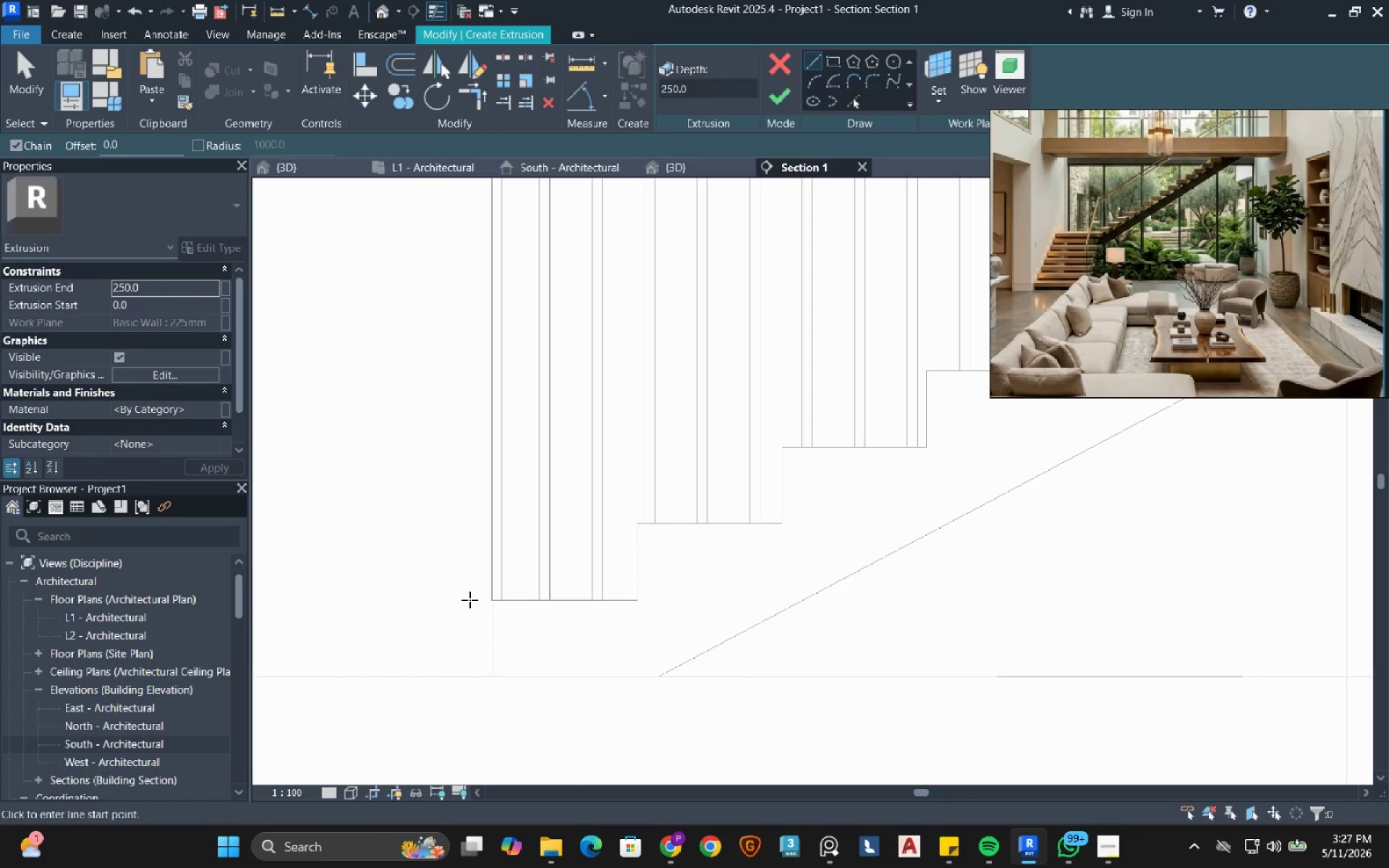 
left_click([788, 76])
 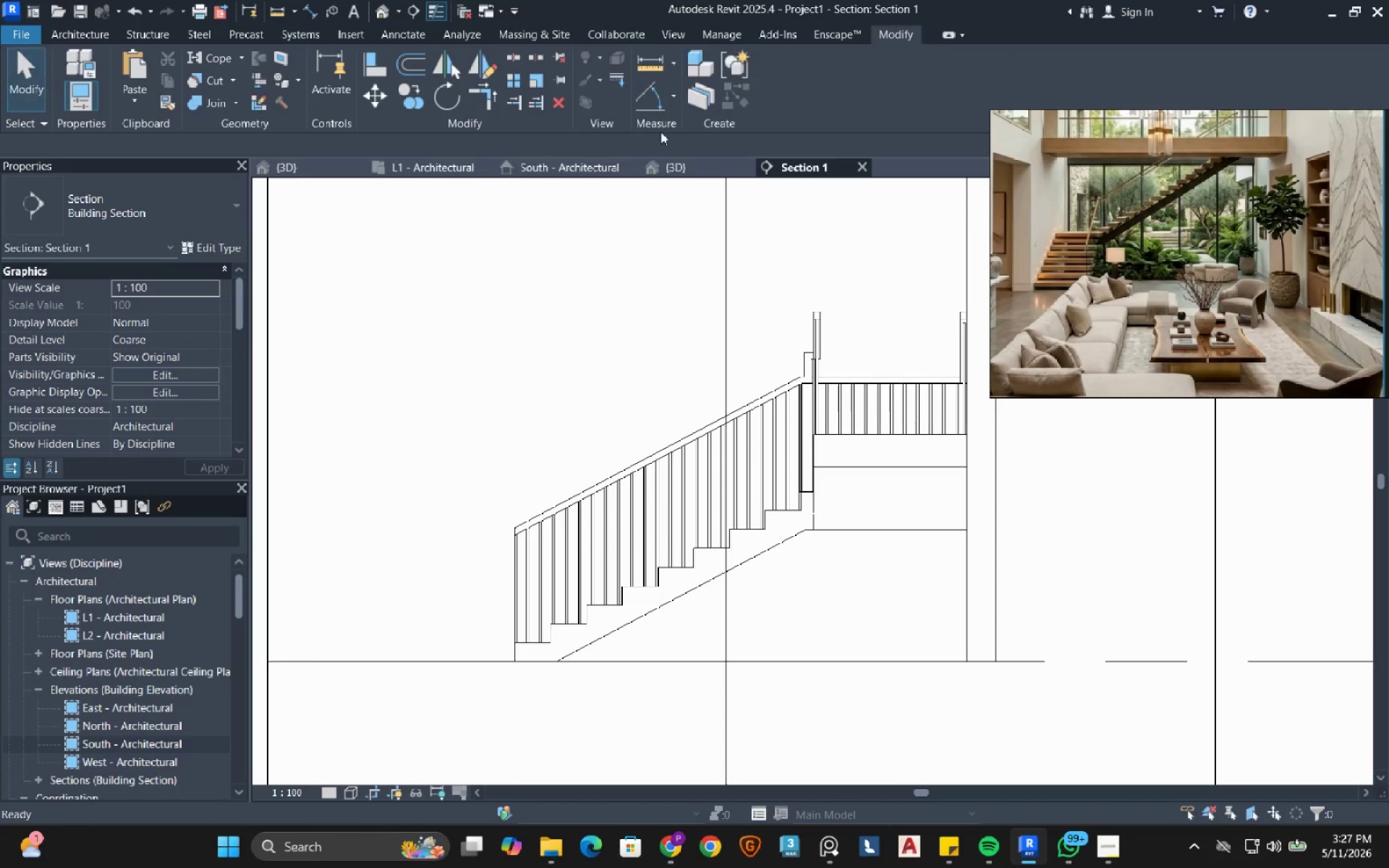 
left_click([657, 169])
 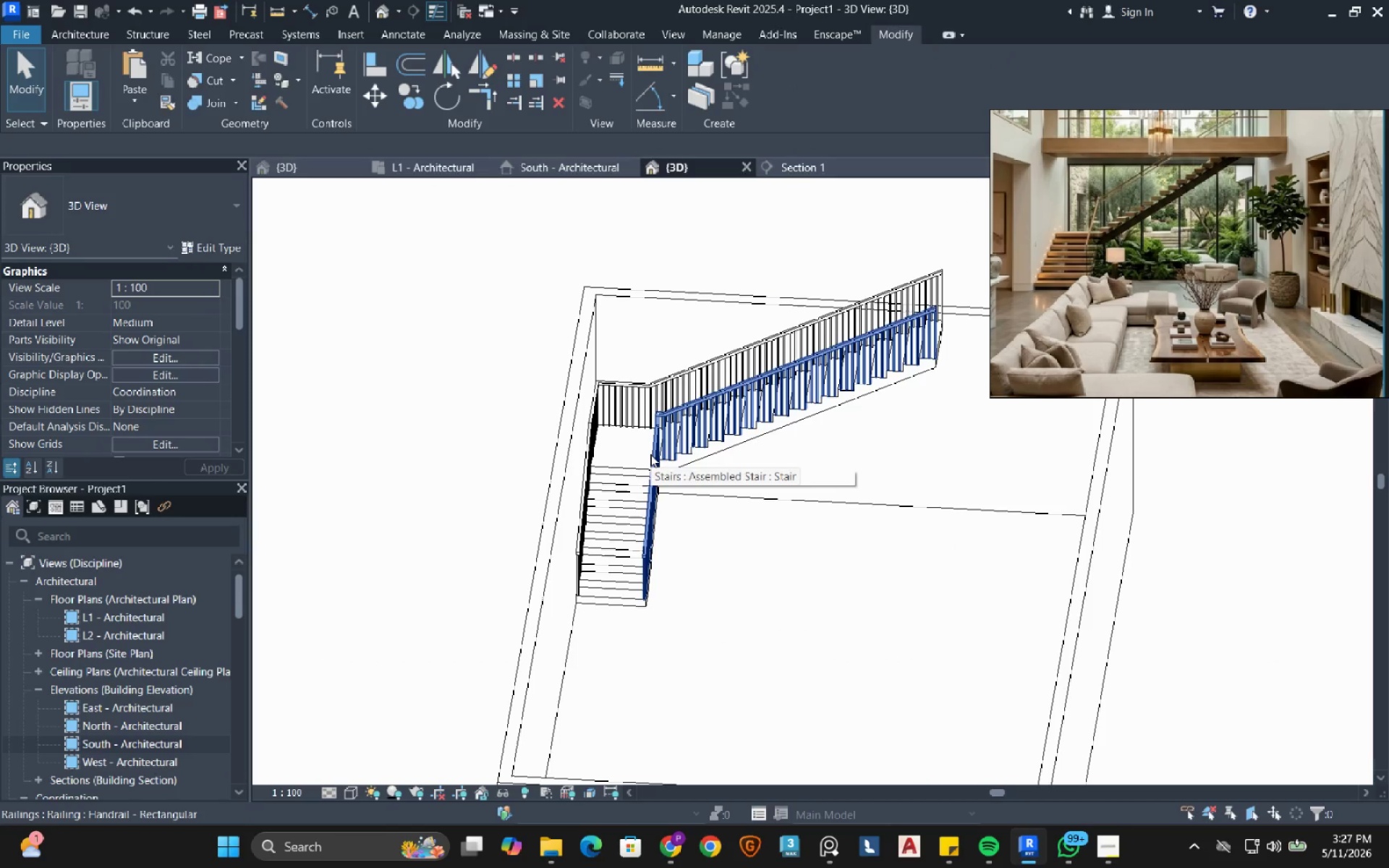 
left_click([650, 454])
 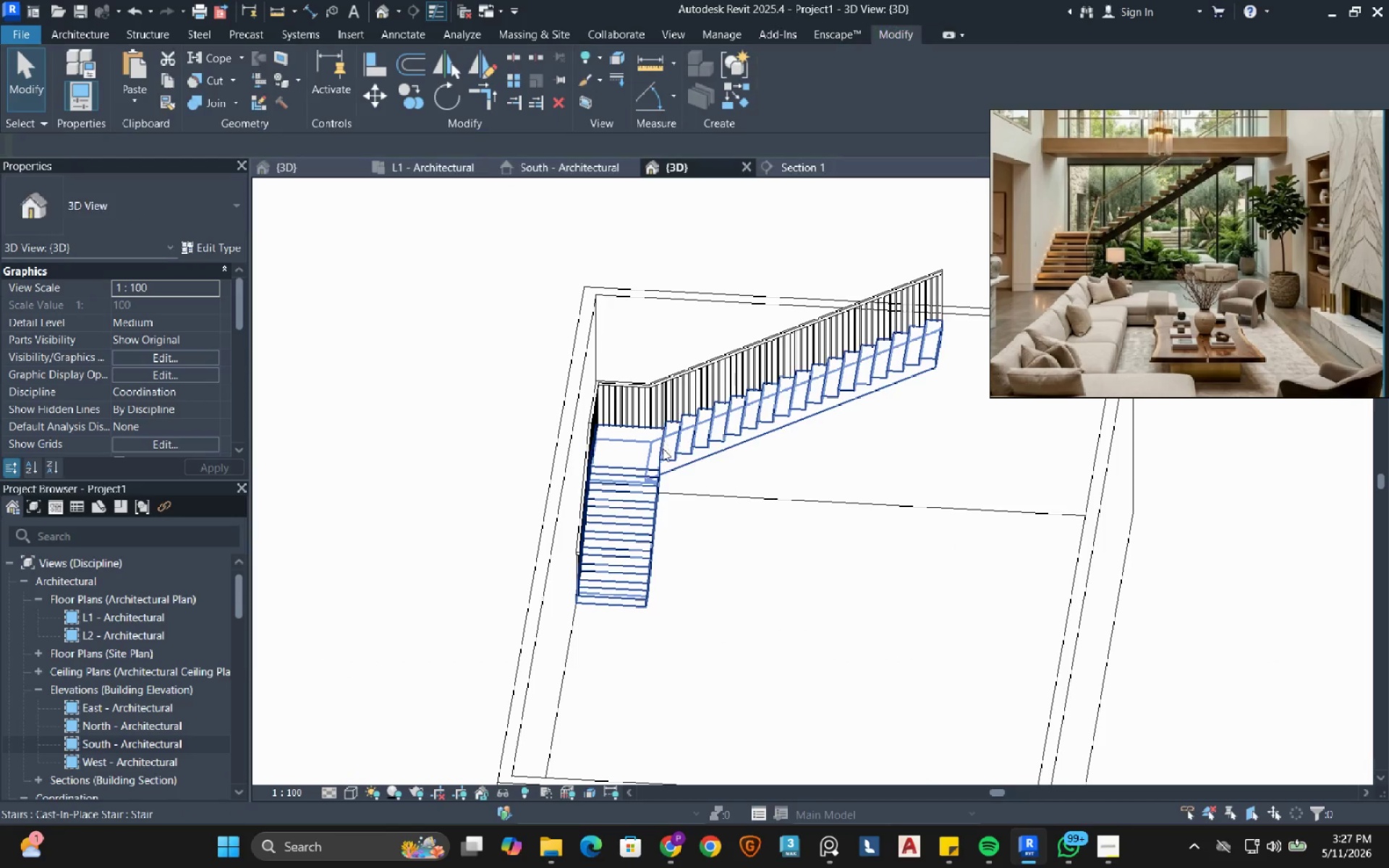 
left_click([687, 389])
 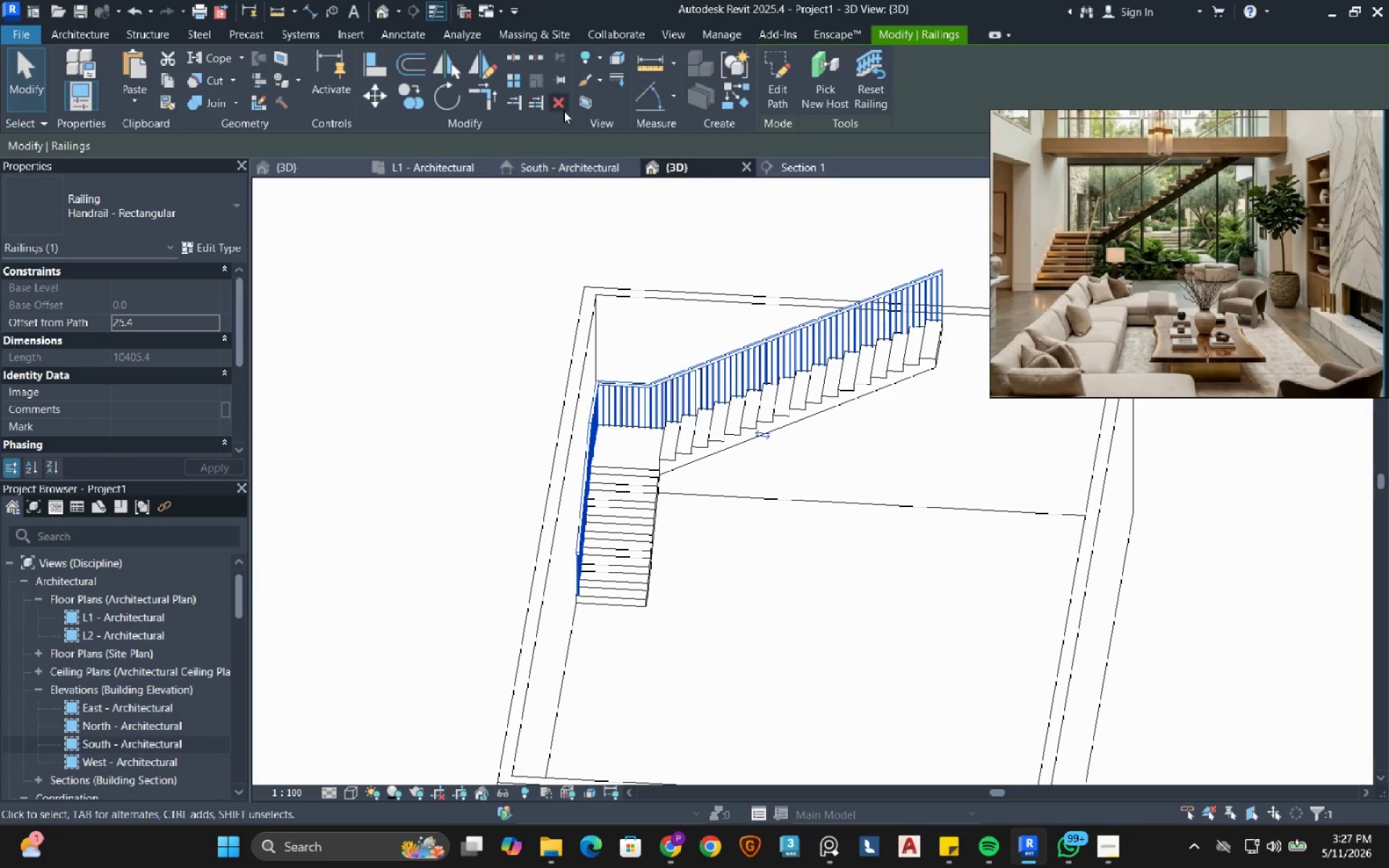 
left_click([564, 109])
 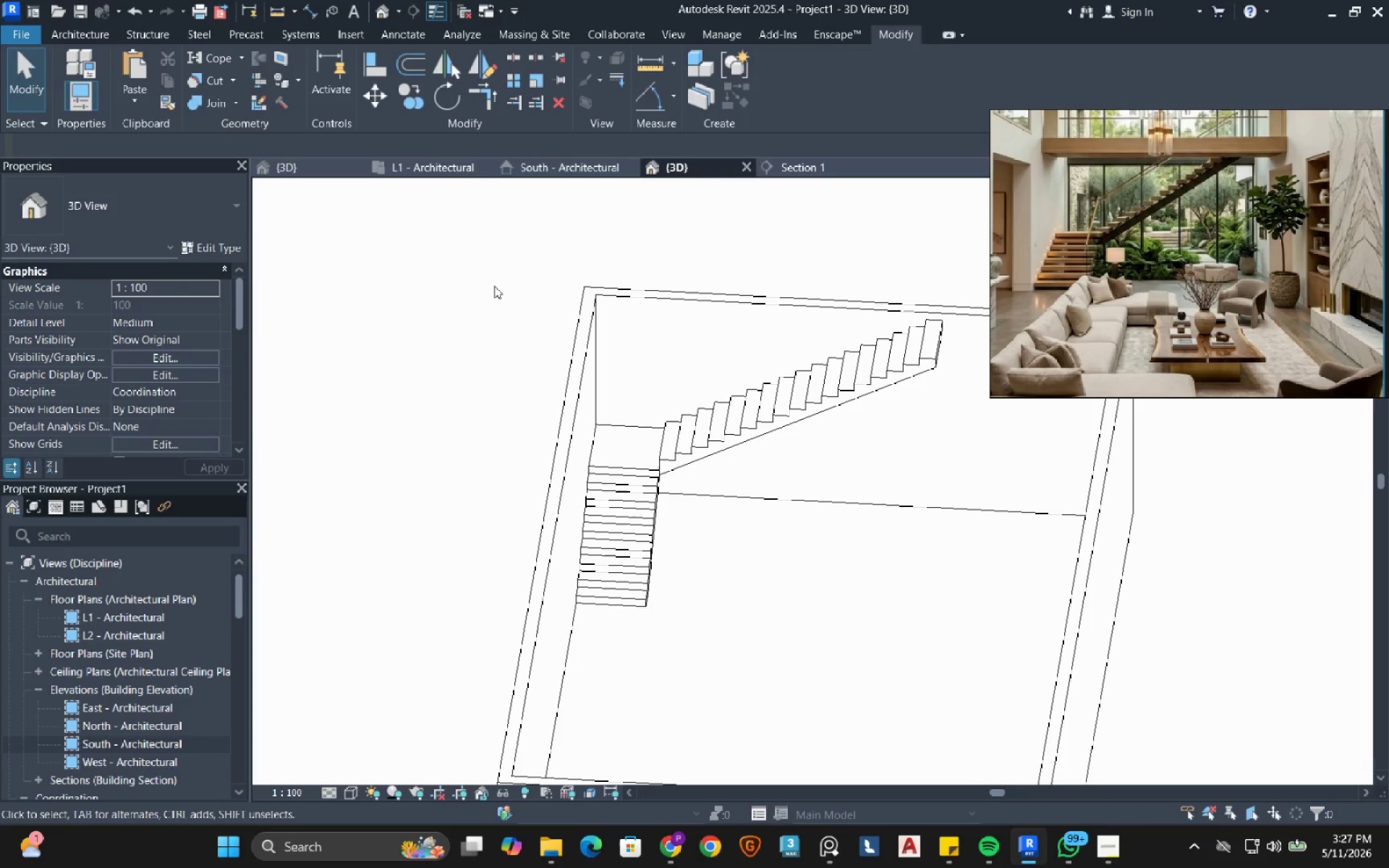 
wait(7.16)
 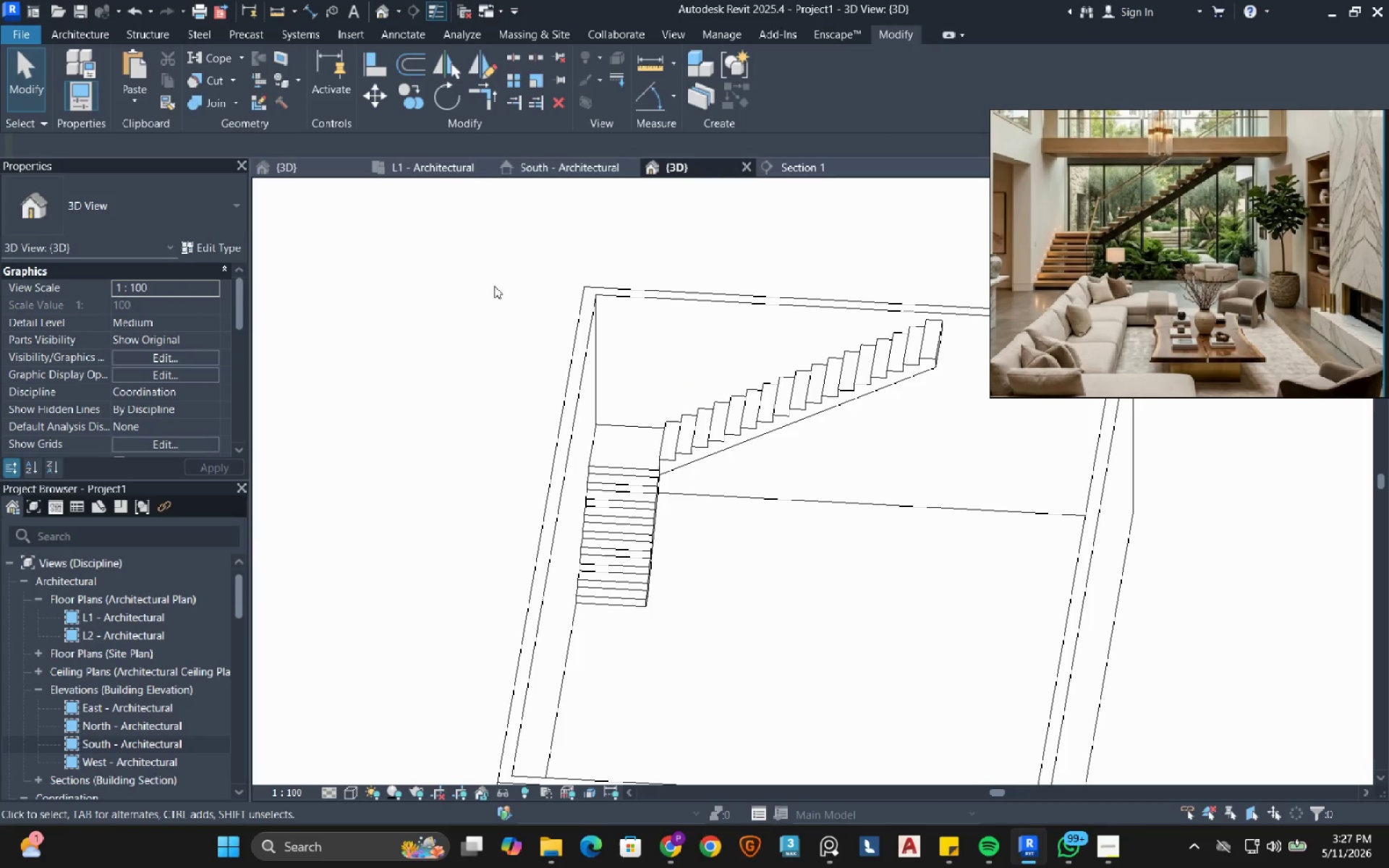 
left_click([789, 176])
 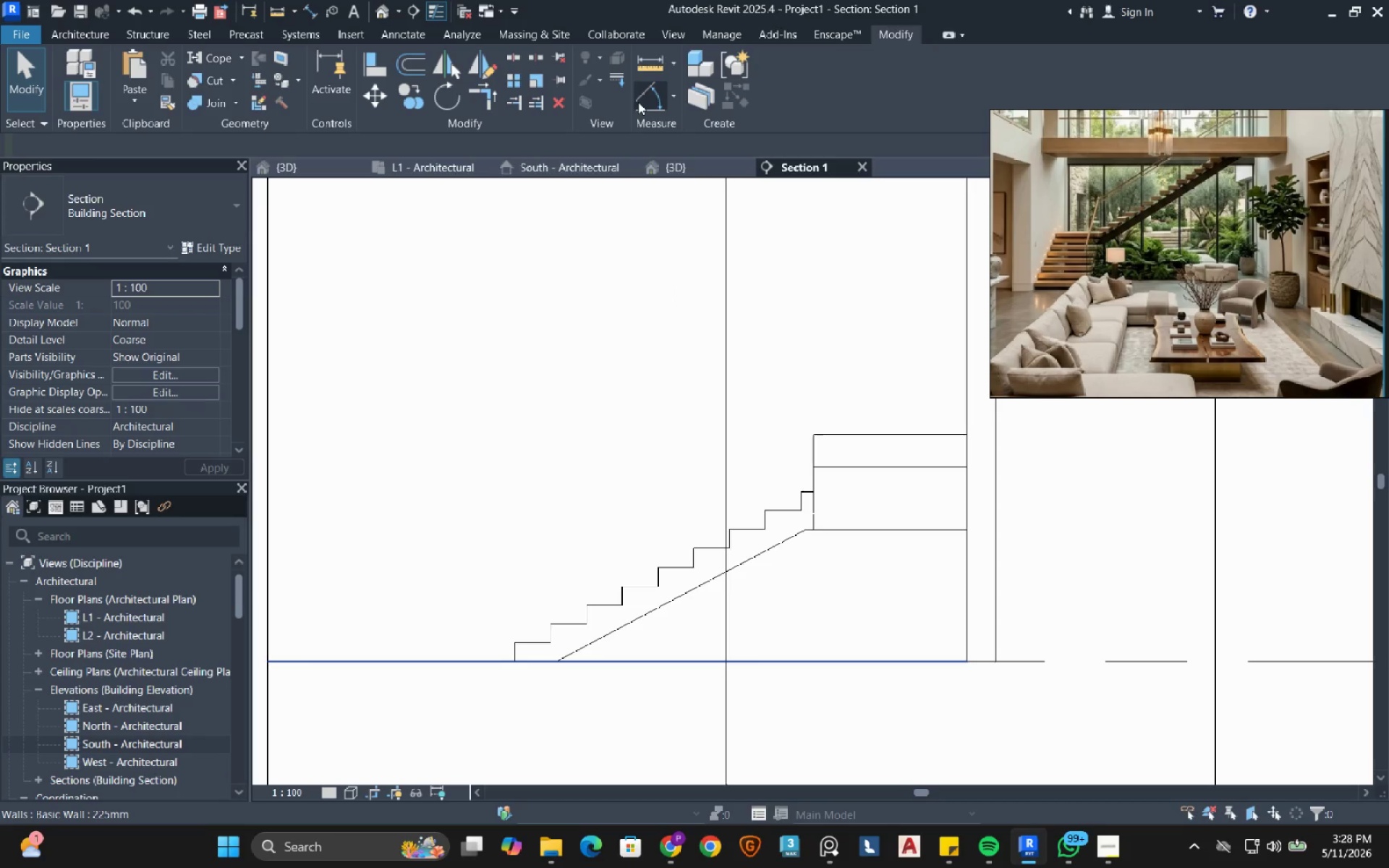 
wait(7.03)
 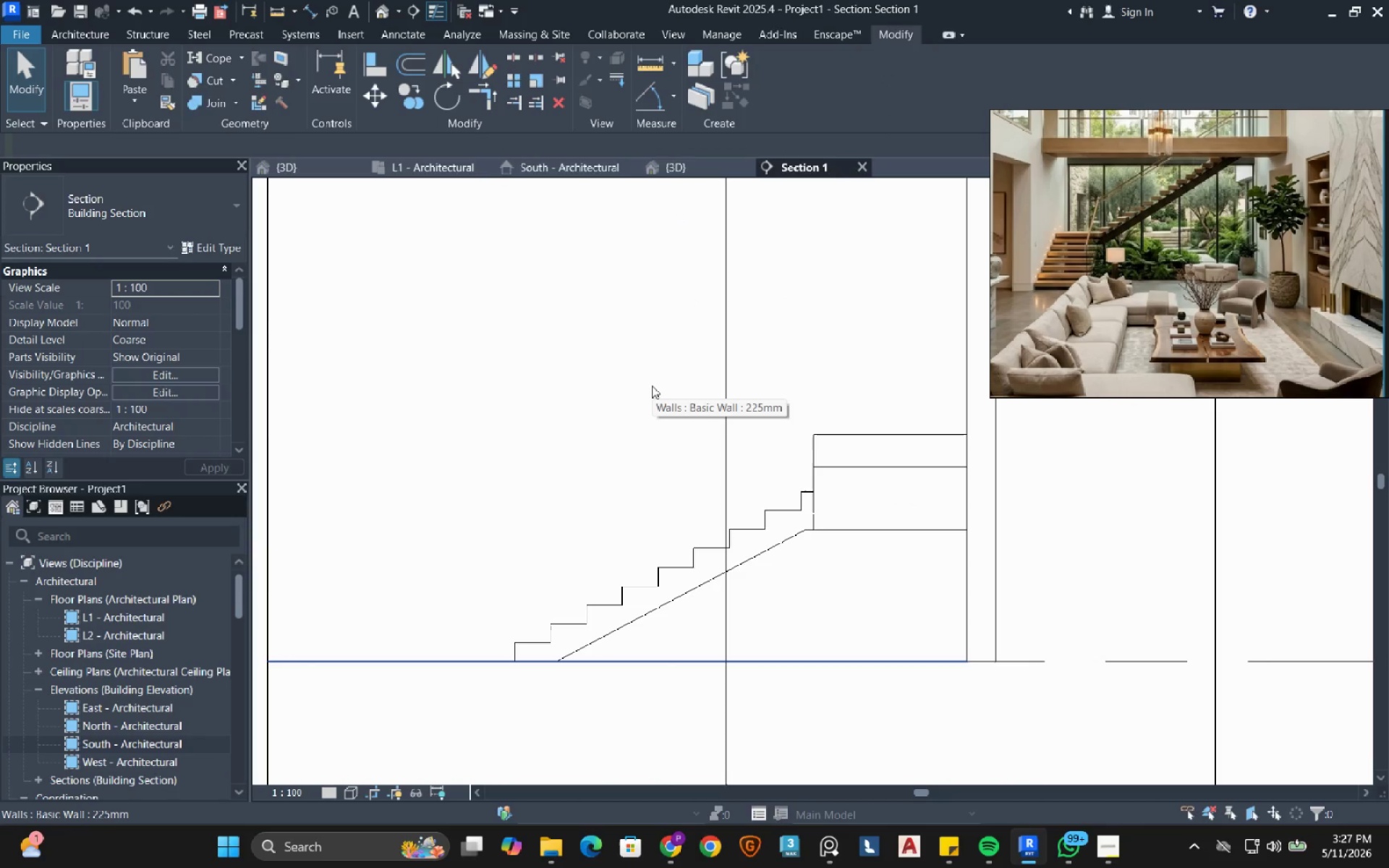 
left_click([210, 104])
 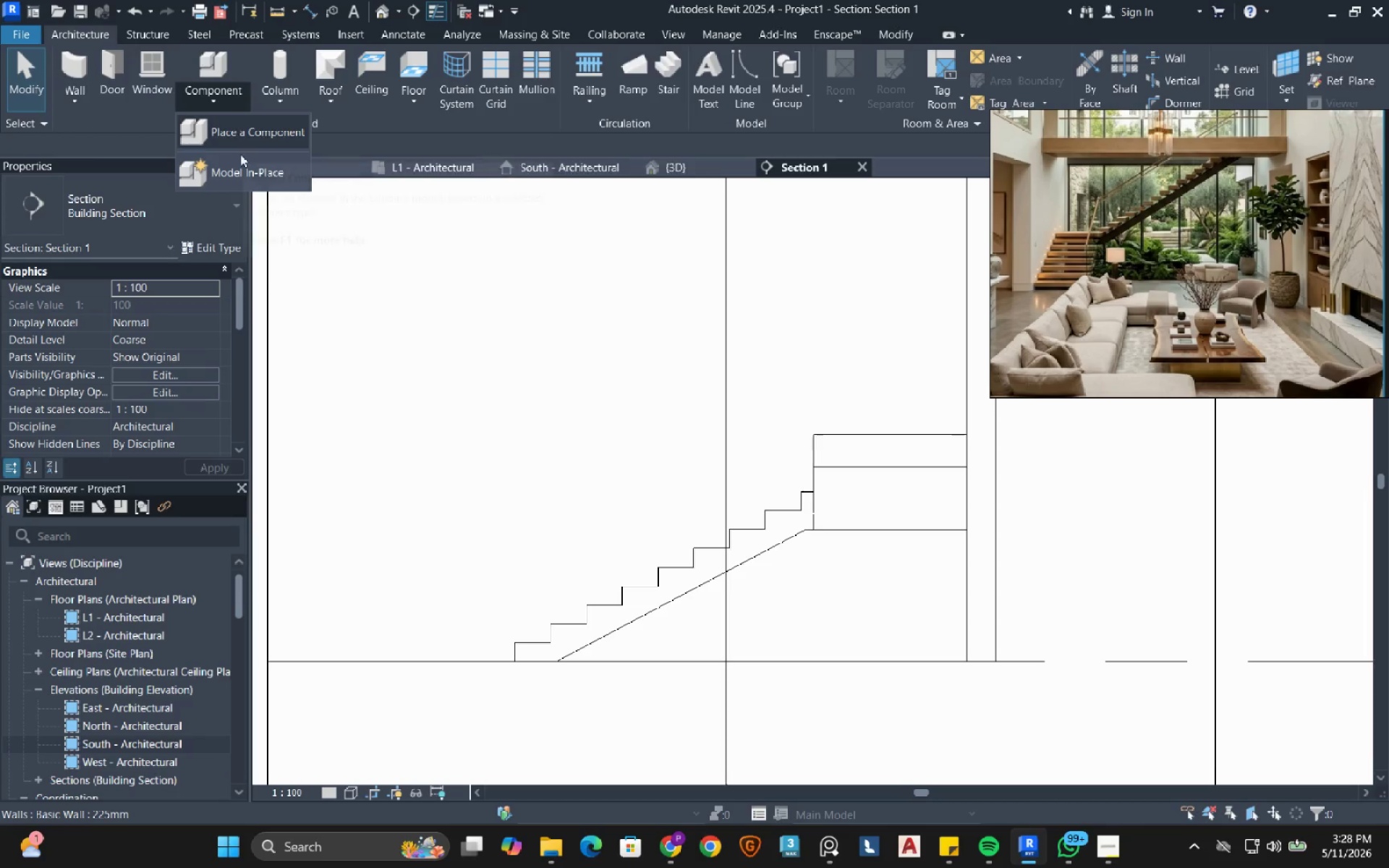 
left_click([240, 165])
 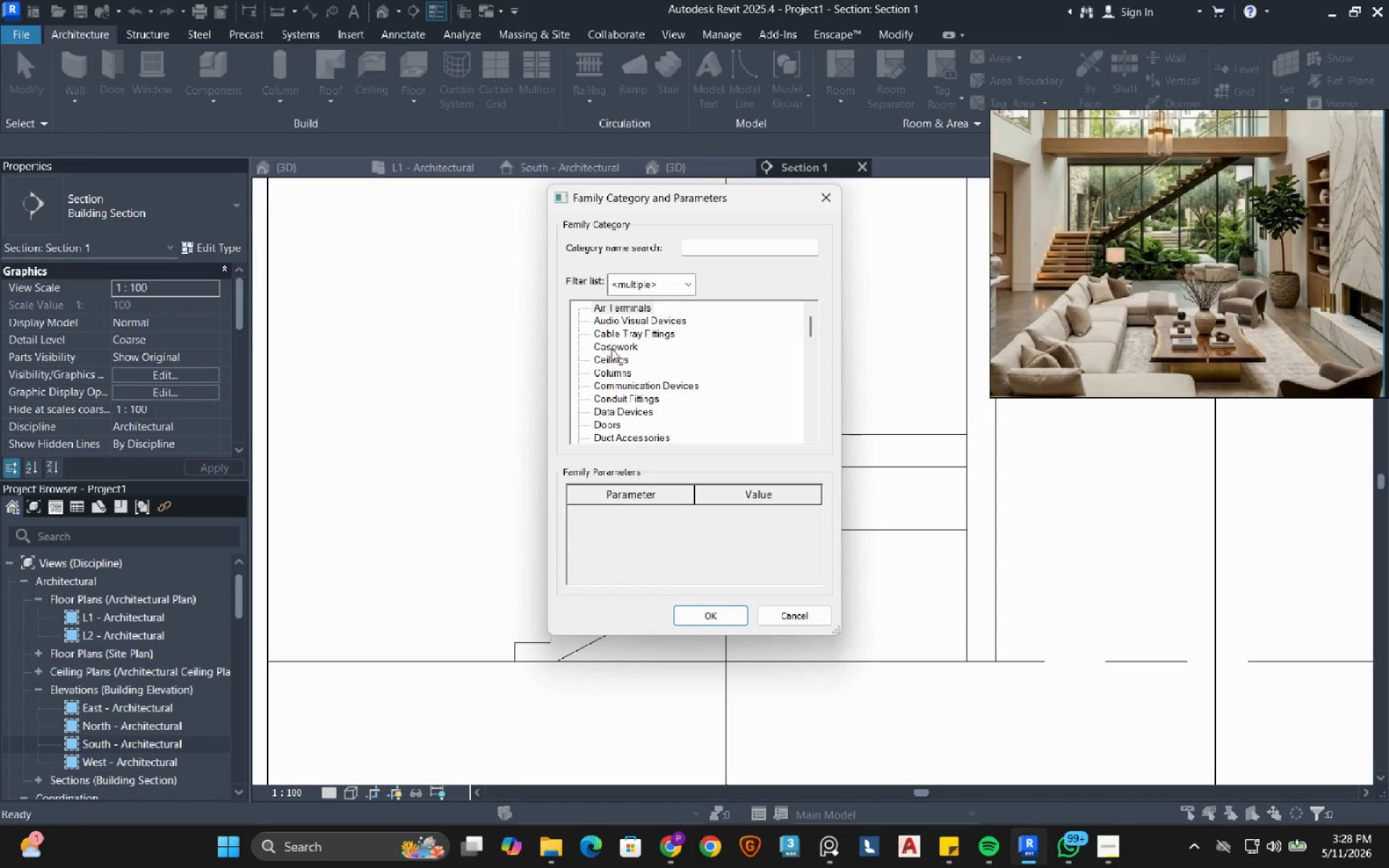 
double_click([611, 349])
 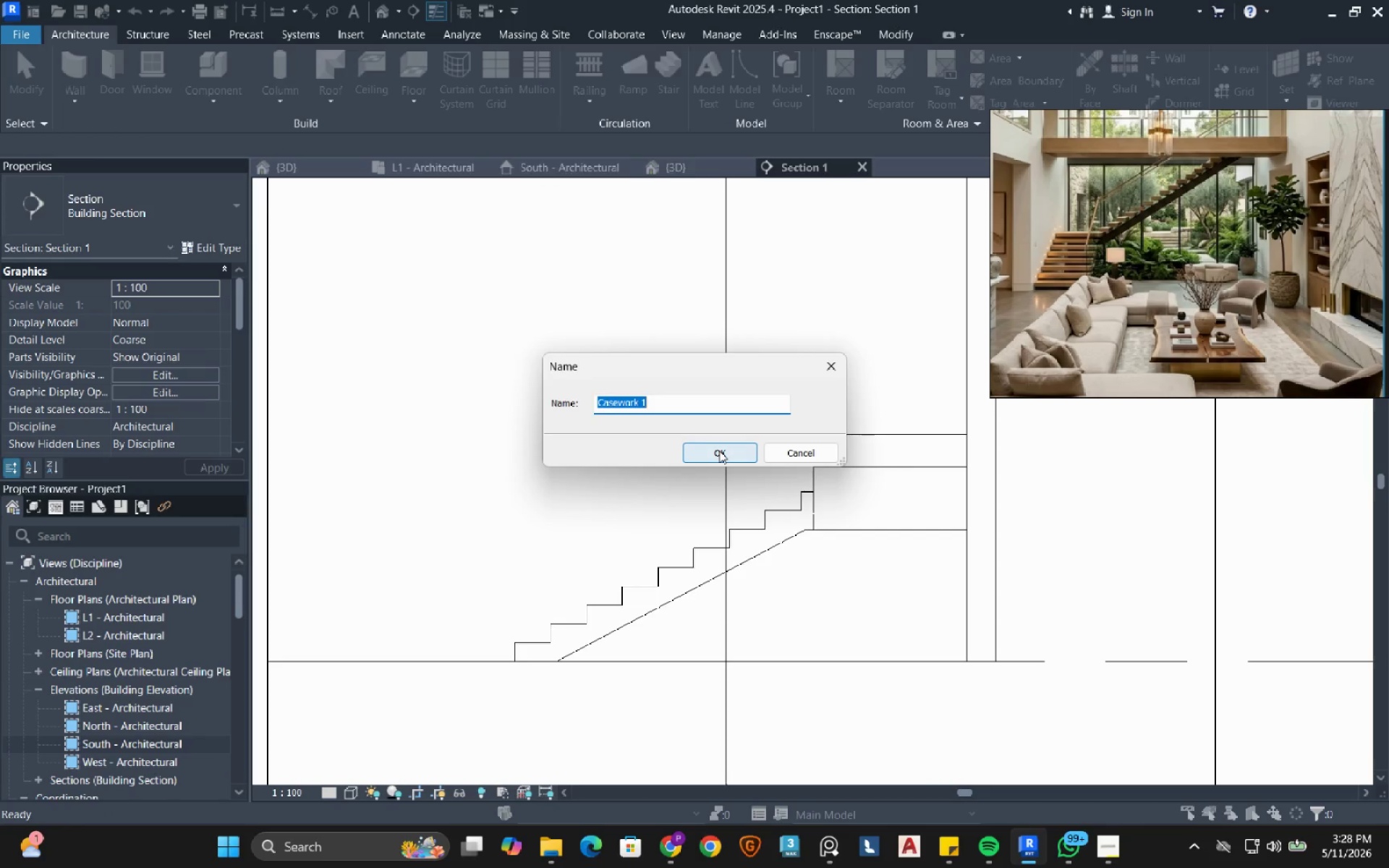 
left_click([719, 451])
 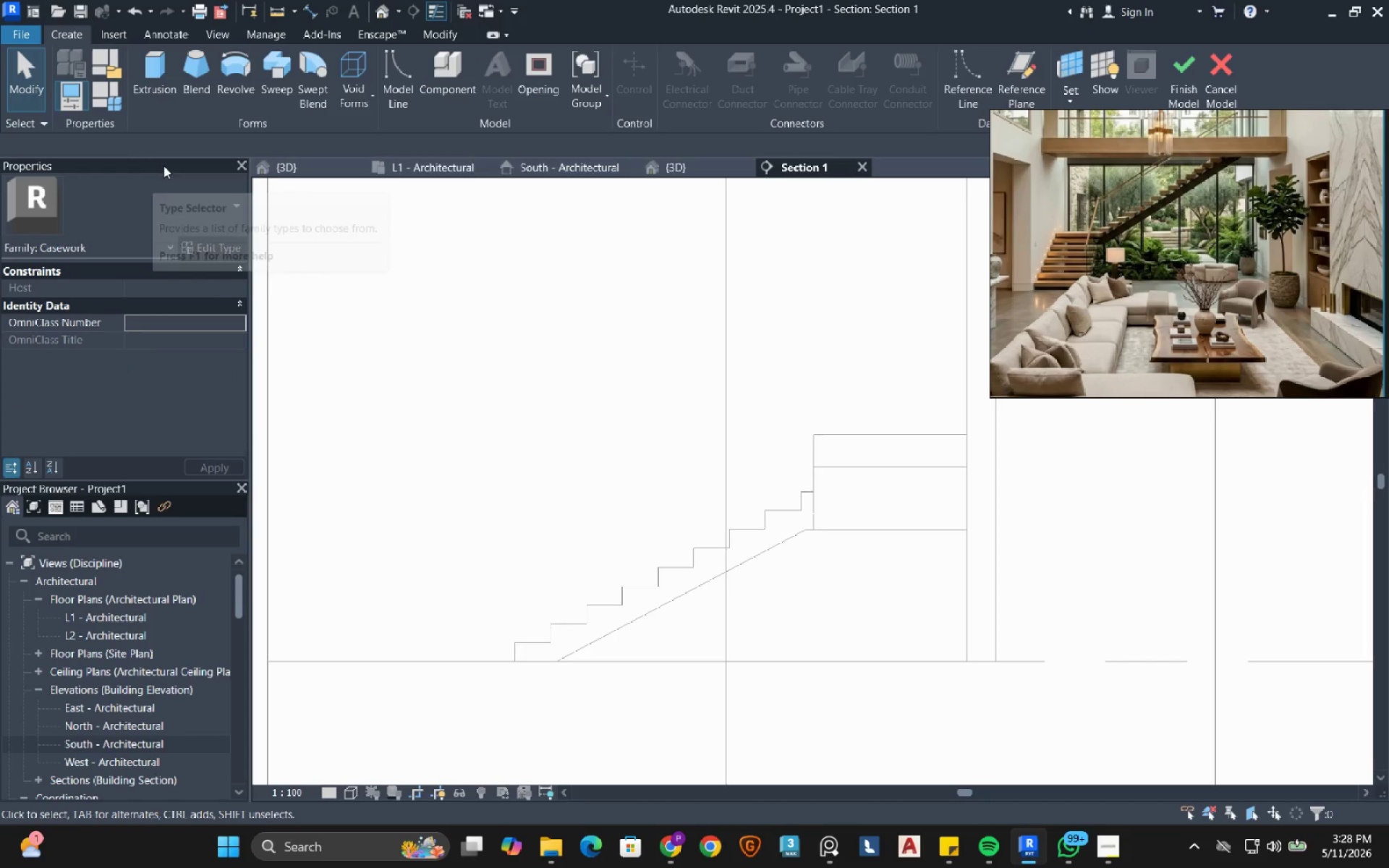 
left_click([165, 75])
 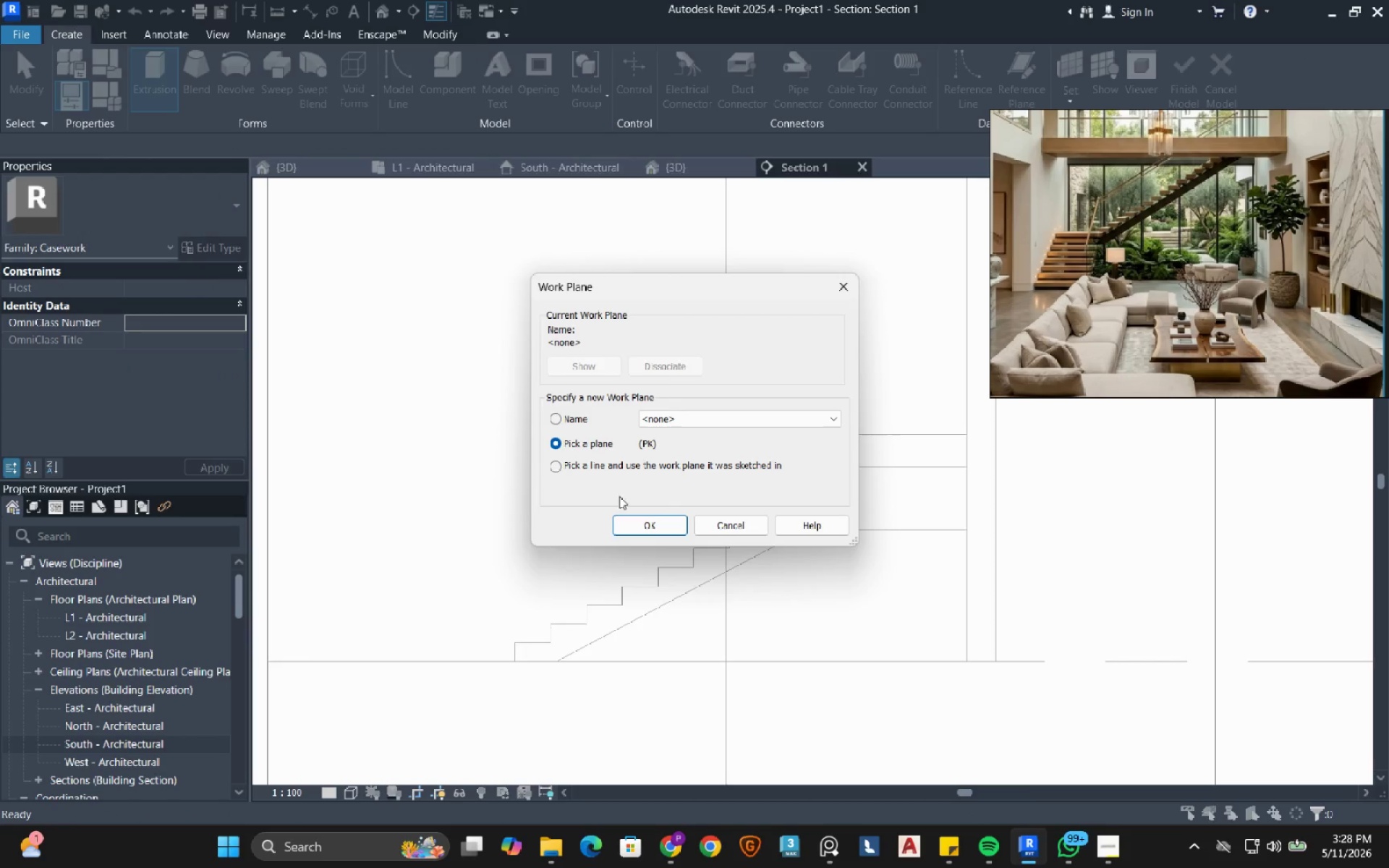 
left_click([653, 527])
 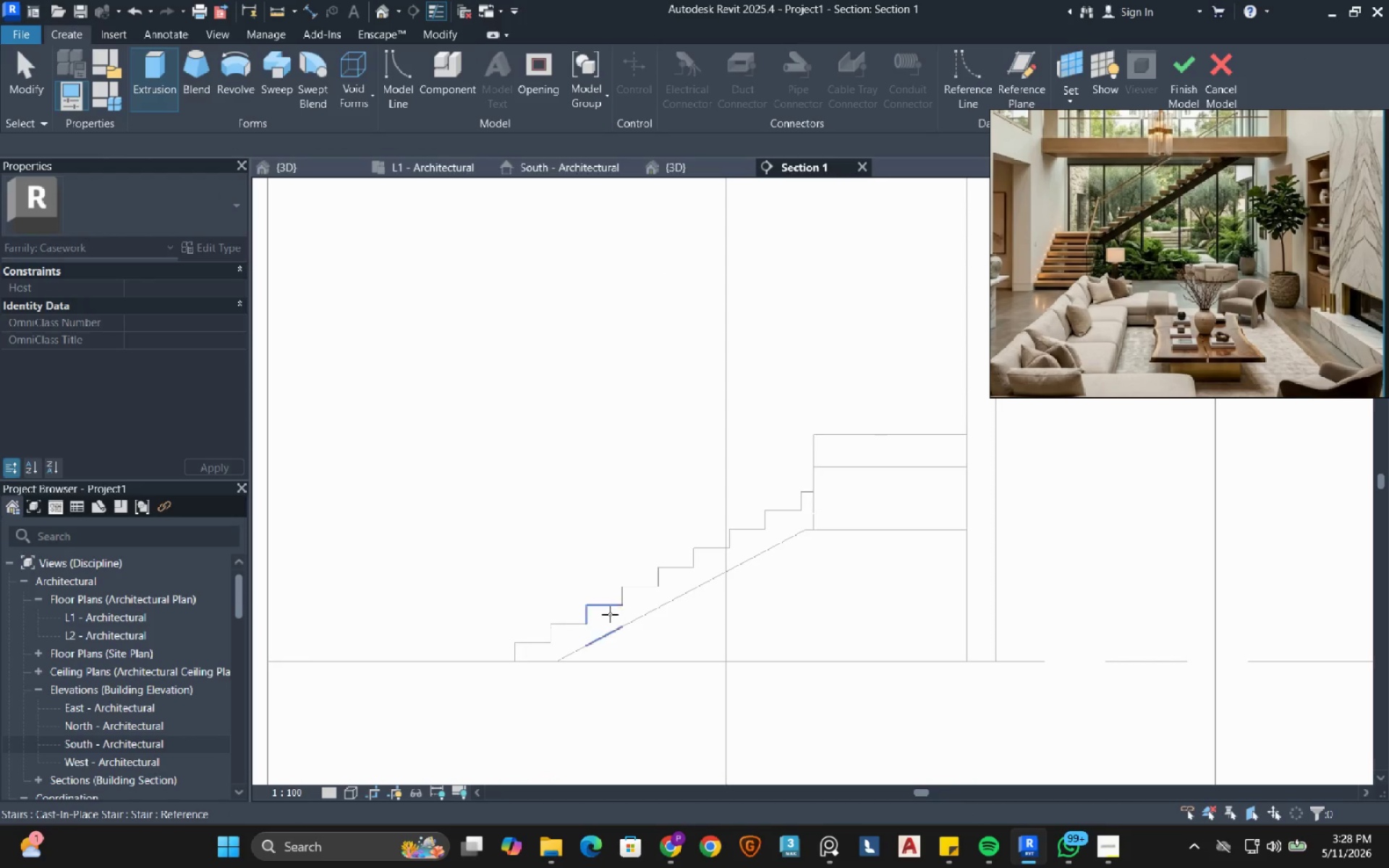 
mouse_move([590, 607])
 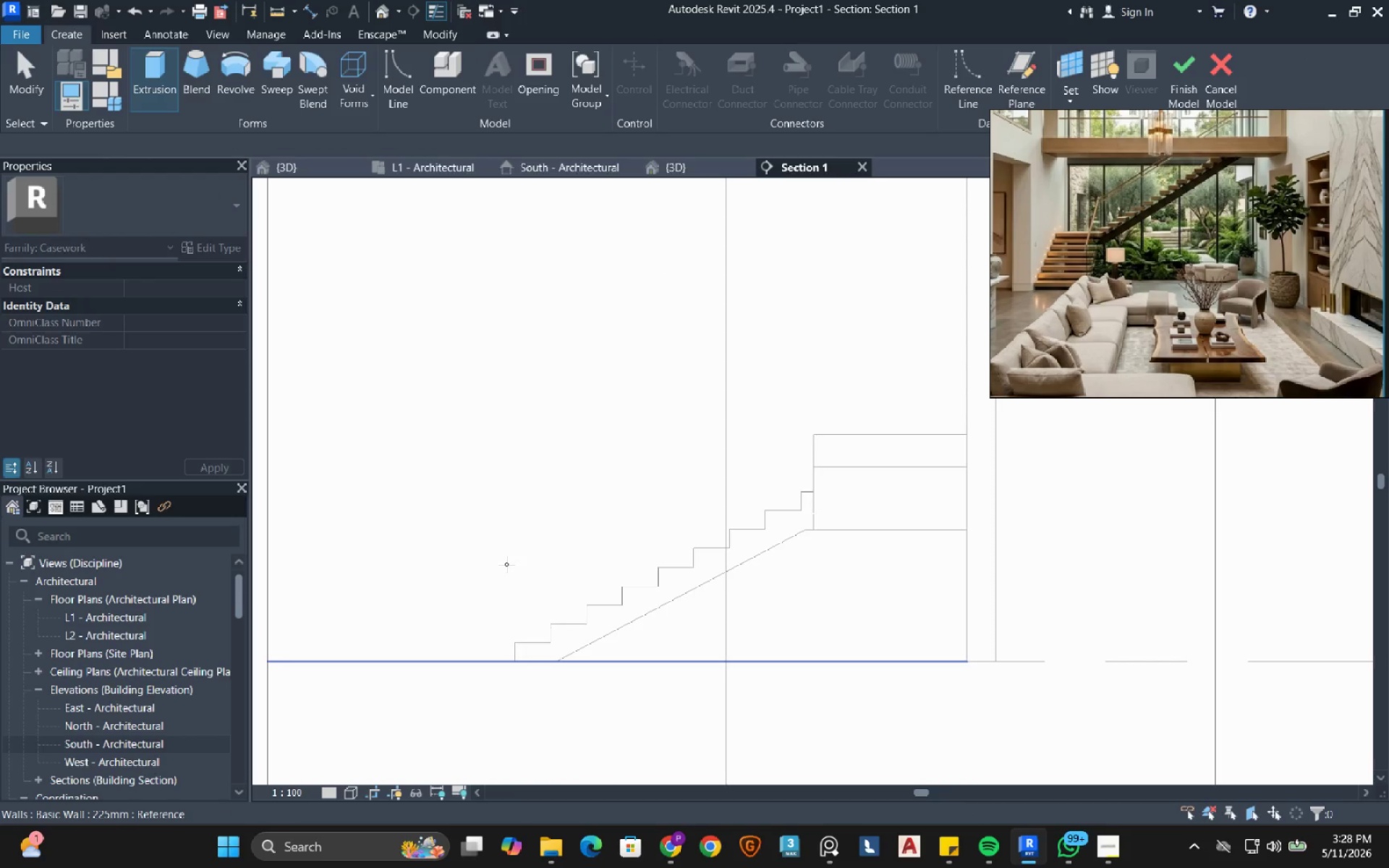 
left_click([506, 564])
 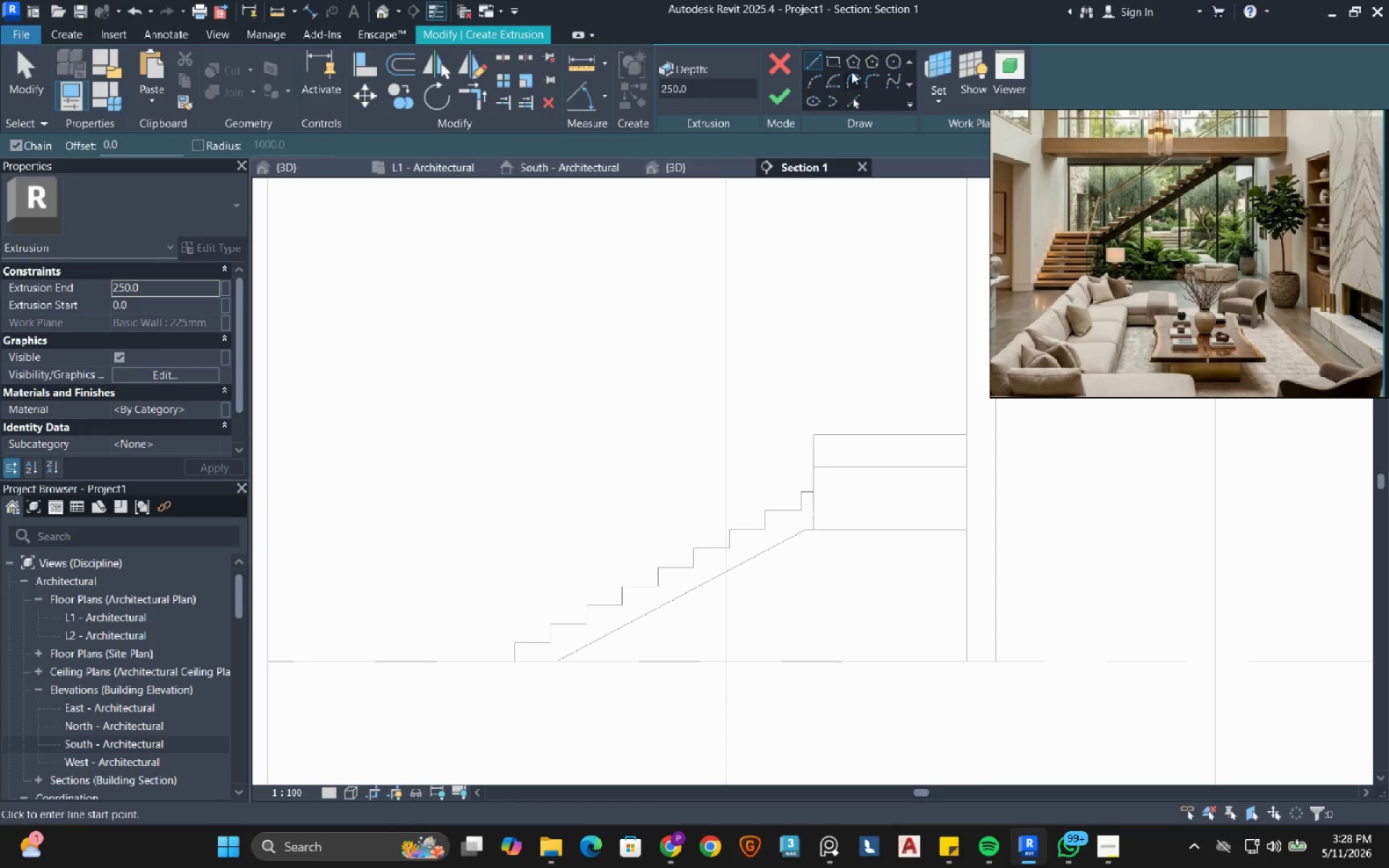 
left_click([835, 61])
 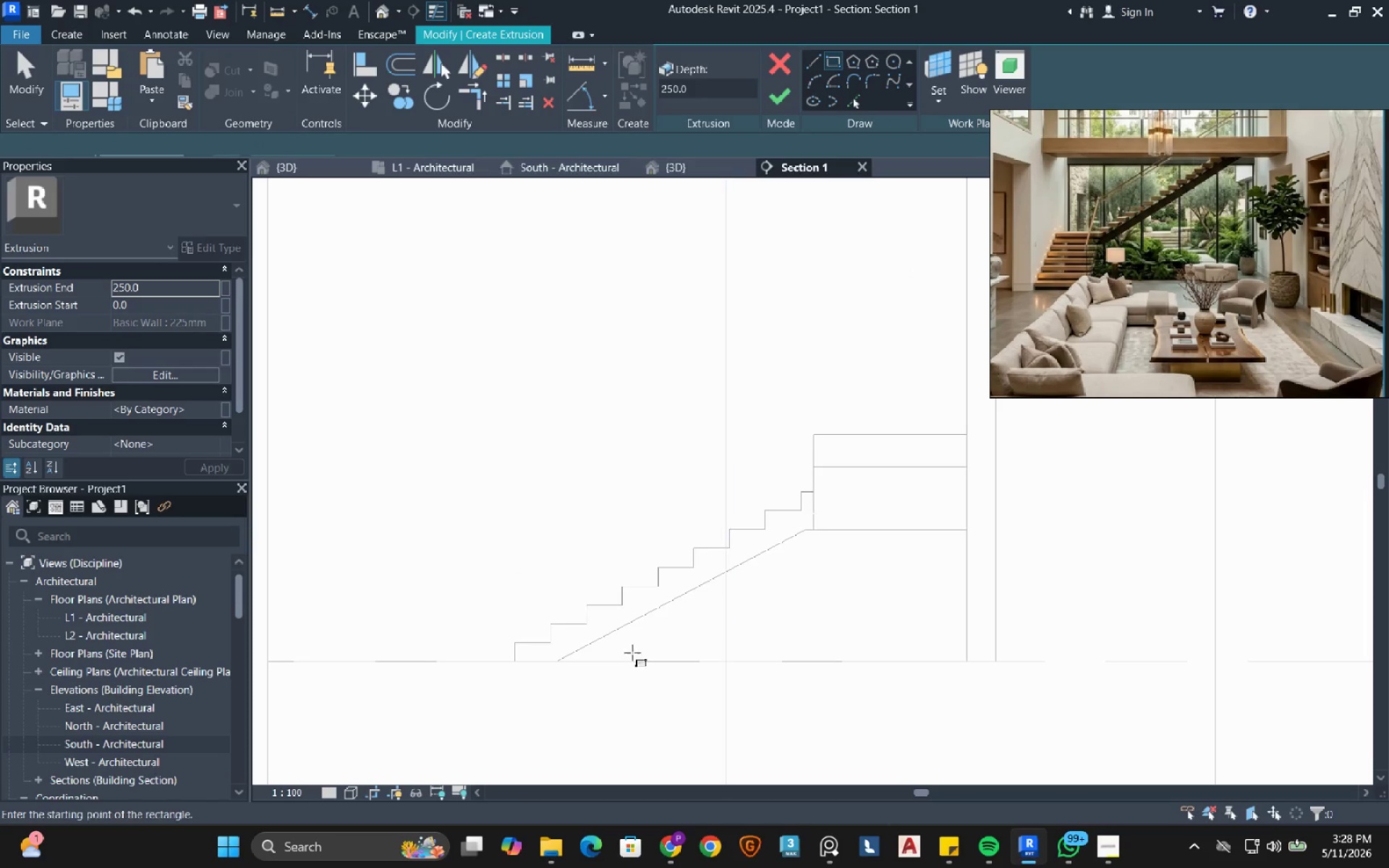 
scroll: coordinate [506, 627], scroll_direction: up, amount: 7.0
 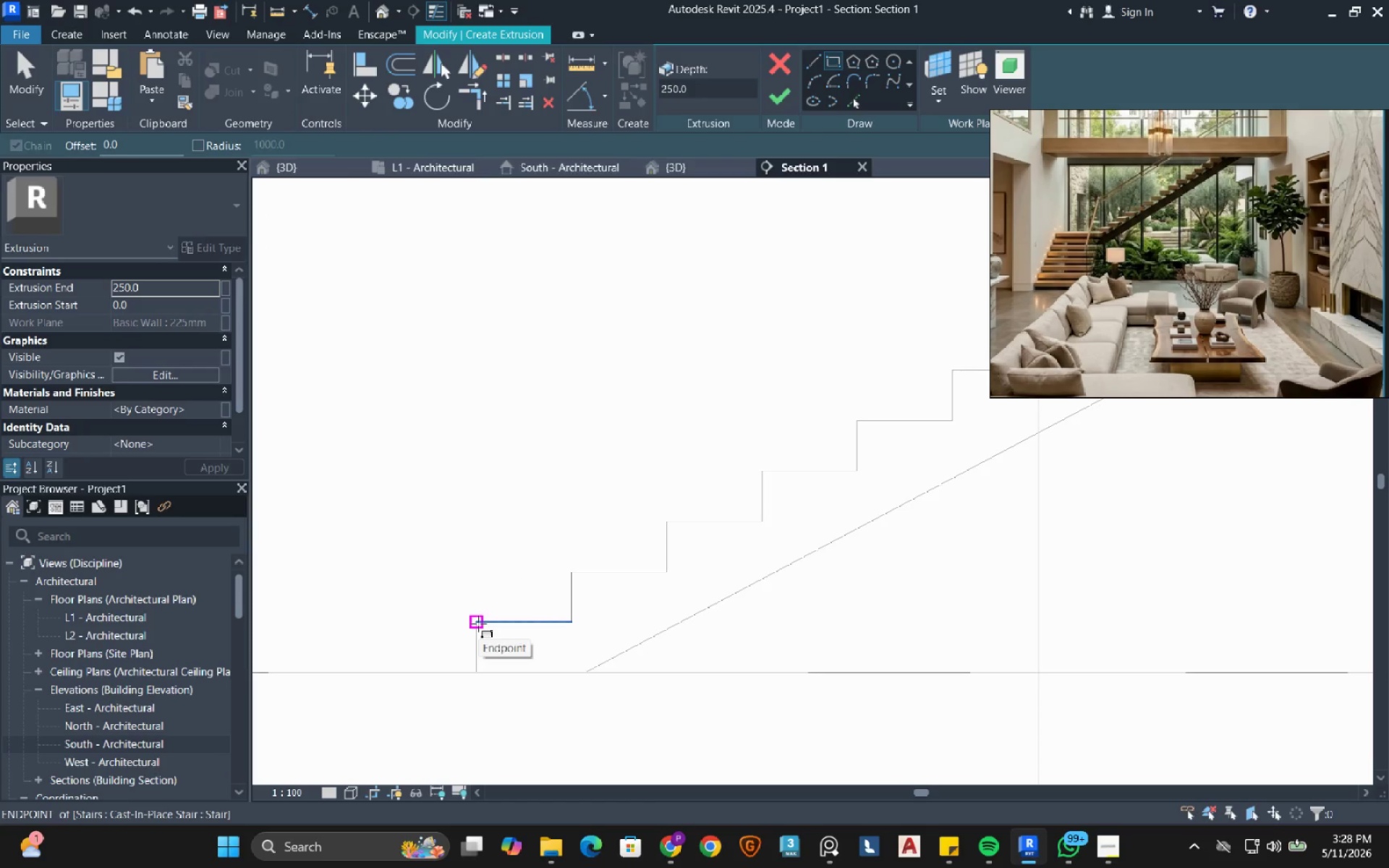 
wait(5.05)
 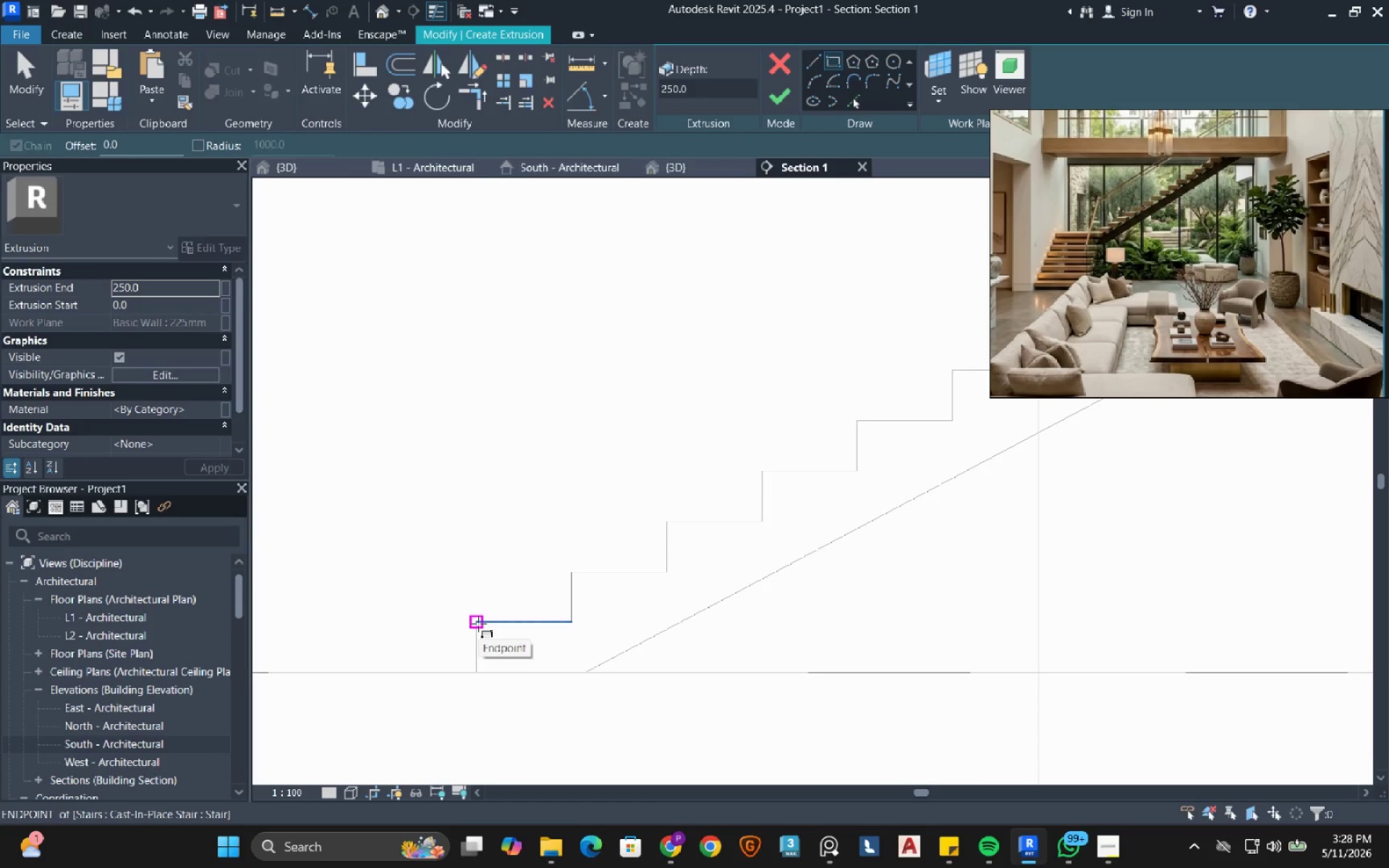 
left_click([478, 624])
 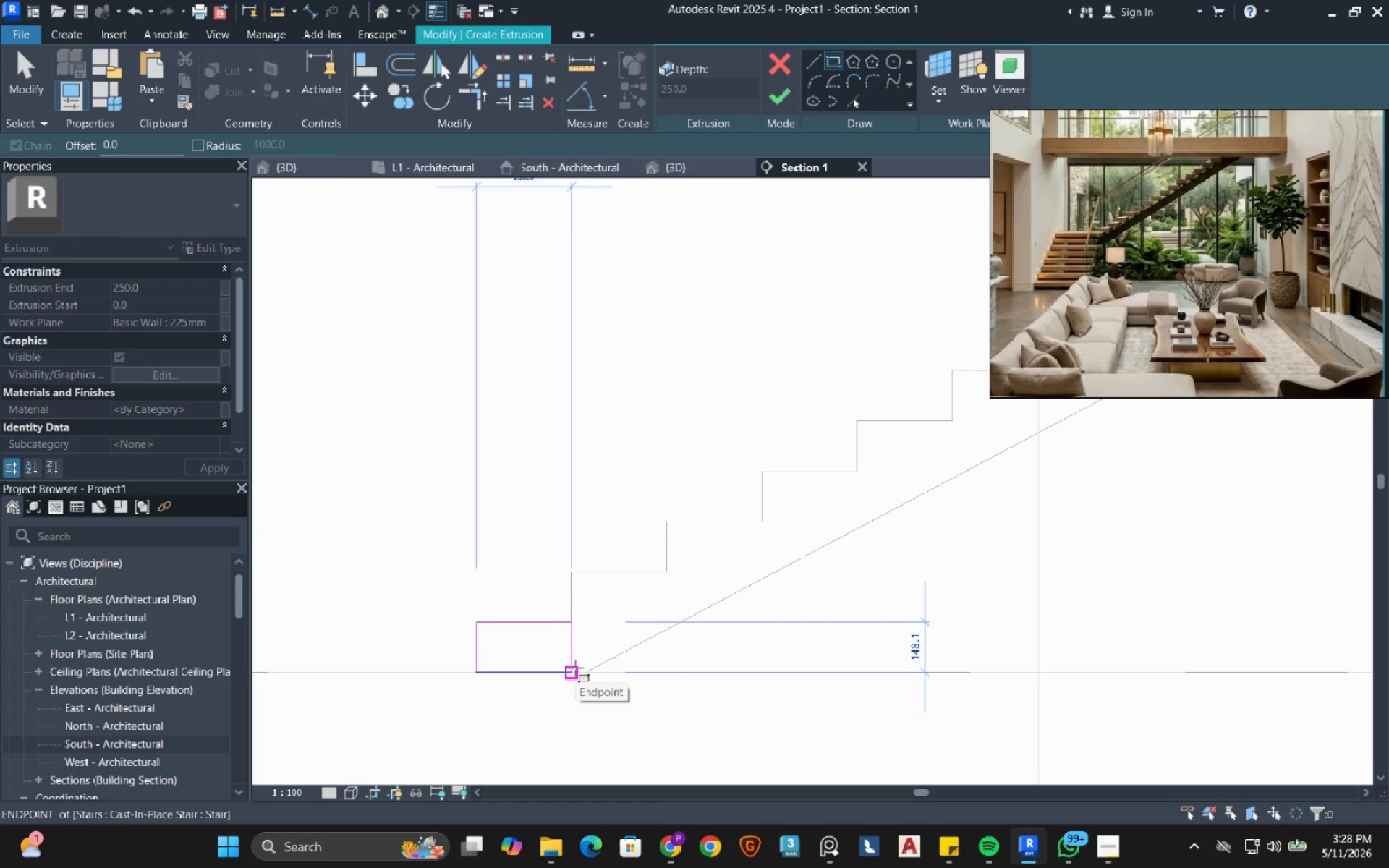 
wait(6.39)
 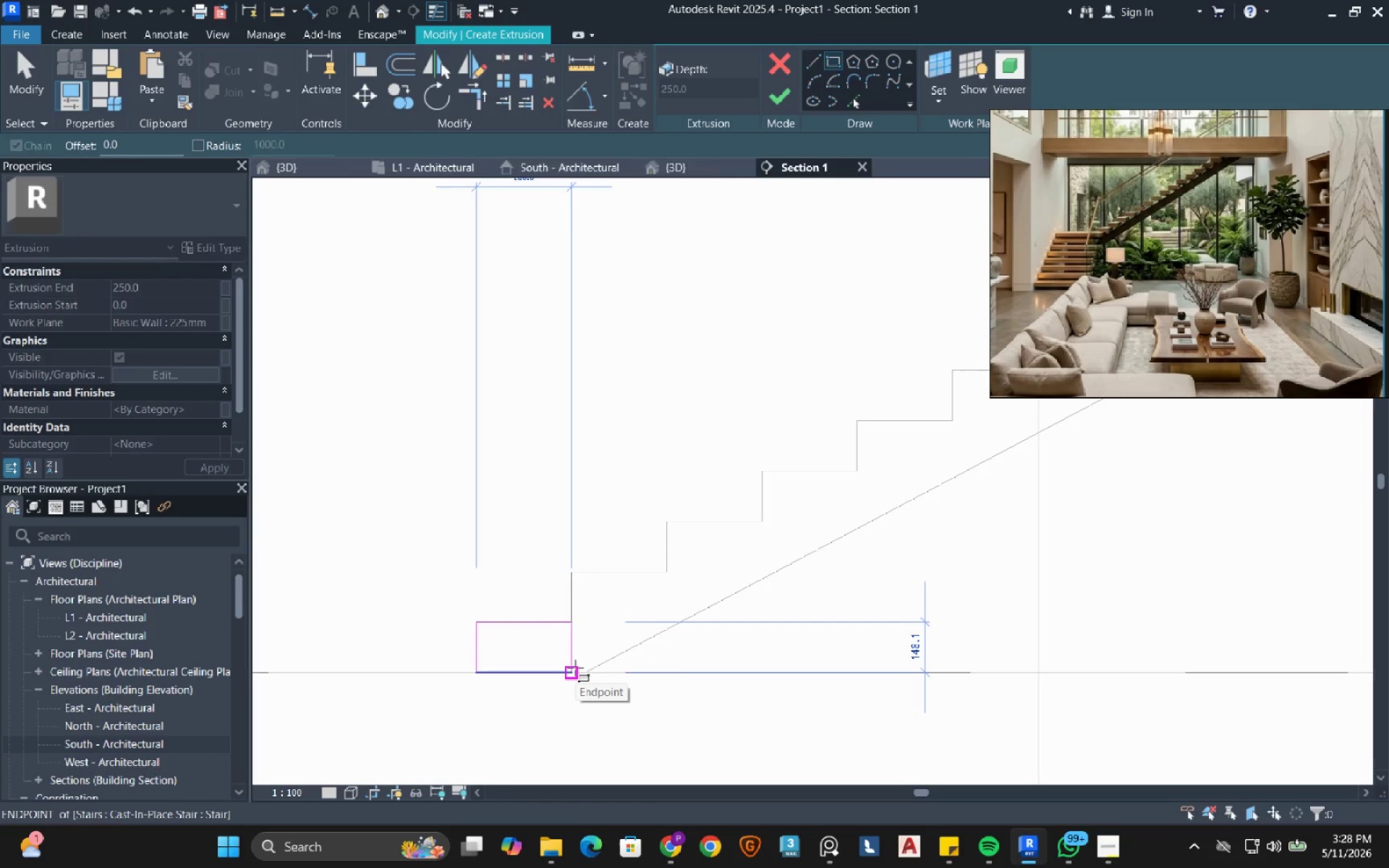 
left_click([575, 668])
 